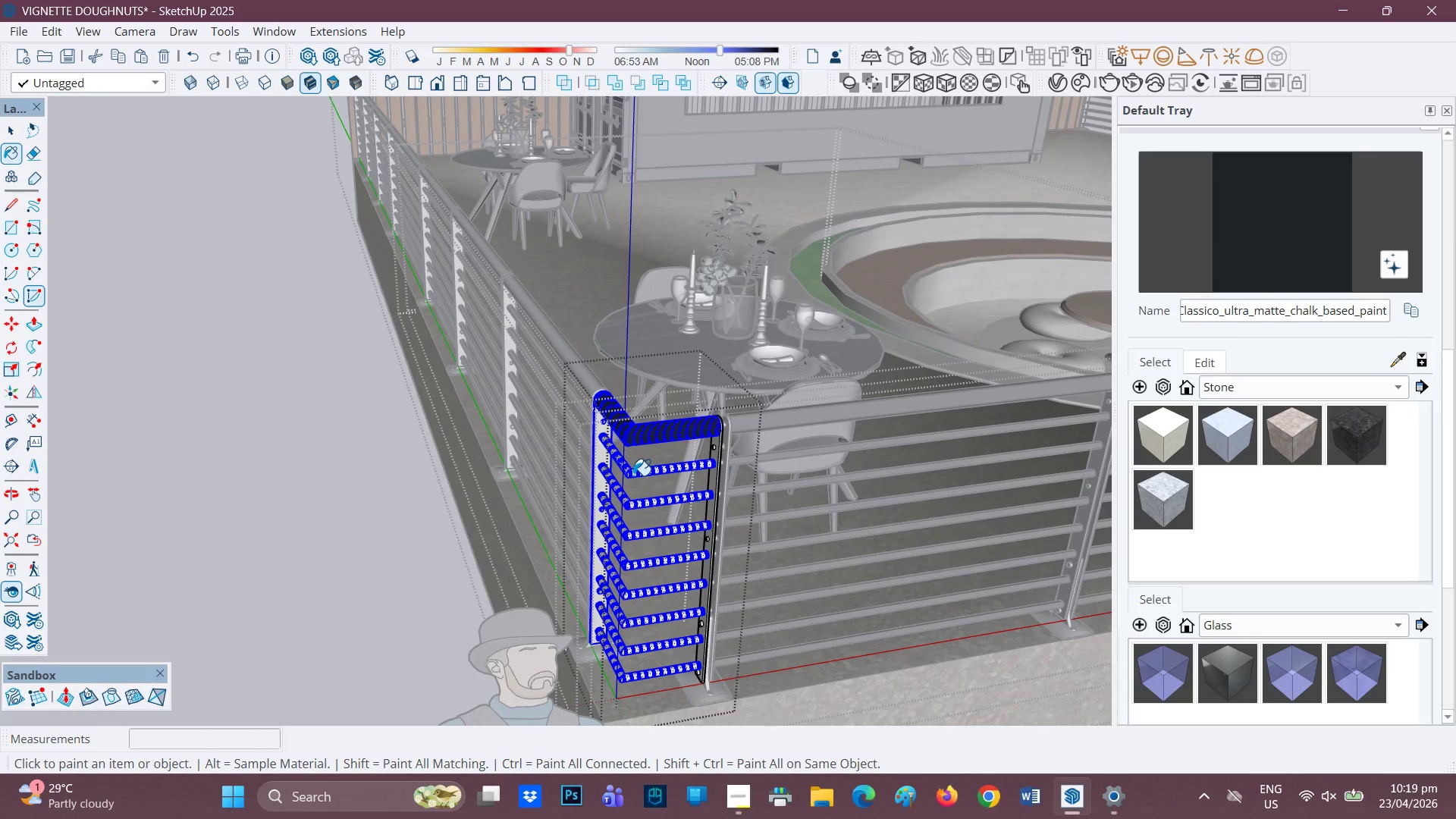 
left_click([639, 469])
 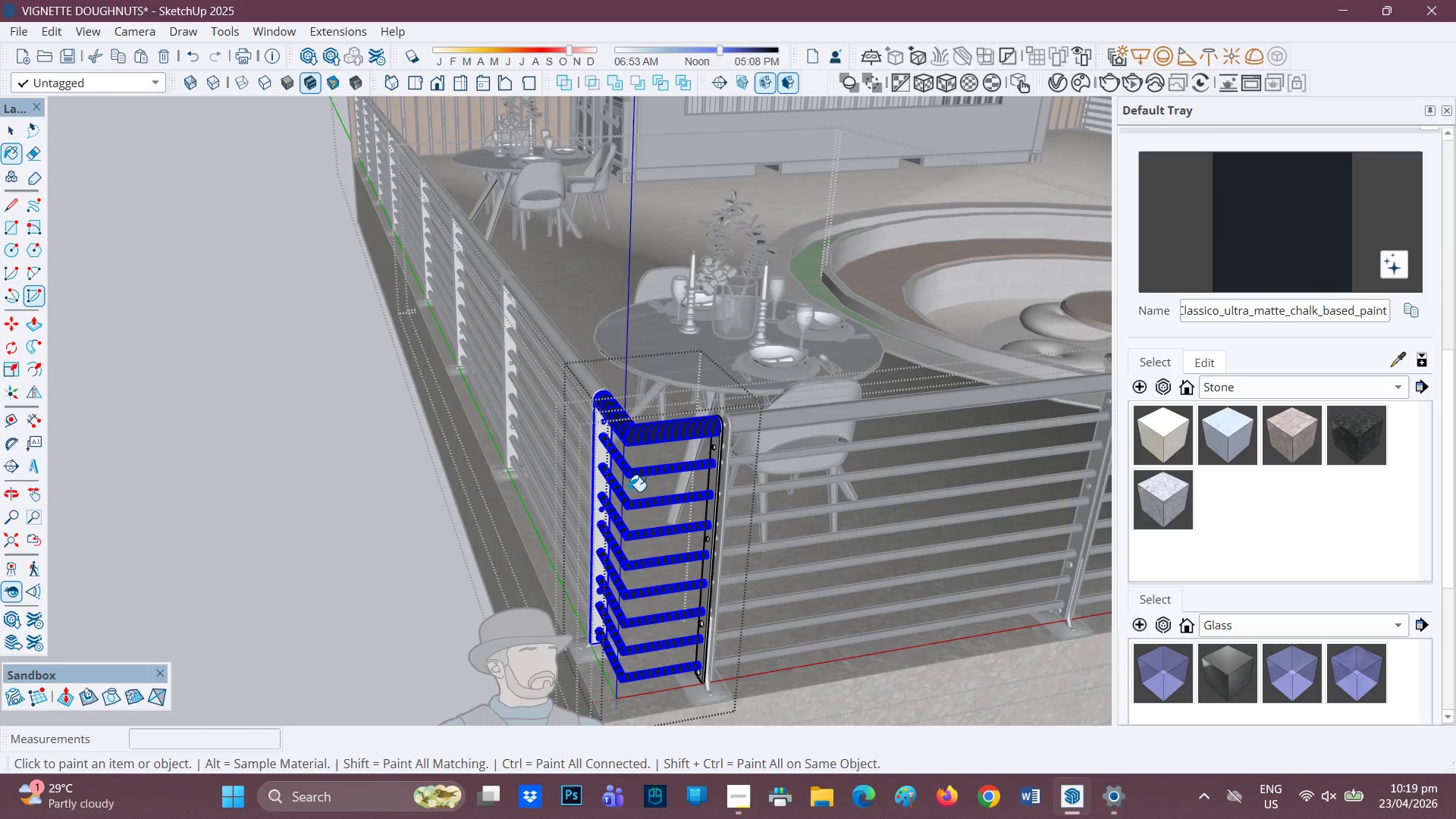 
key(Space)
 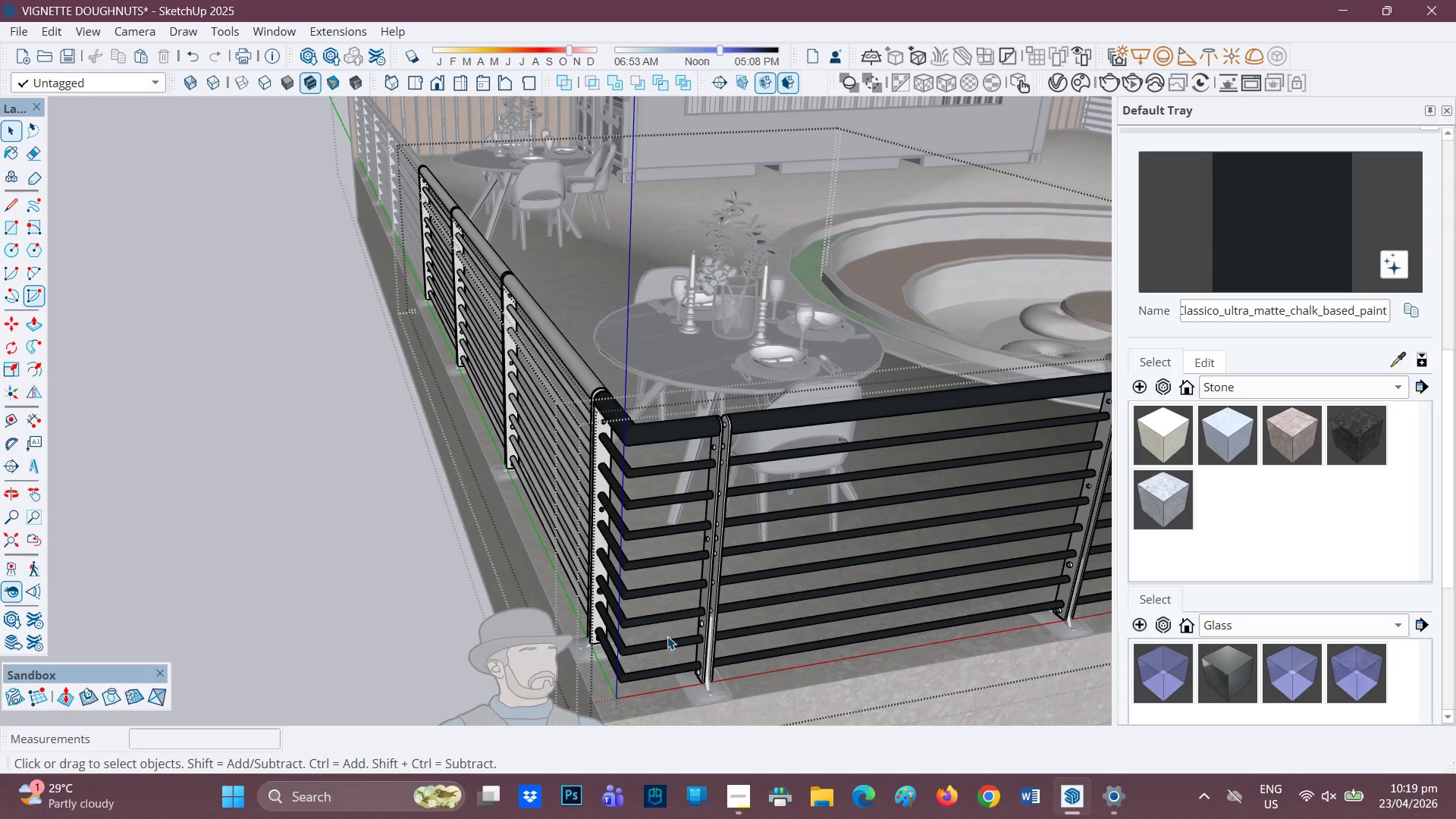 
left_click_drag(start_coordinate=[705, 705], to_coordinate=[539, 362])
 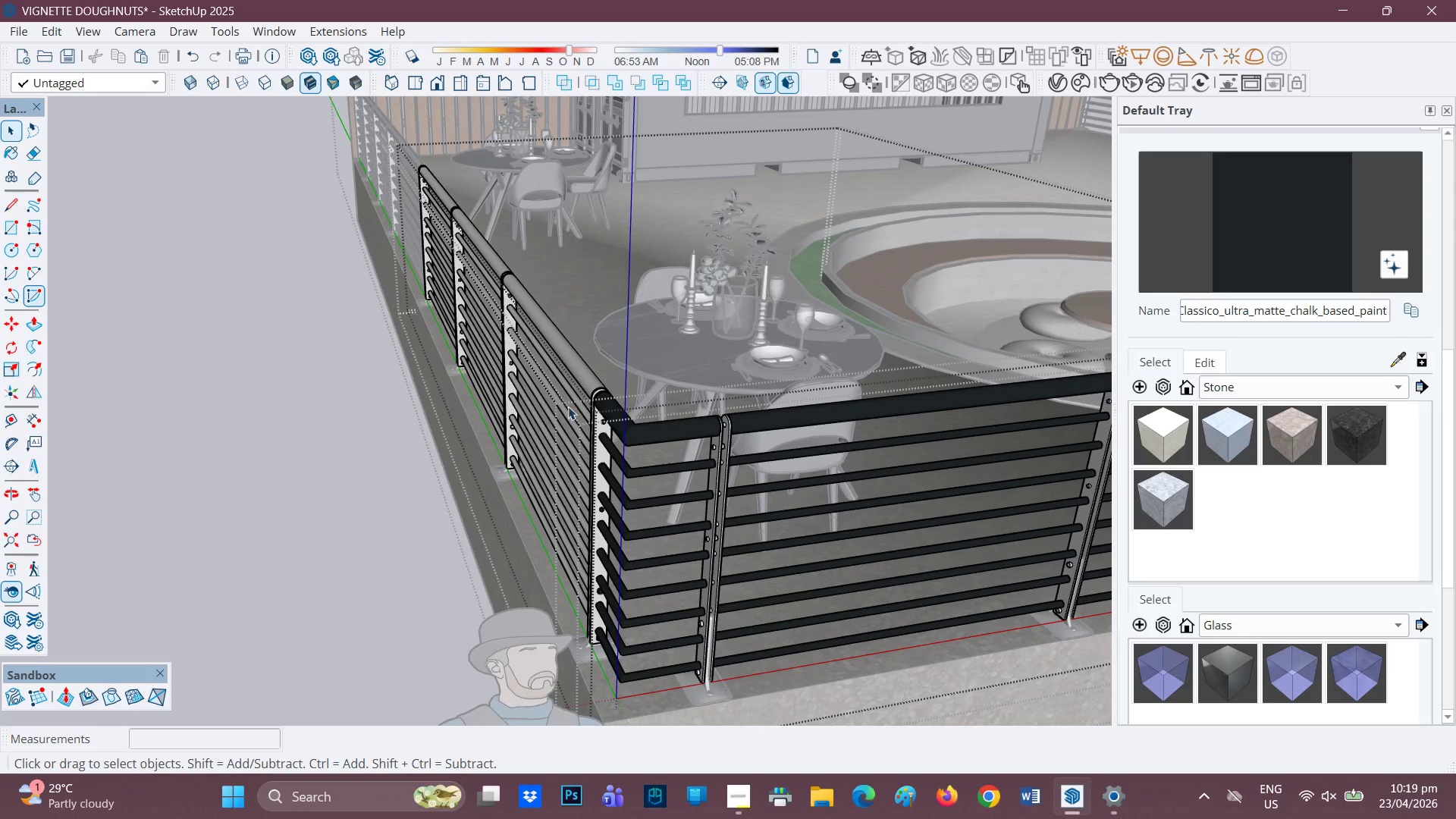 
key(Space)
 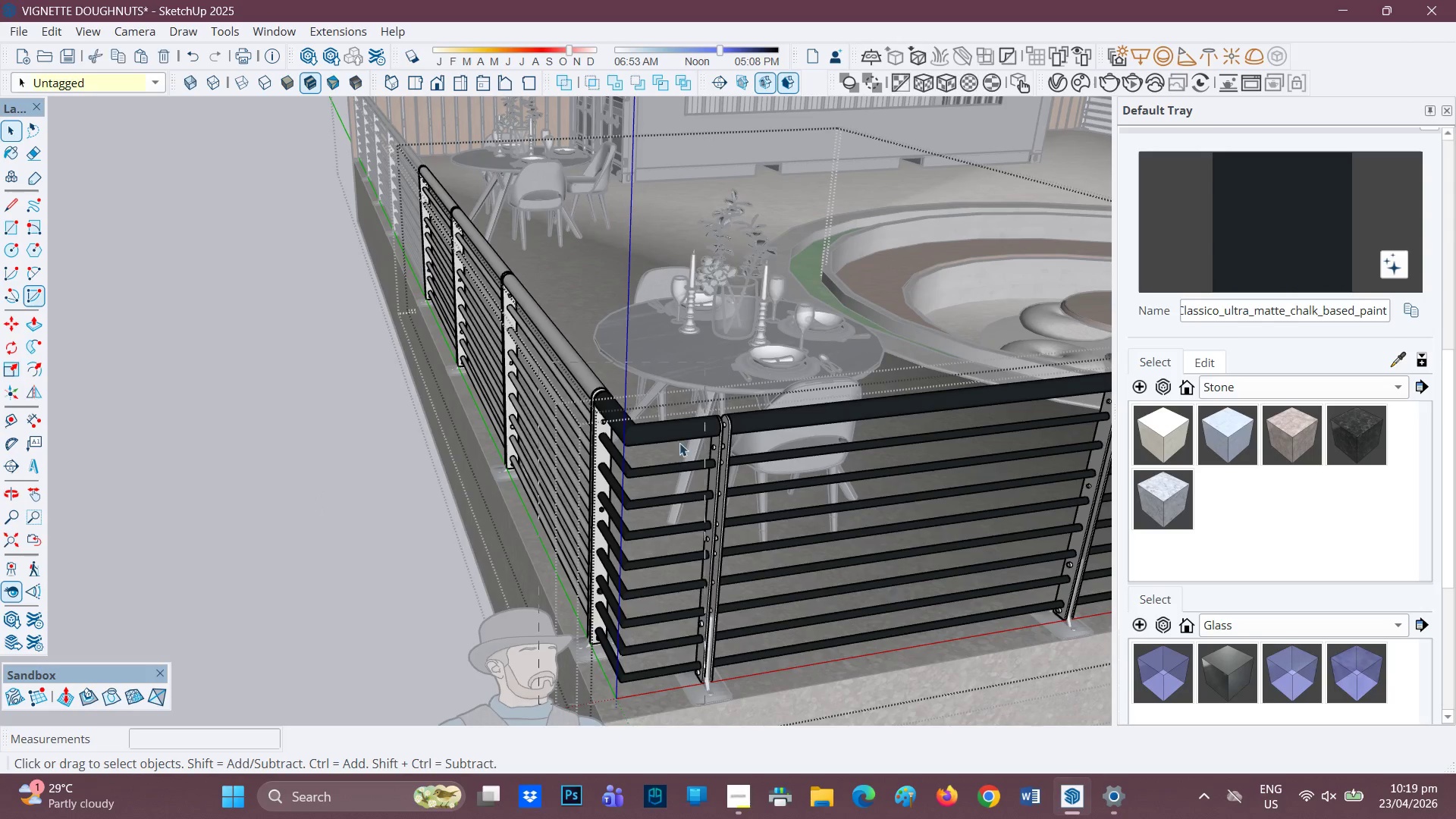 
left_click([679, 435])
 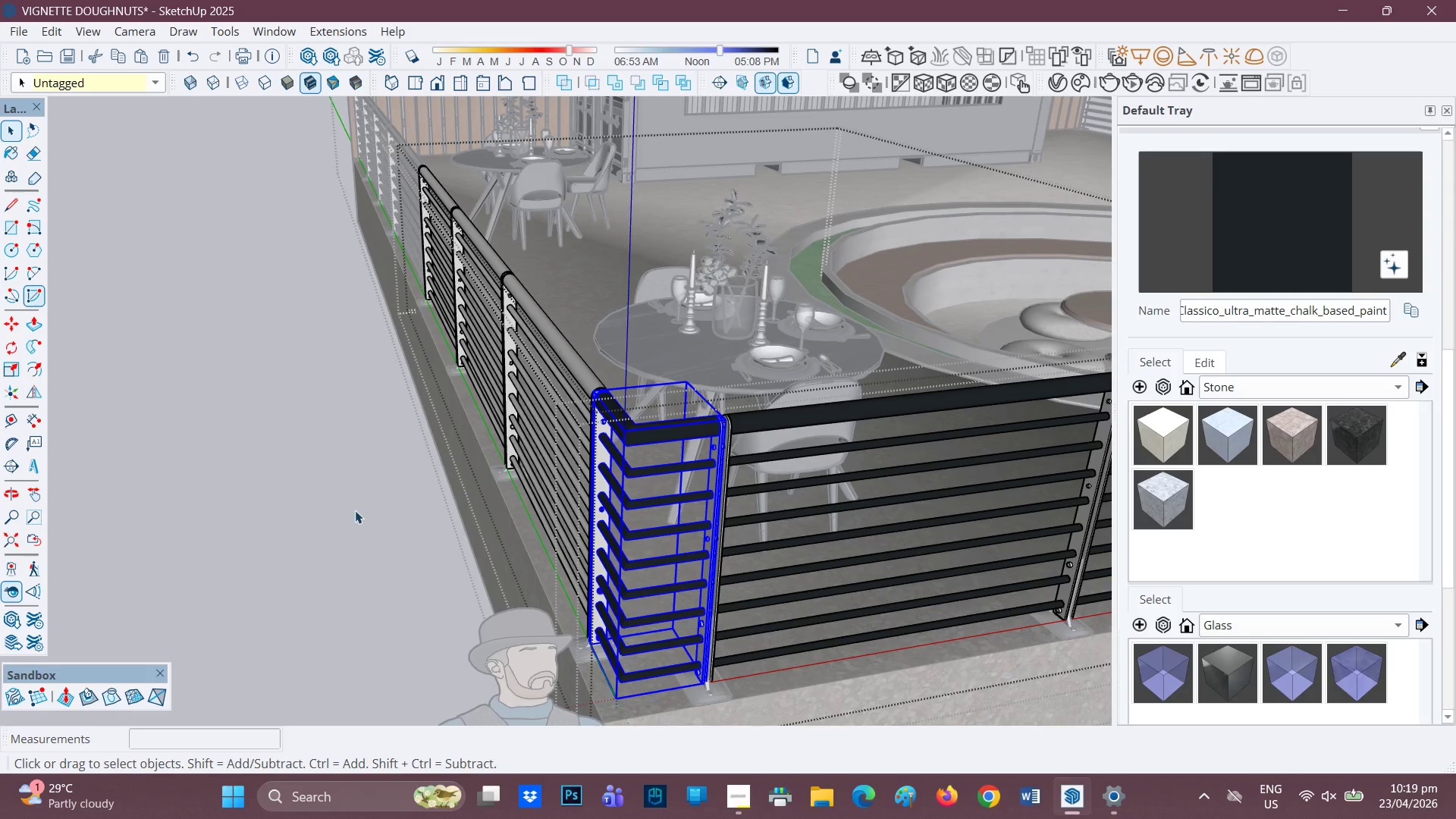 
scroll: coordinate [467, 516], scroll_direction: down, amount: 1.0
 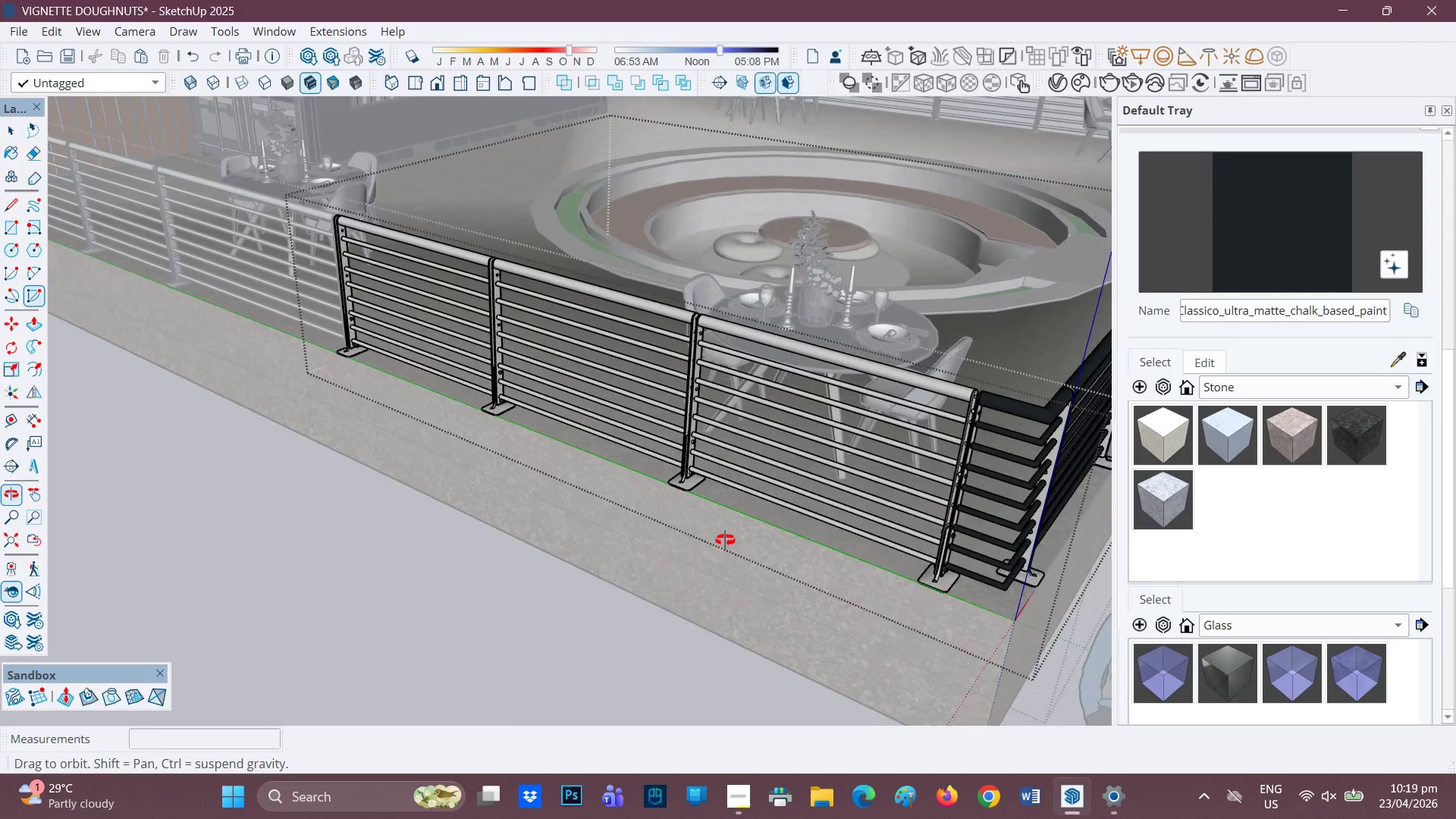 
key(H)
 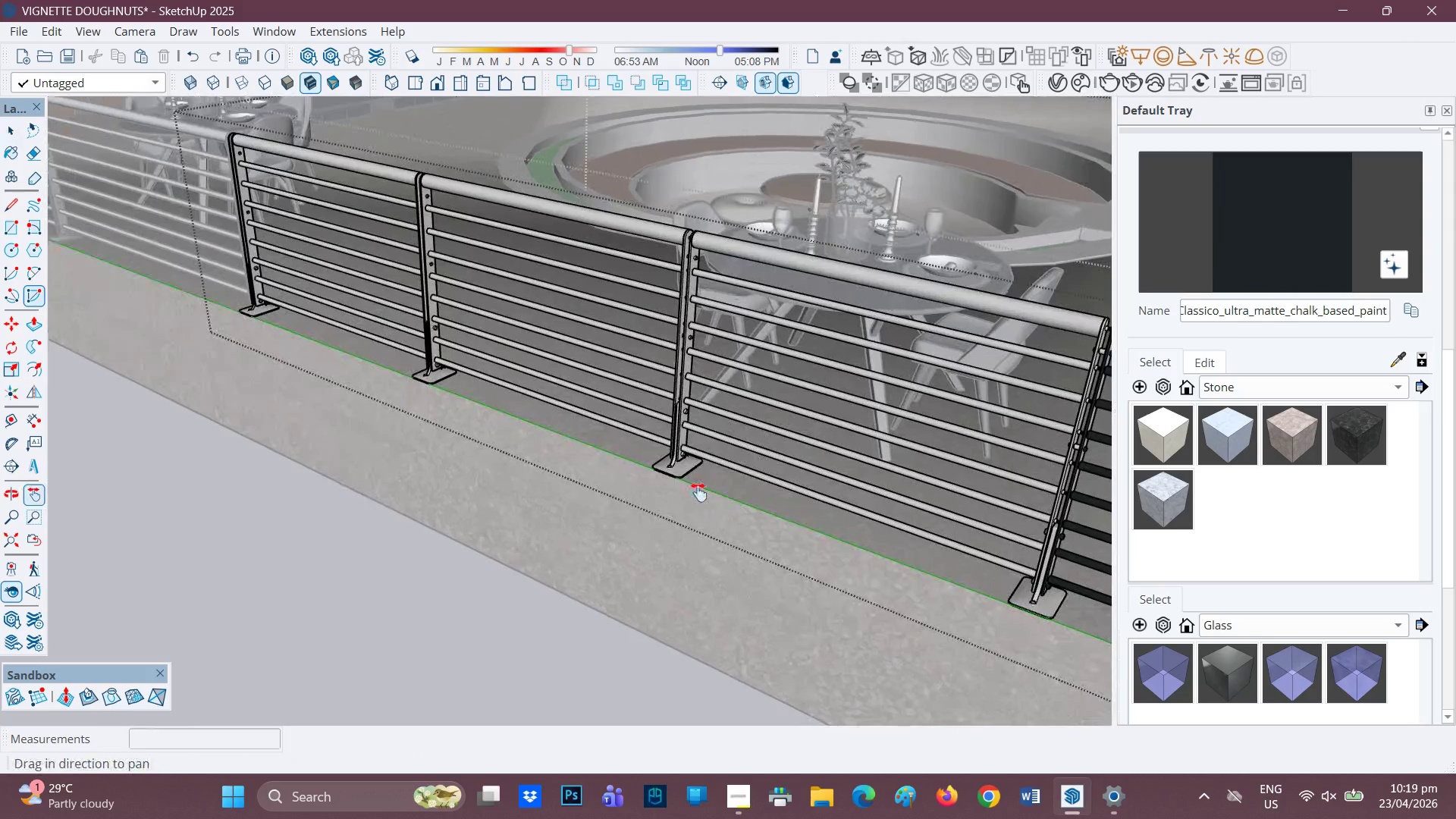 
scroll: coordinate [713, 508], scroll_direction: up, amount: 3.0
 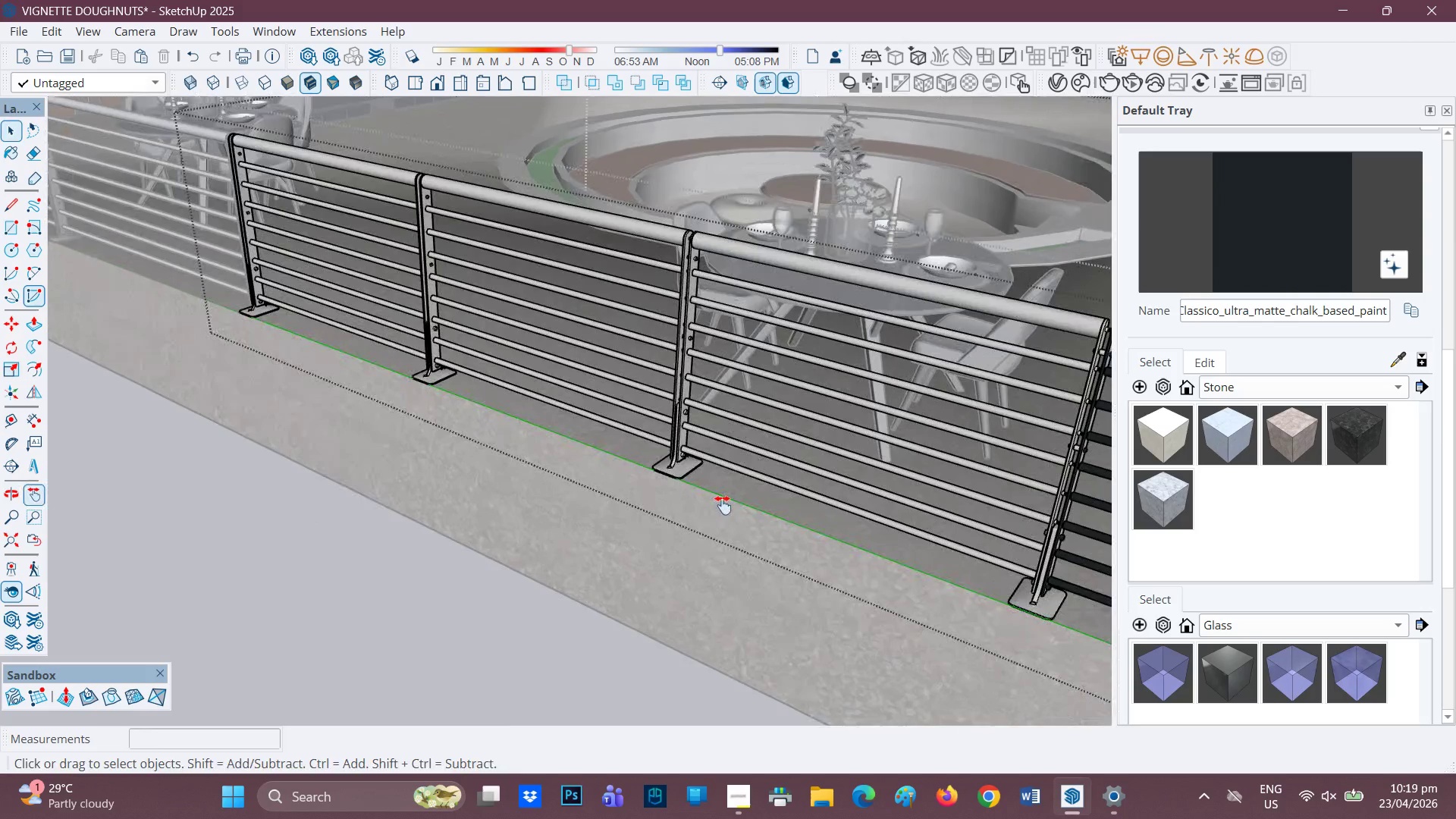 
left_click_drag(start_coordinate=[722, 488], to_coordinate=[506, 519])
 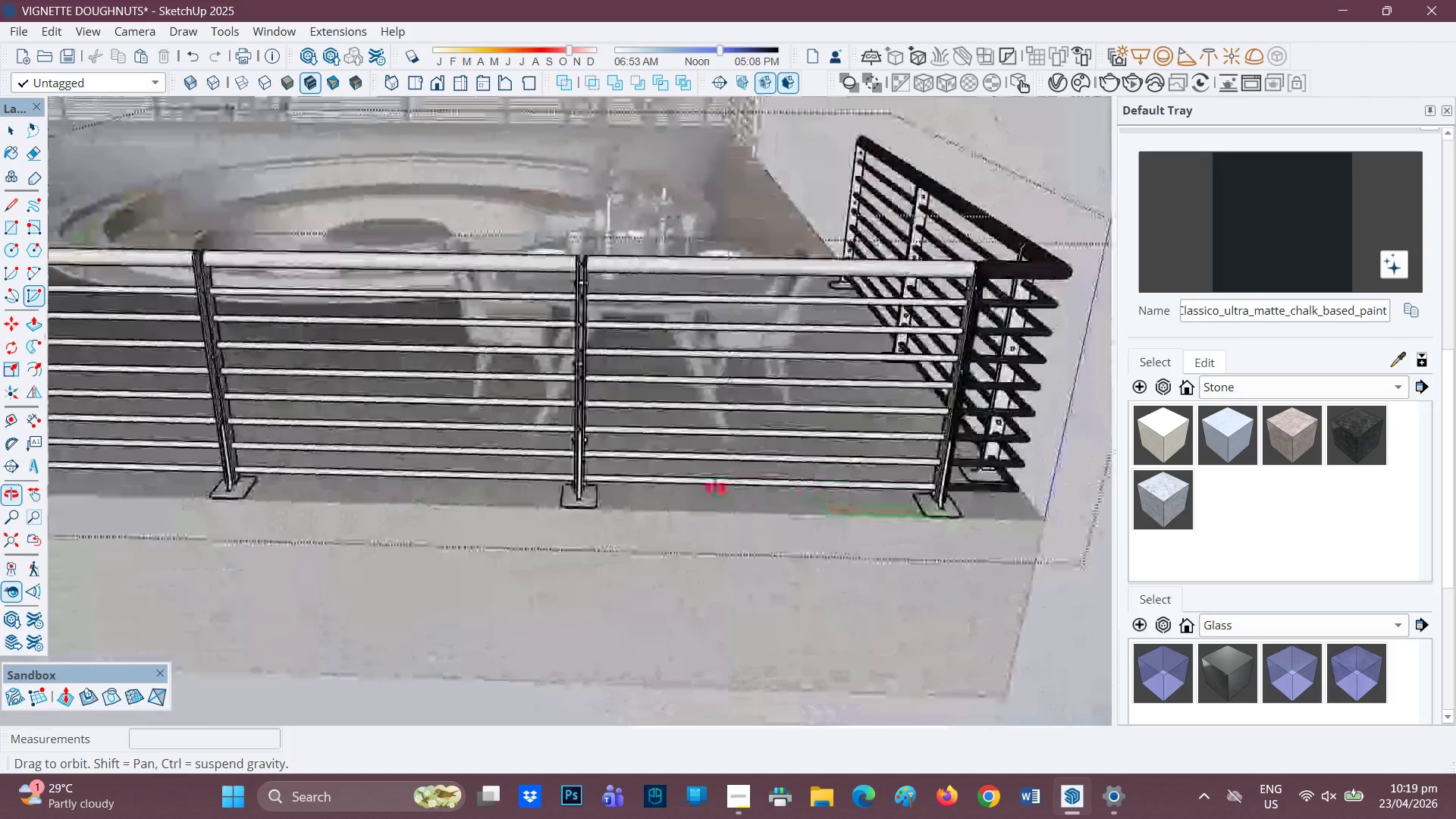 
key(Space)
 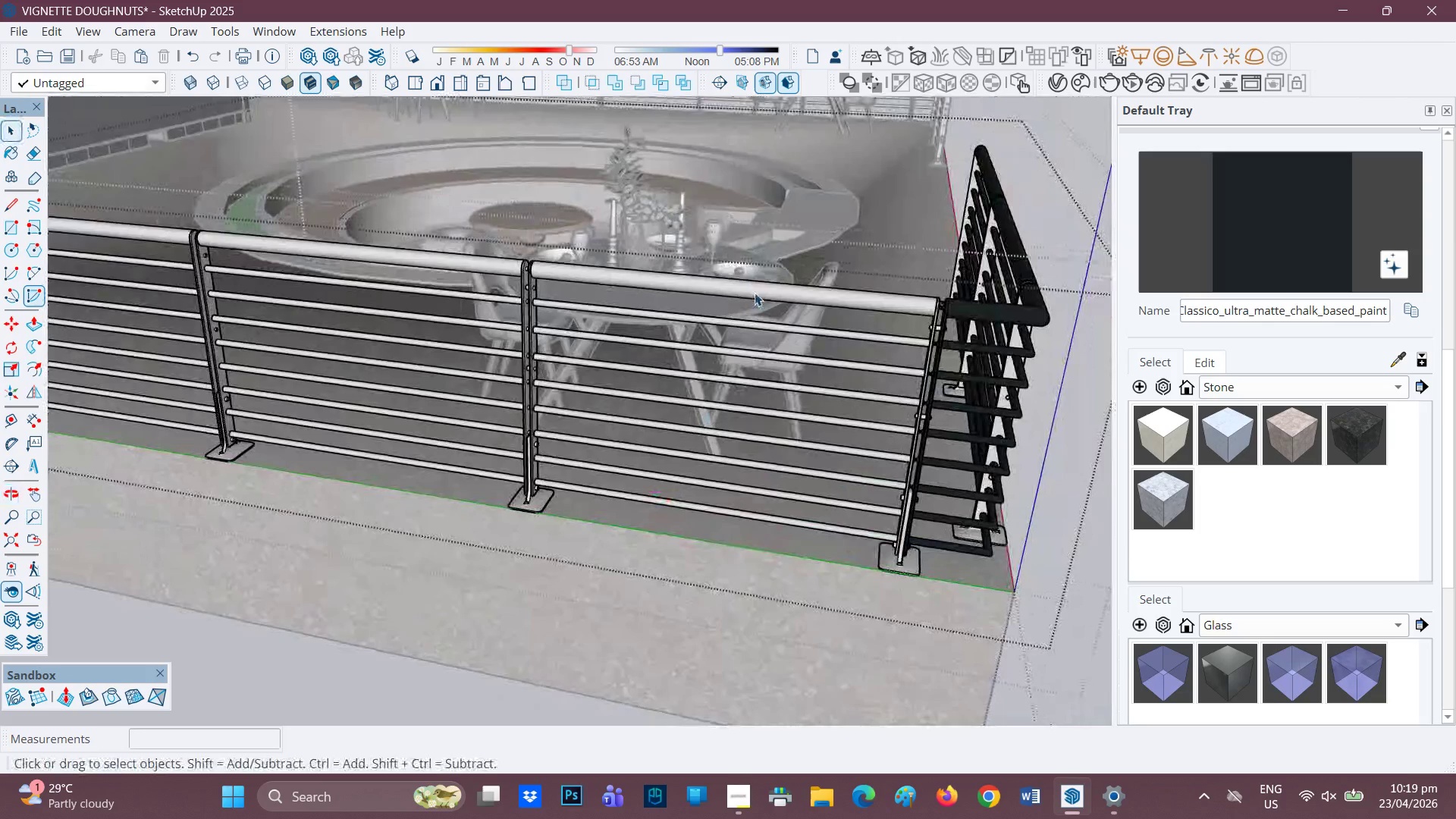 
left_click([755, 293])
 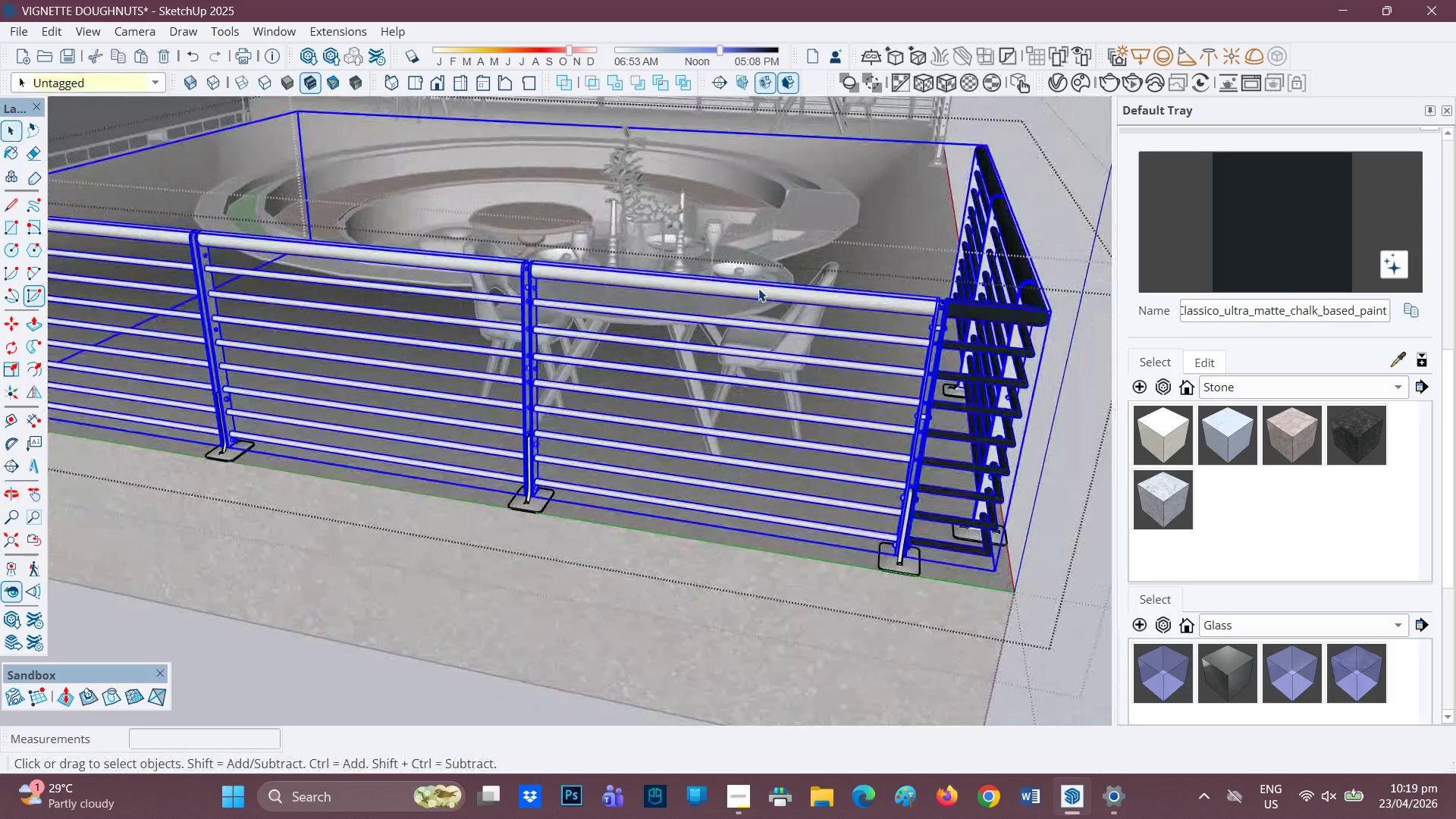 
double_click([758, 288])
 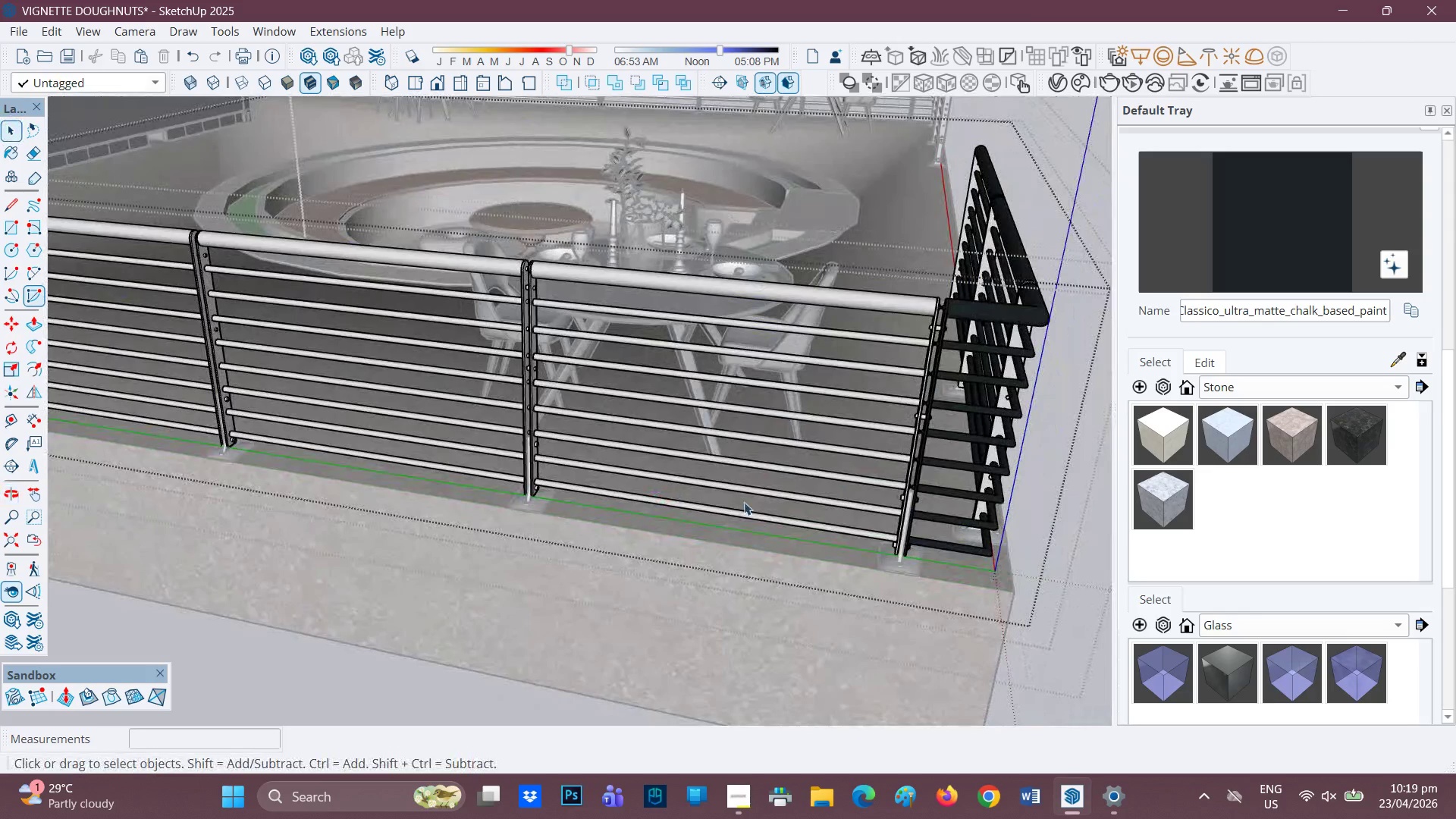 
left_click_drag(start_coordinate=[772, 526], to_coordinate=[635, 248])
 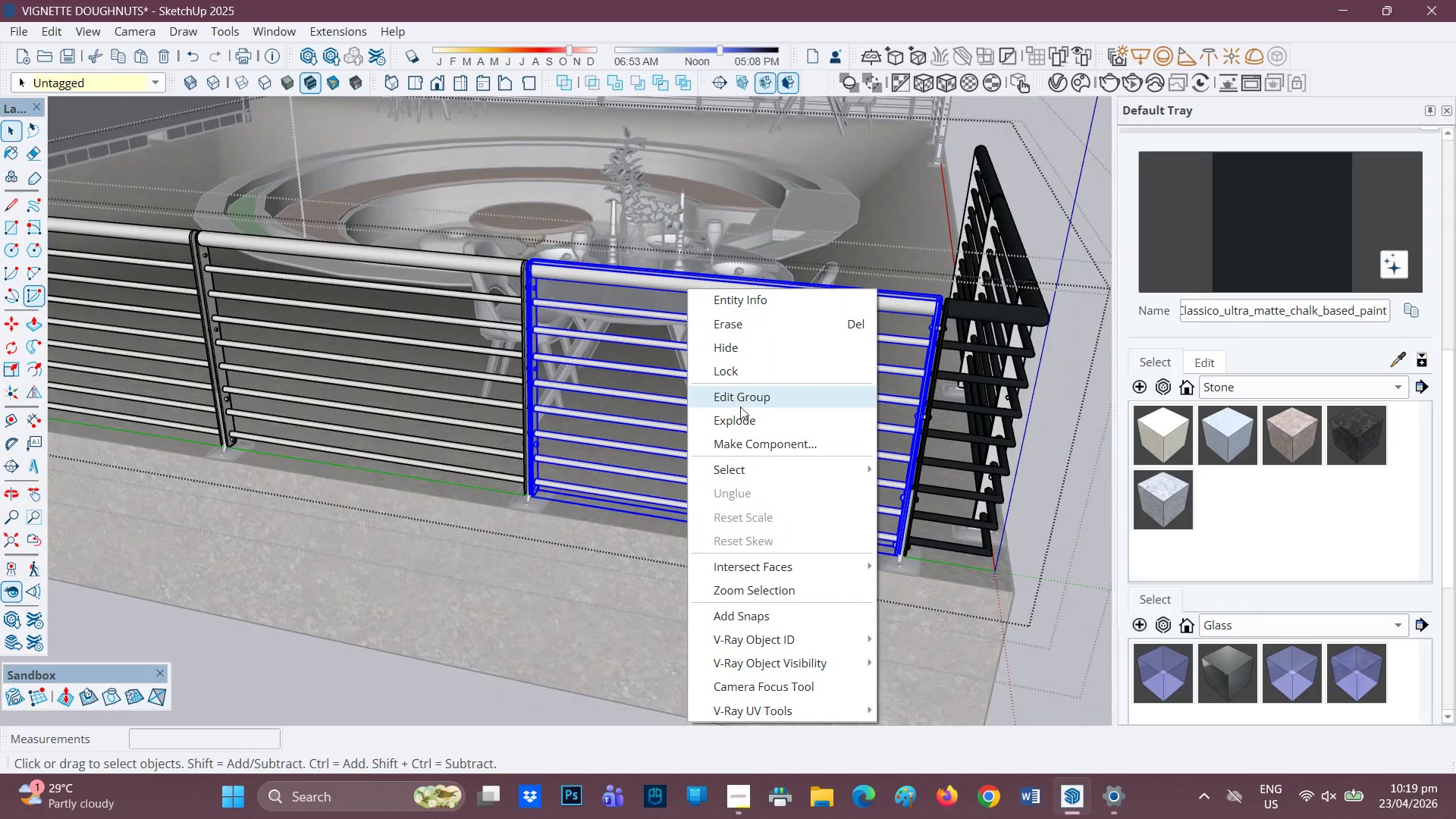 
left_click([734, 414])
 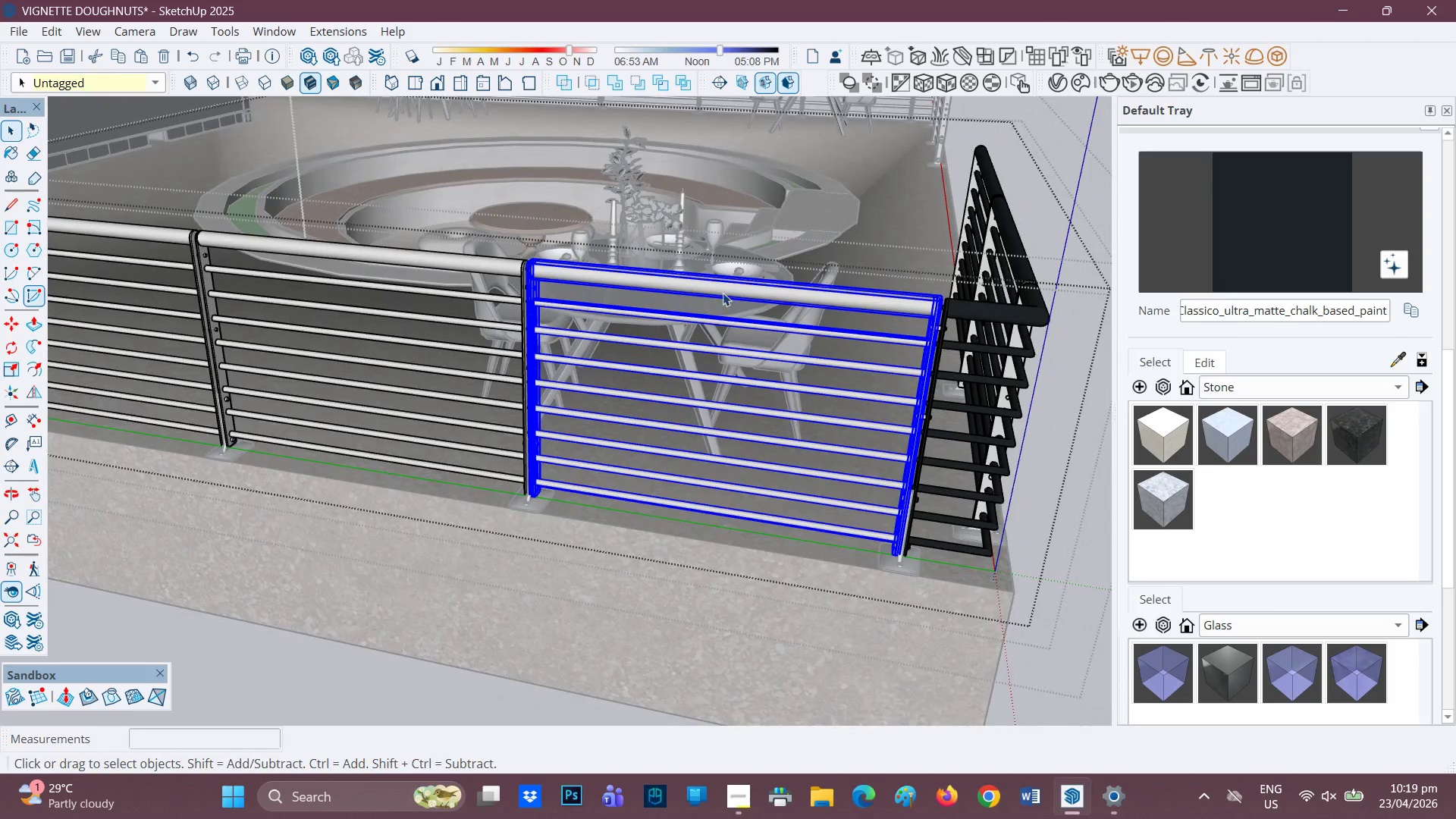 
right_click([723, 293])
 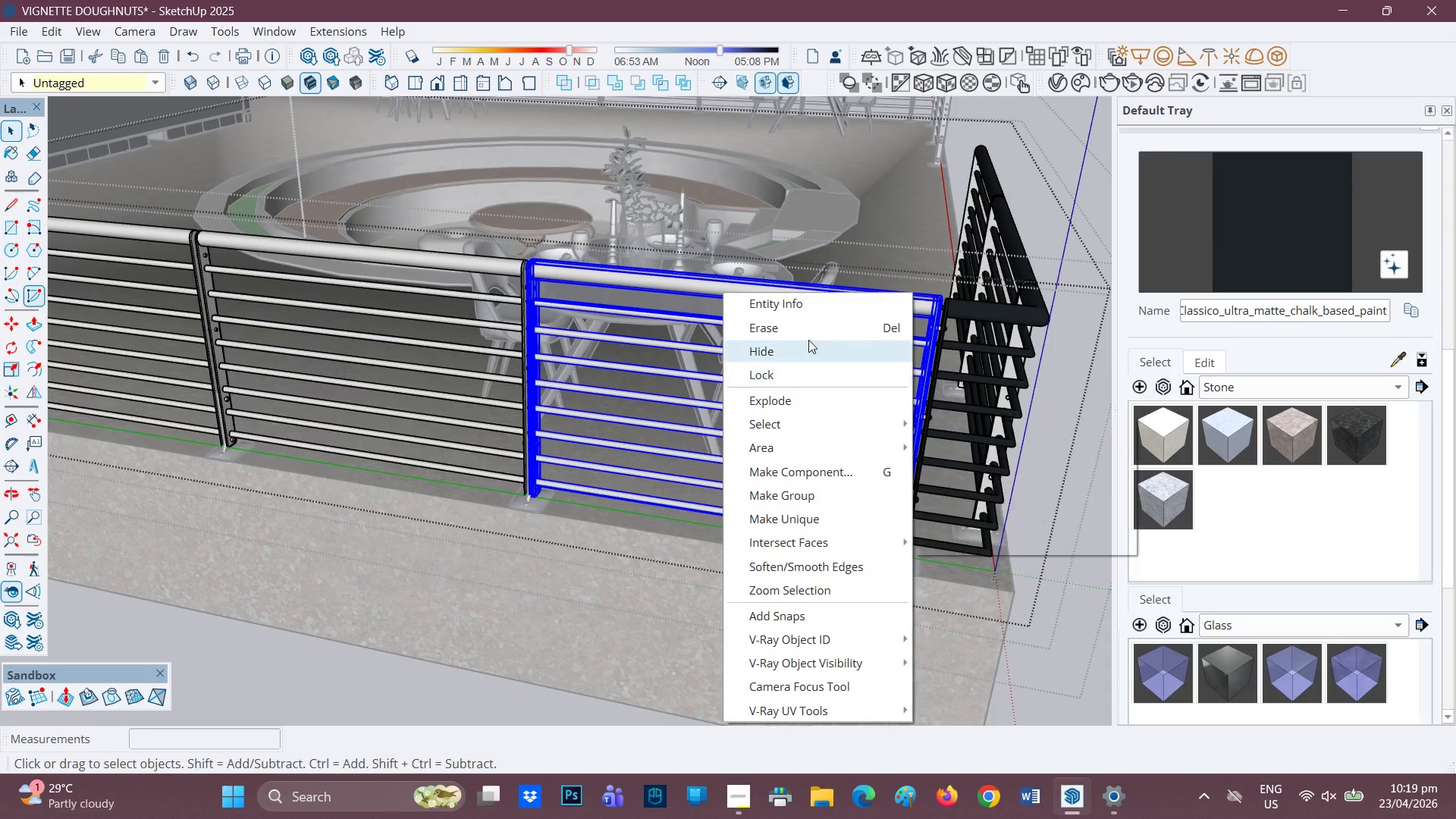 
double_click([694, 290])
 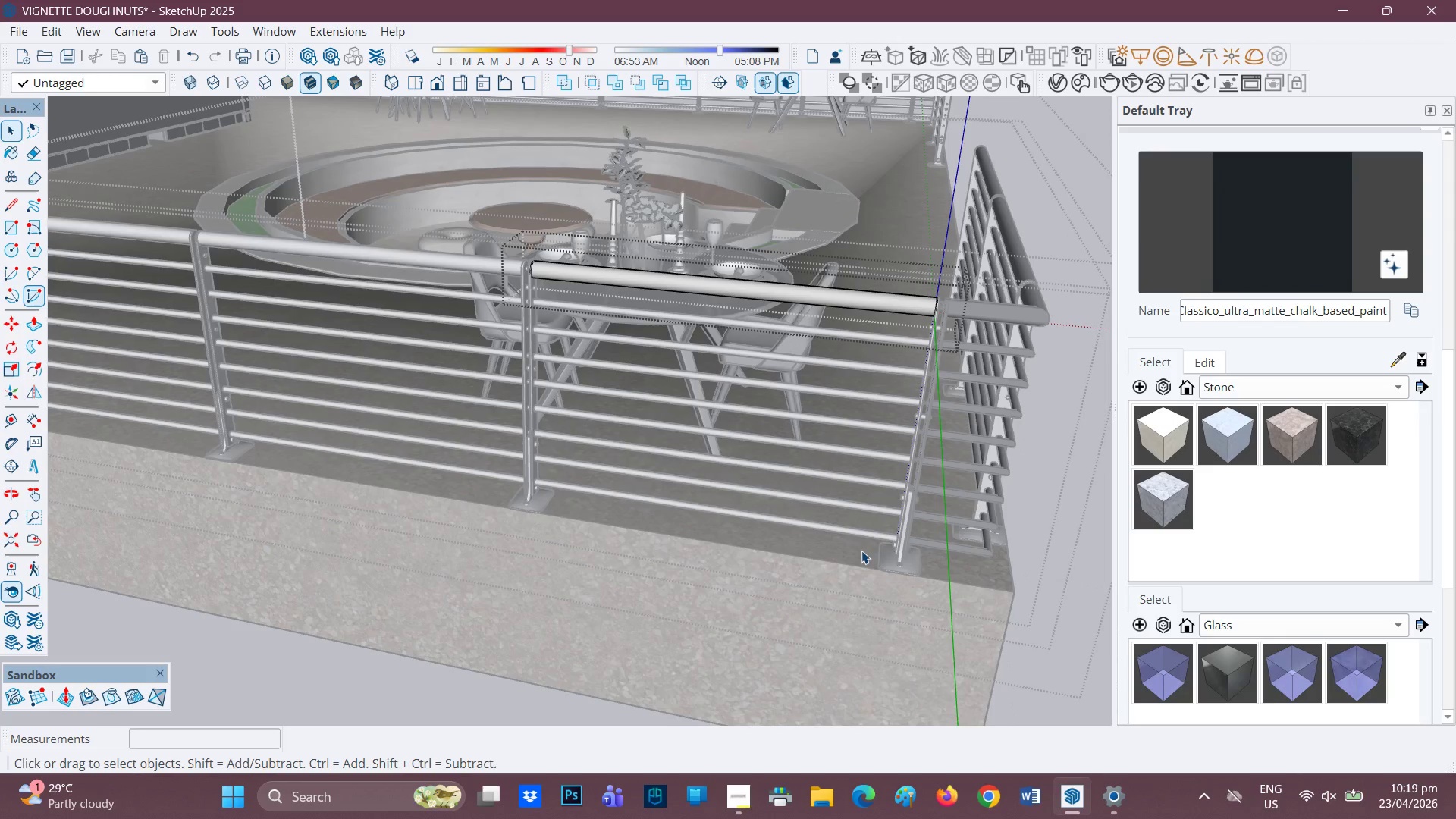 
left_click_drag(start_coordinate=[864, 529], to_coordinate=[637, 266])
 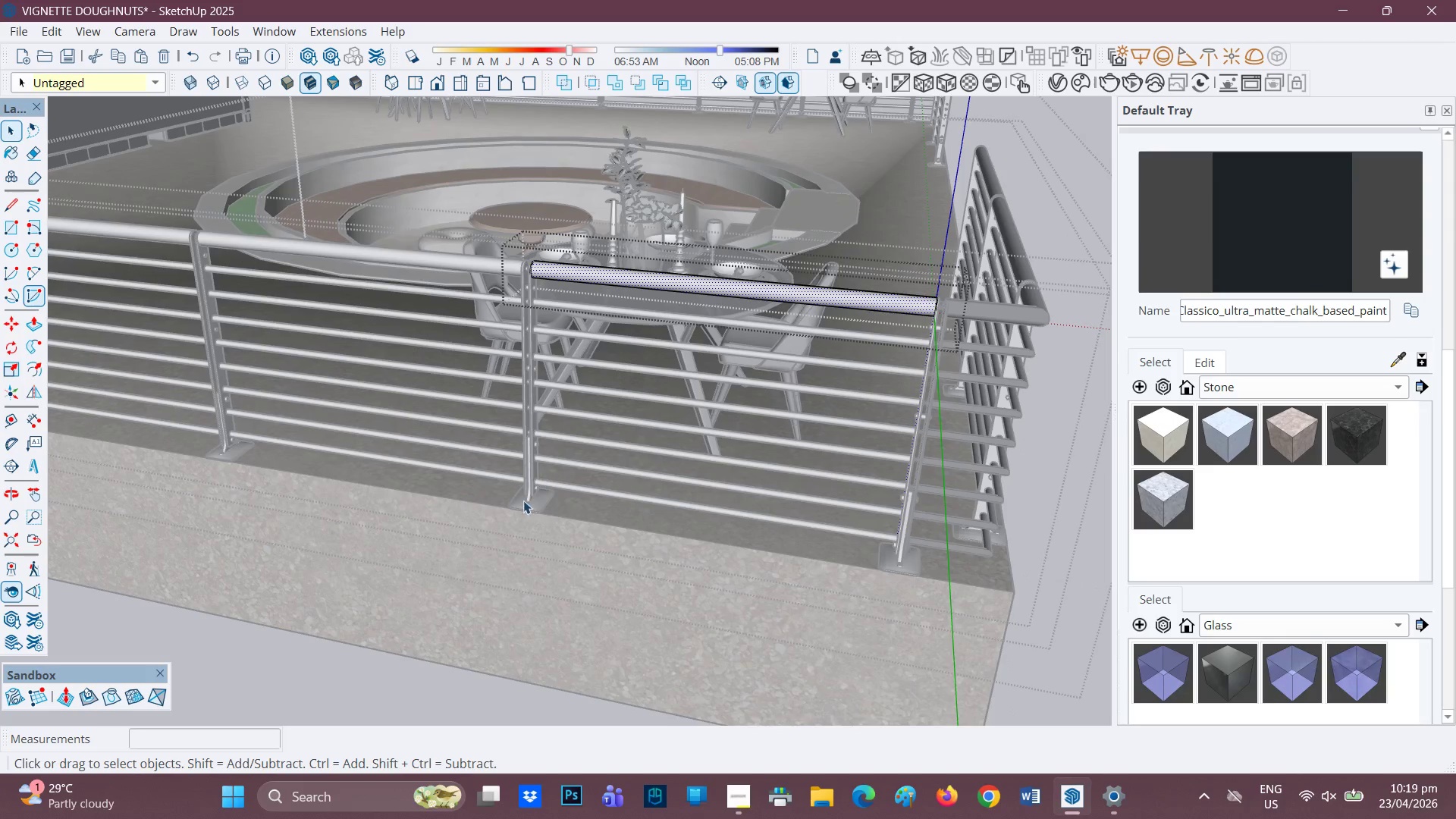 
left_click([522, 500])
 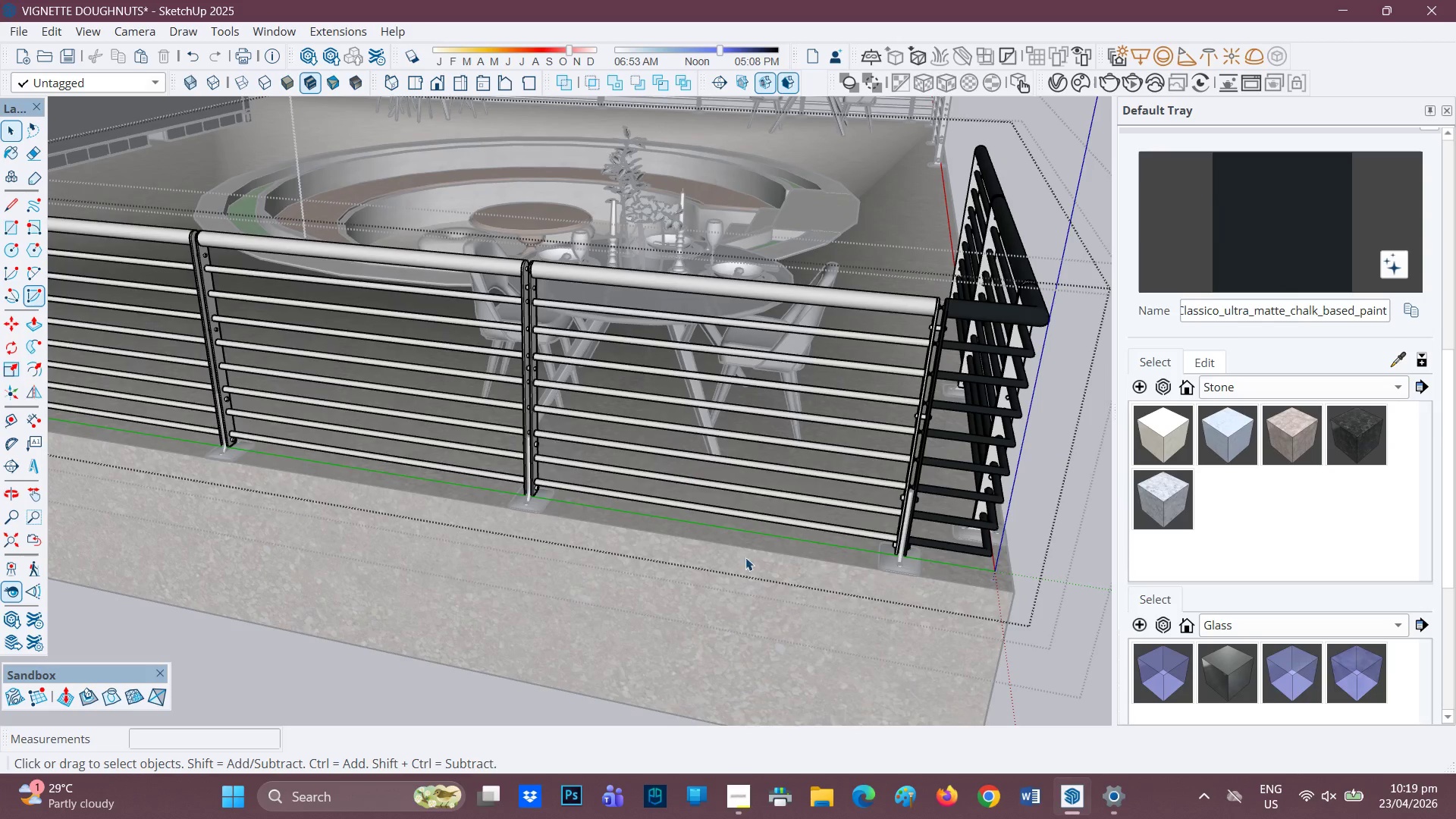 
left_click_drag(start_coordinate=[750, 537], to_coordinate=[588, 245])
 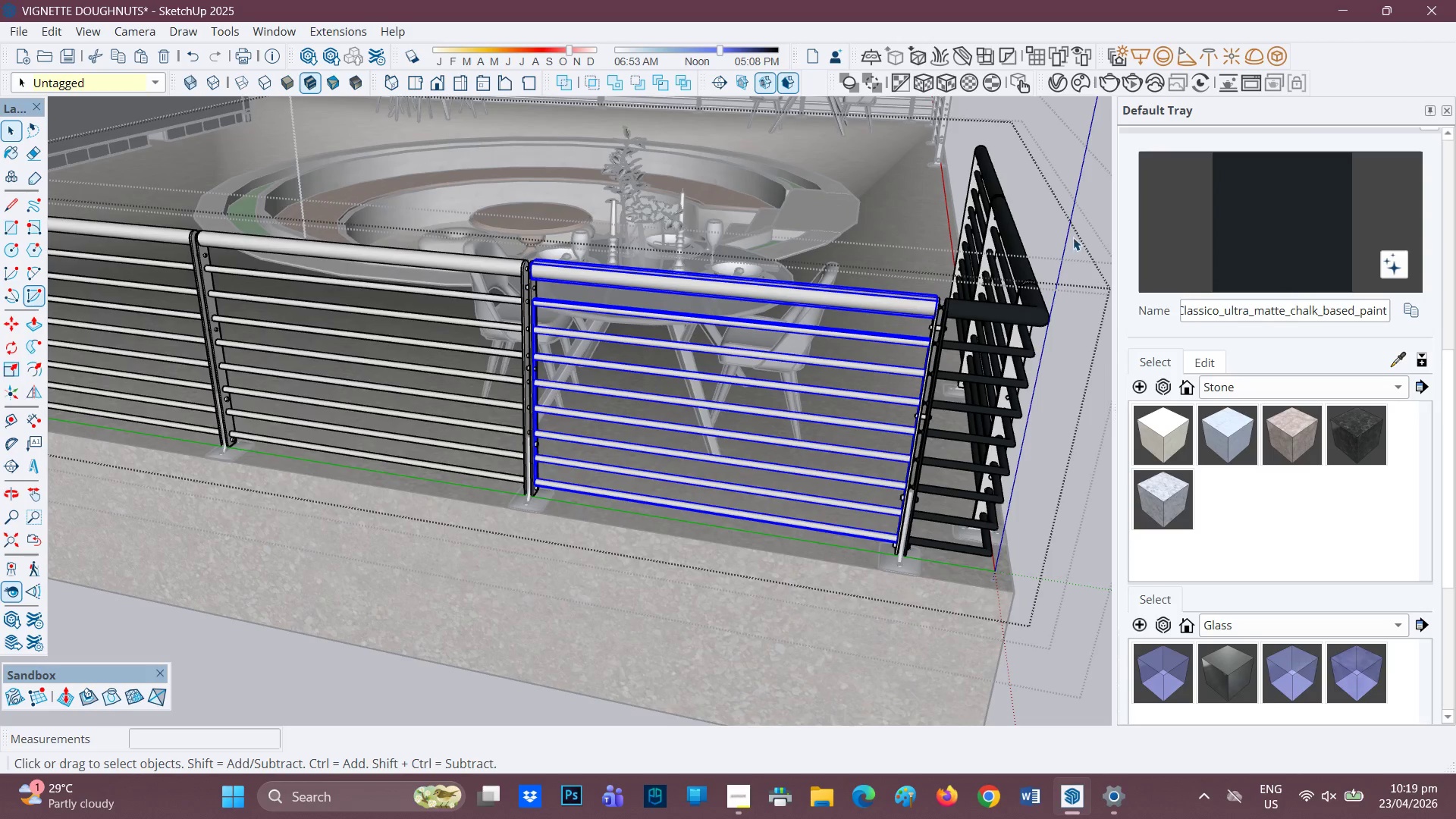 
left_click([1240, 224])
 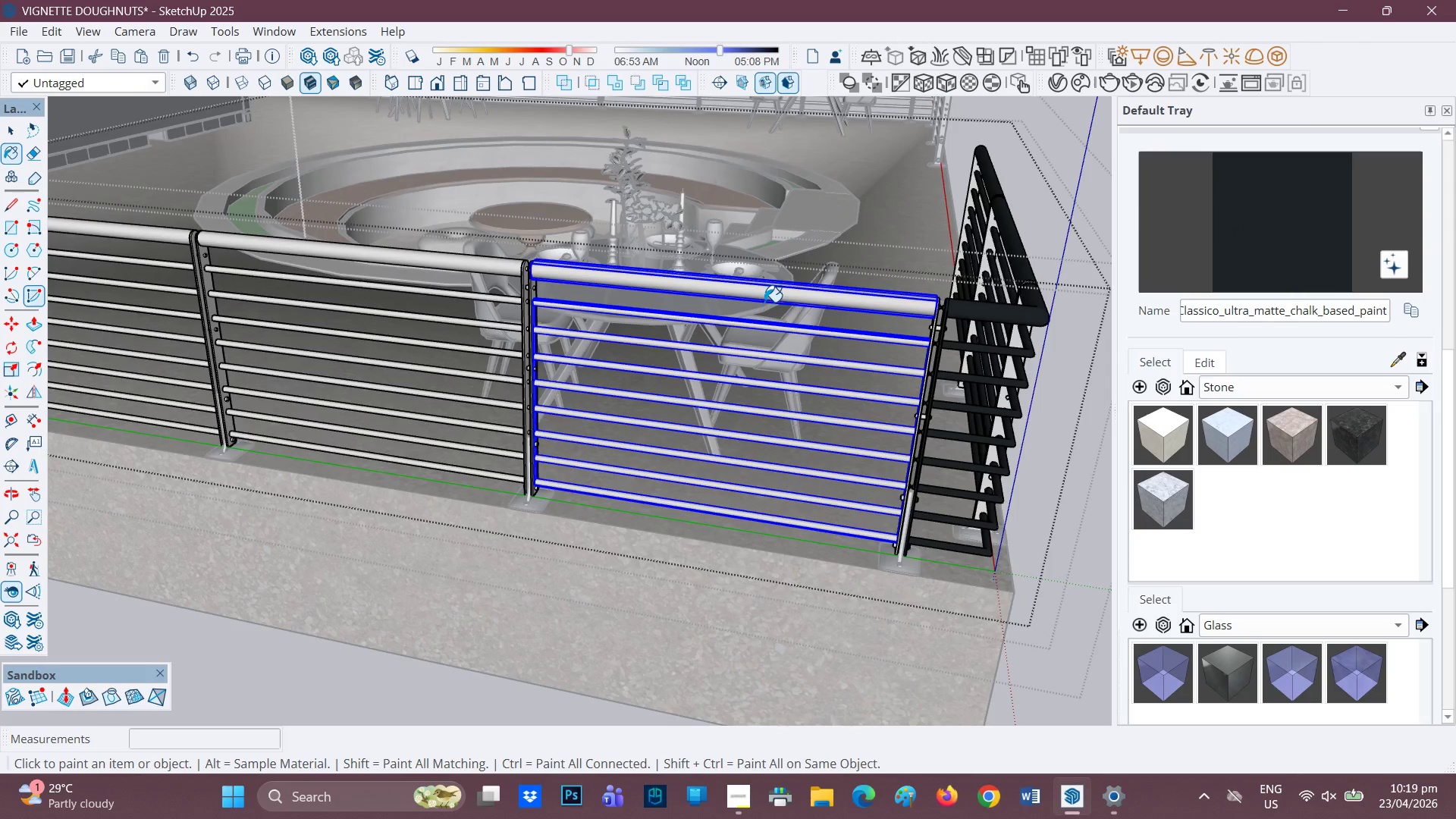 
left_click([764, 298])
 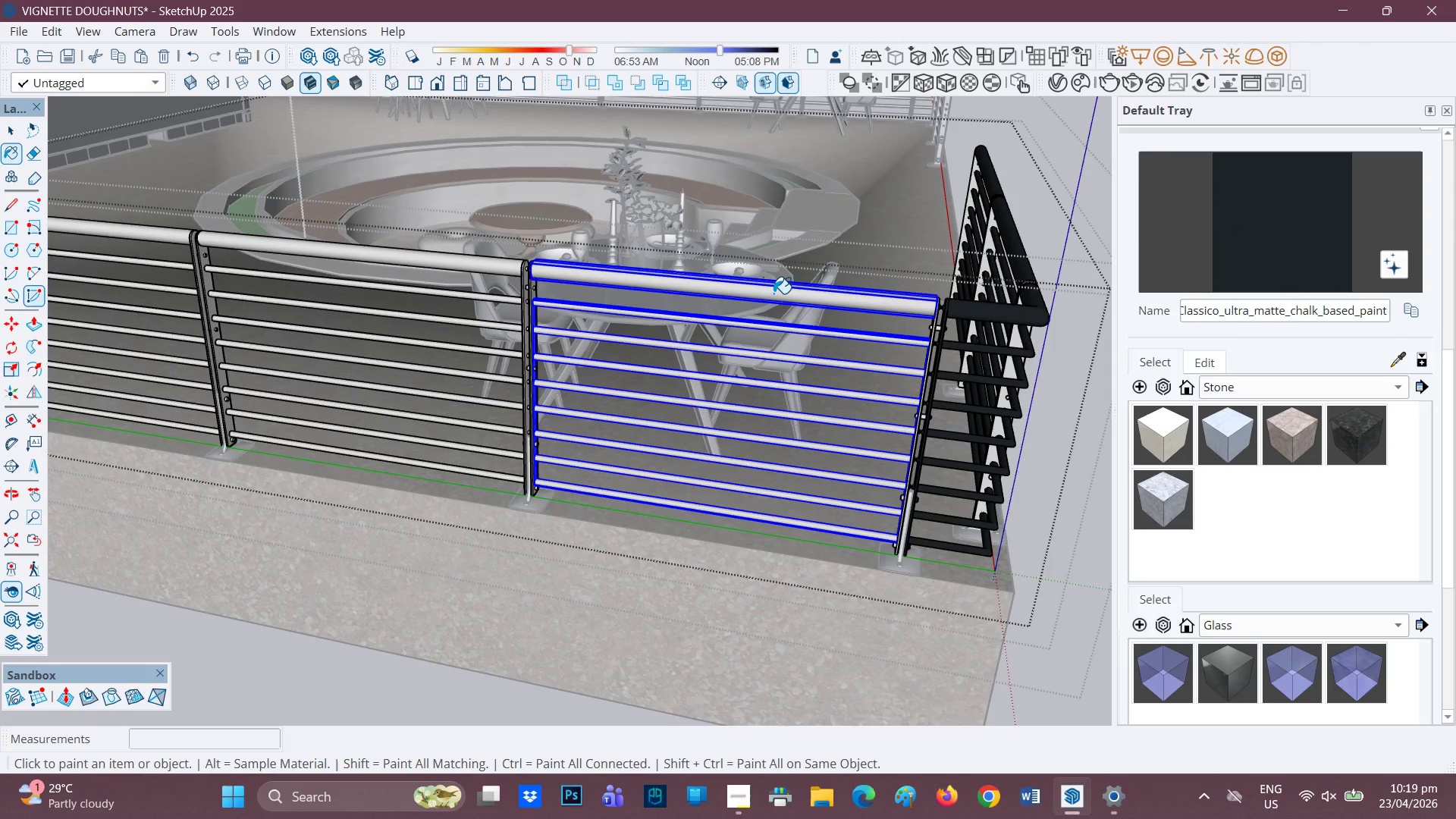 
left_click([774, 293])
 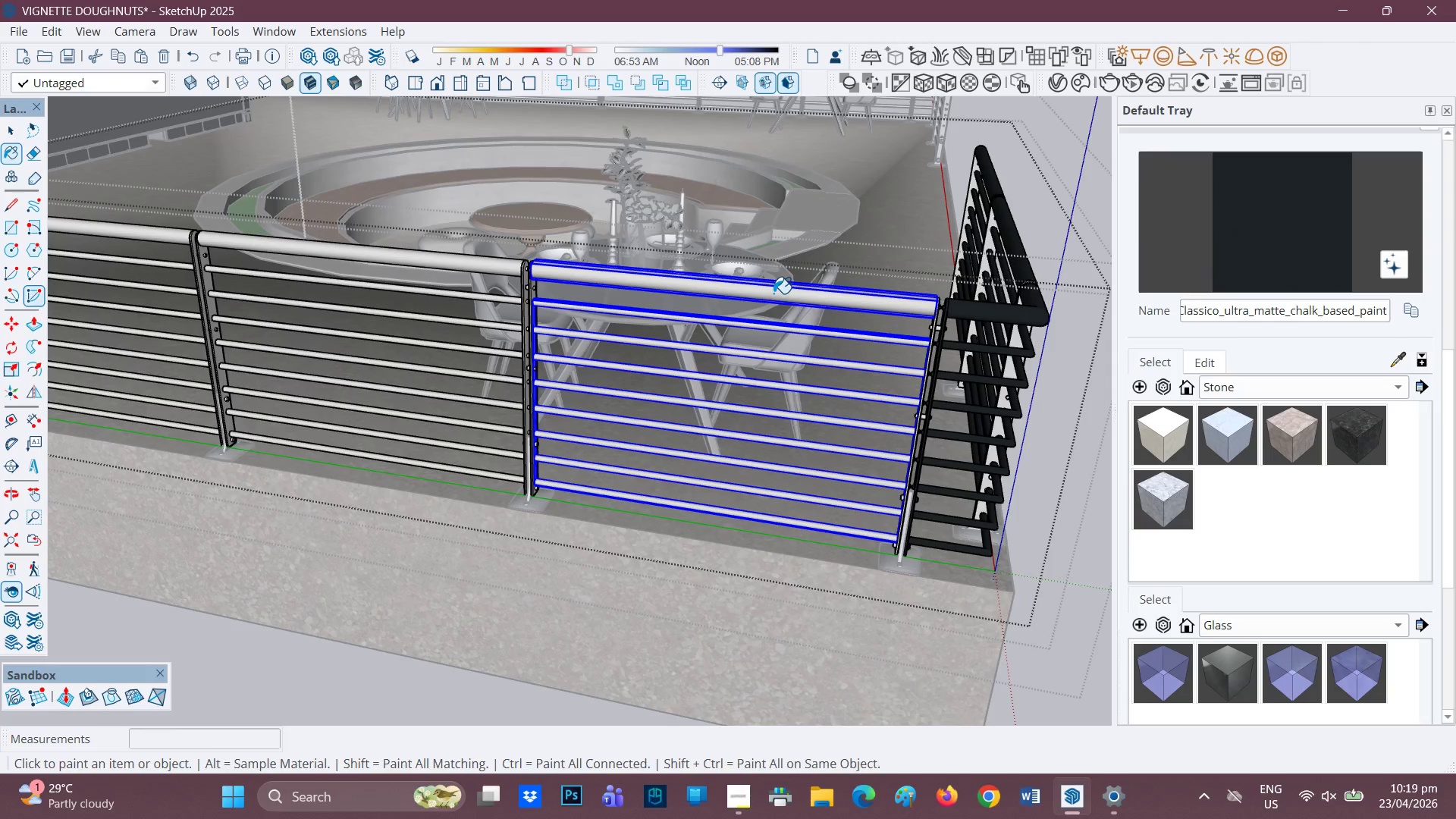 
key(Space)
 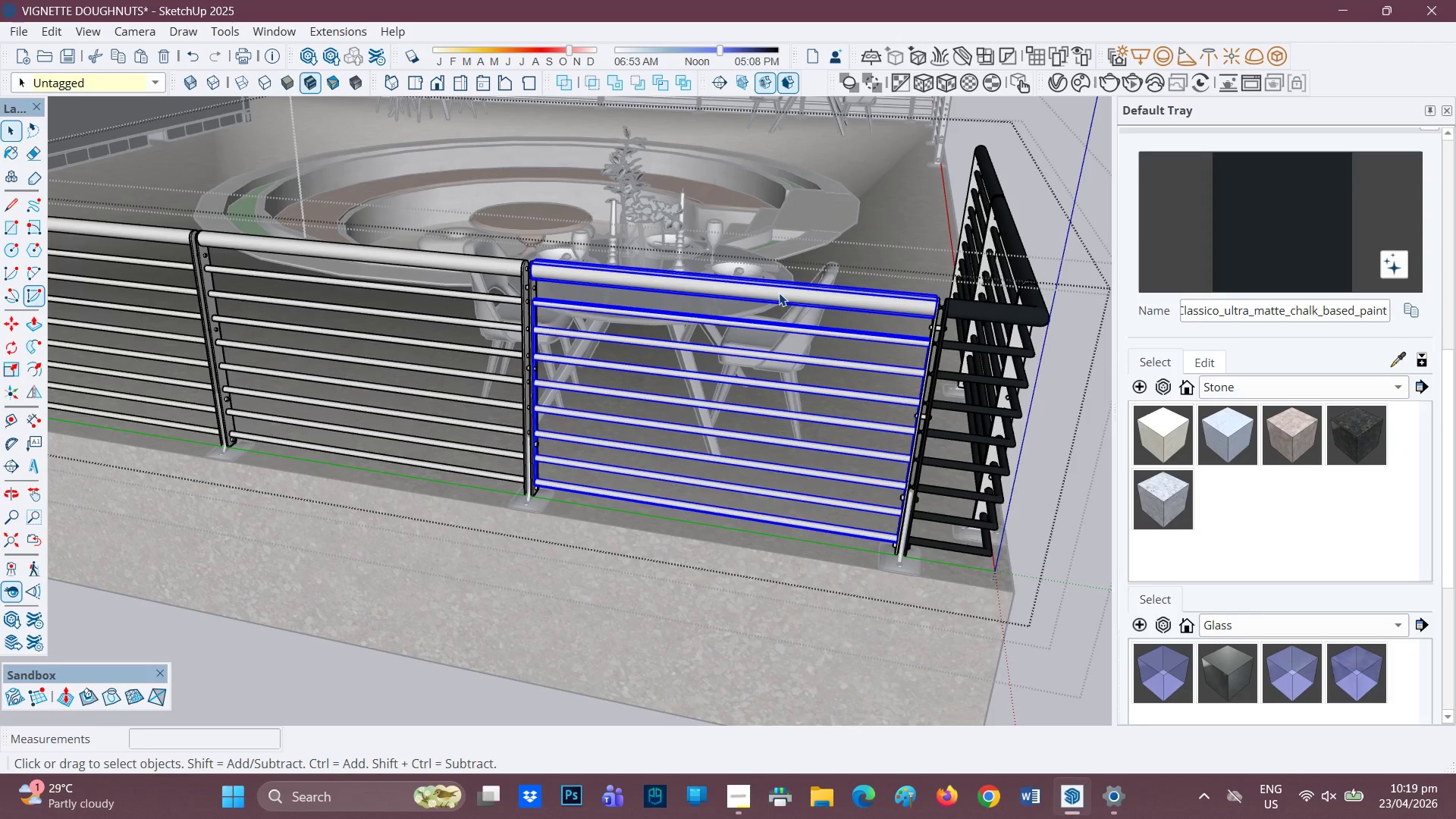 
double_click([779, 293])
 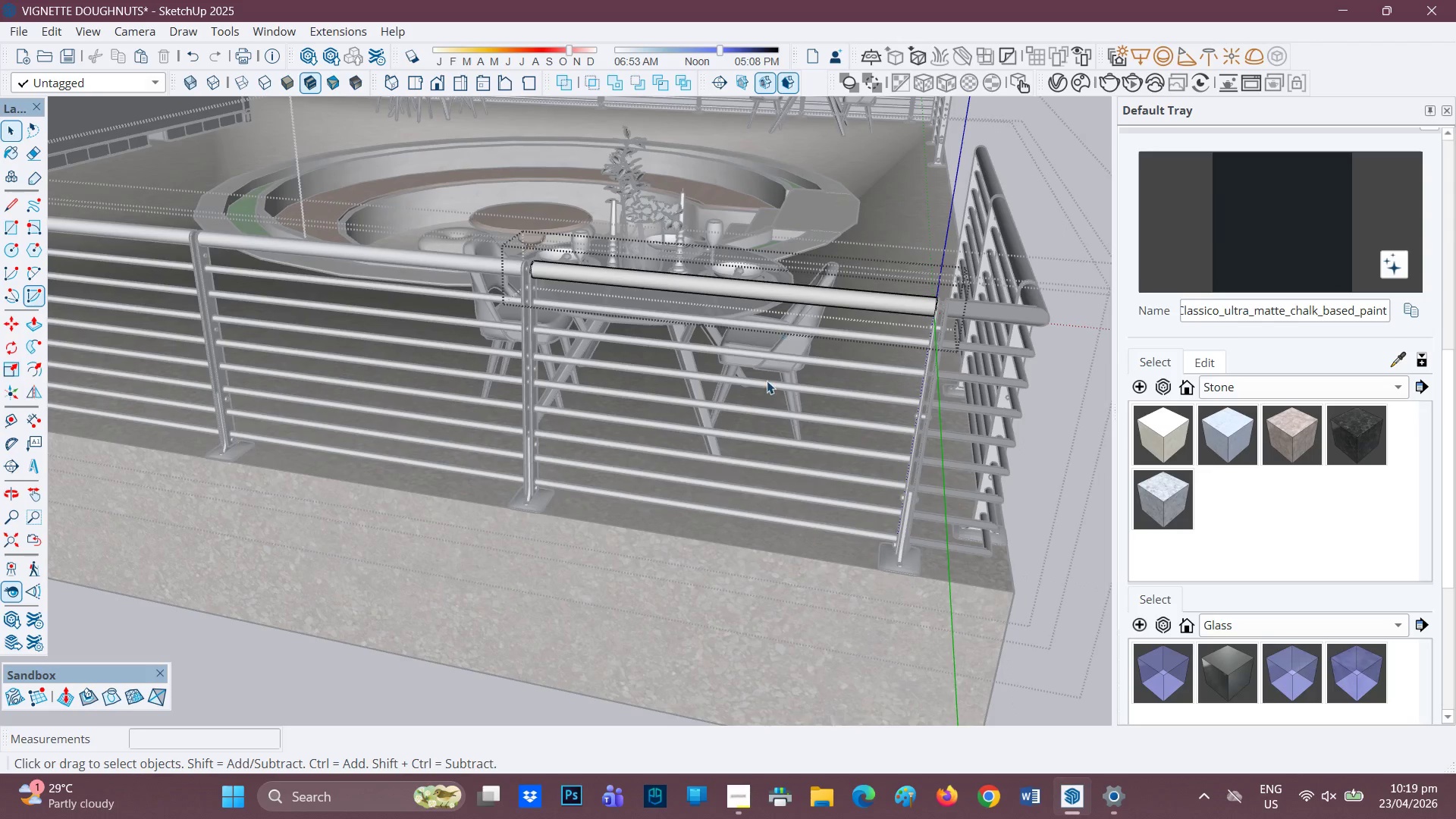 
left_click([764, 592])
 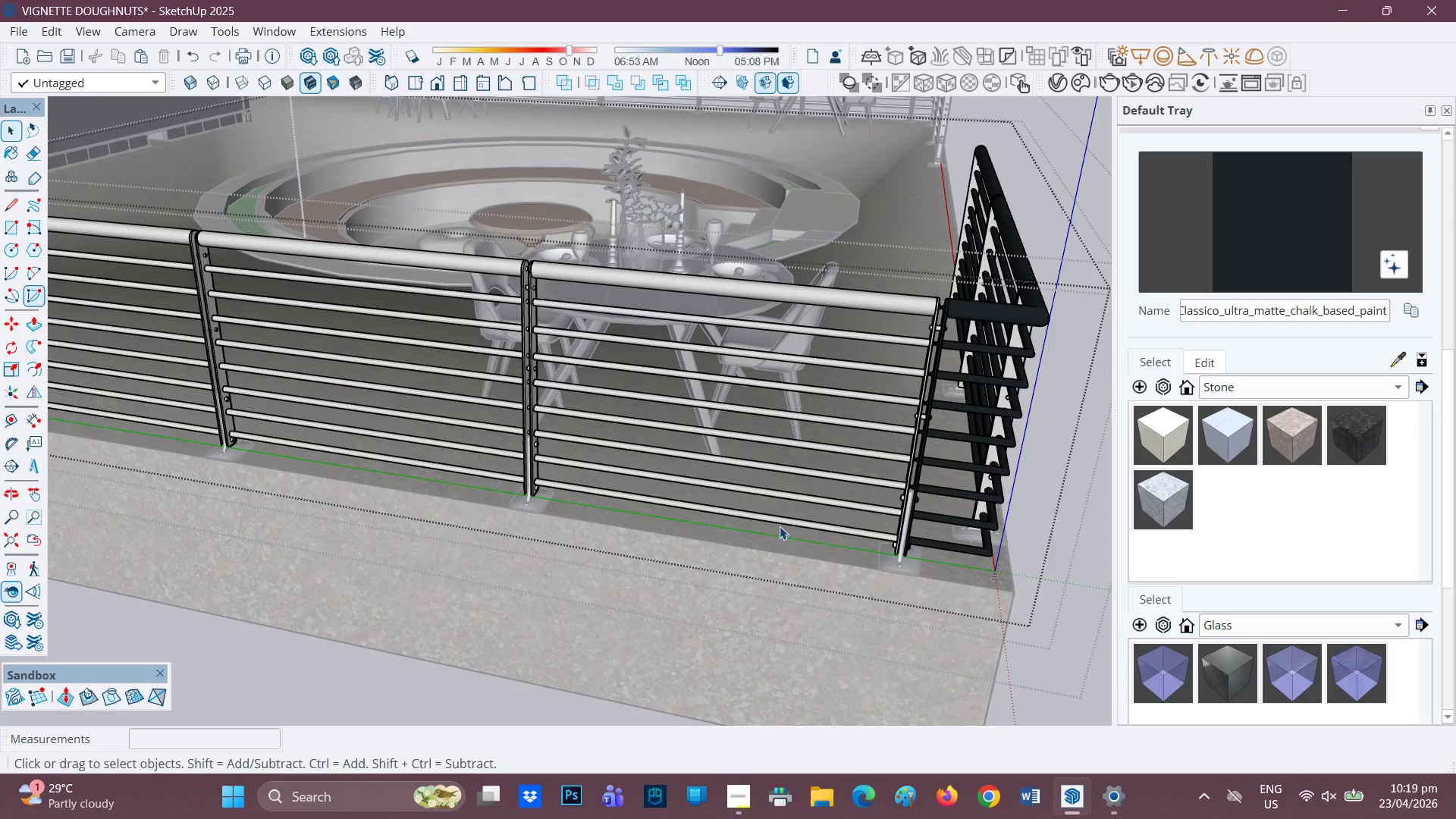 
left_click_drag(start_coordinate=[781, 527], to_coordinate=[640, 236])
 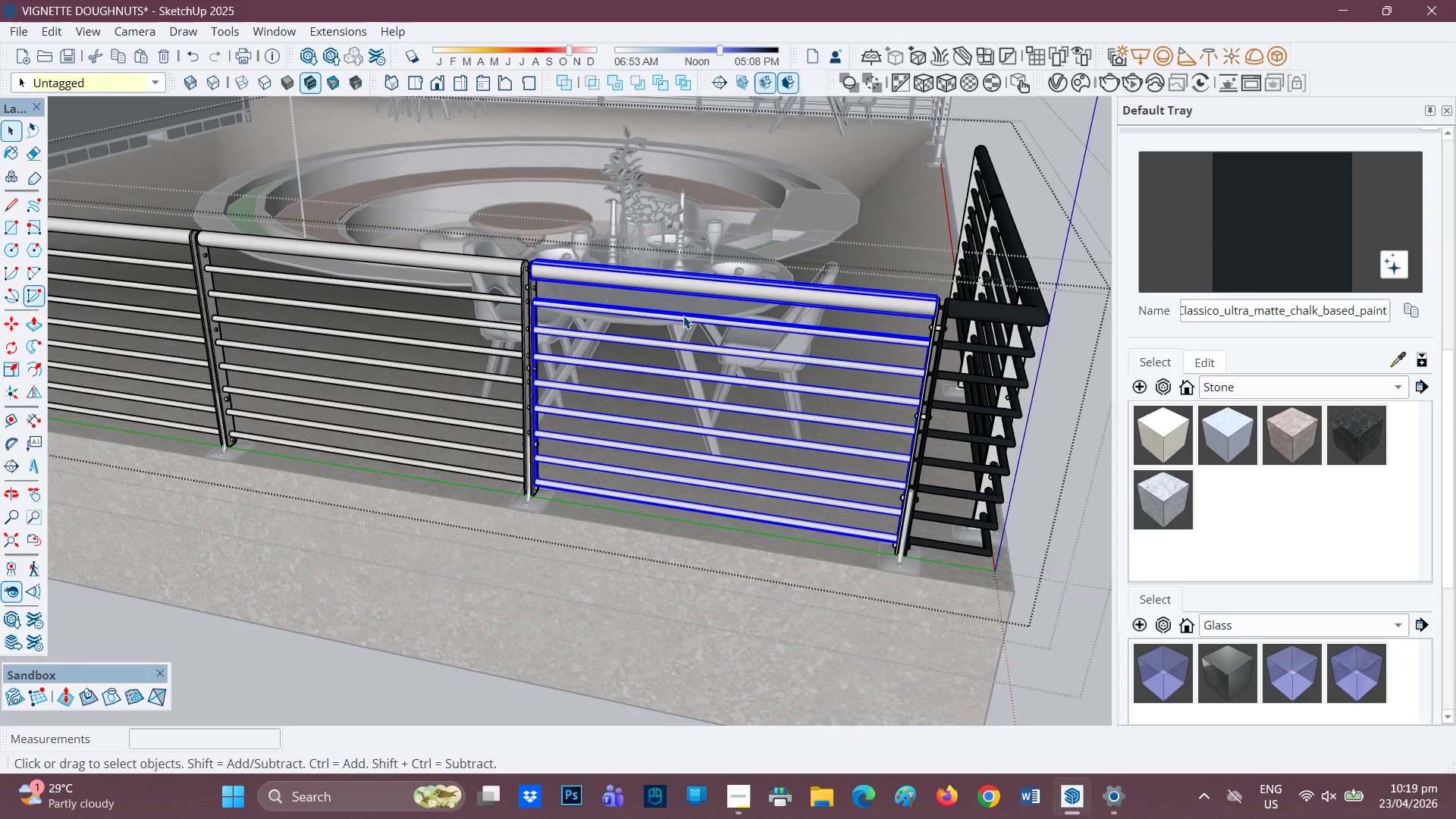 
right_click([682, 326])
 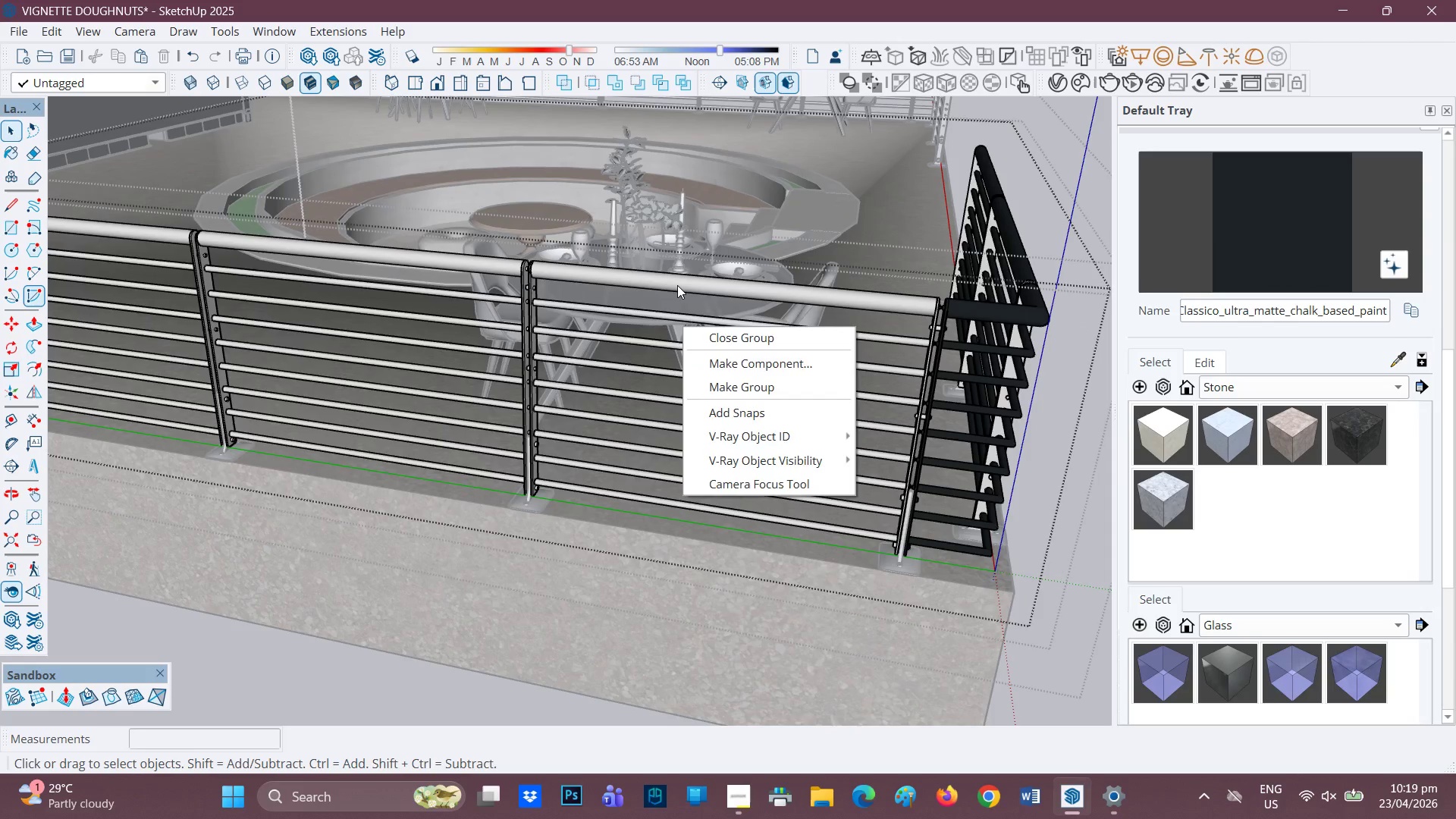 
left_click([676, 285])
 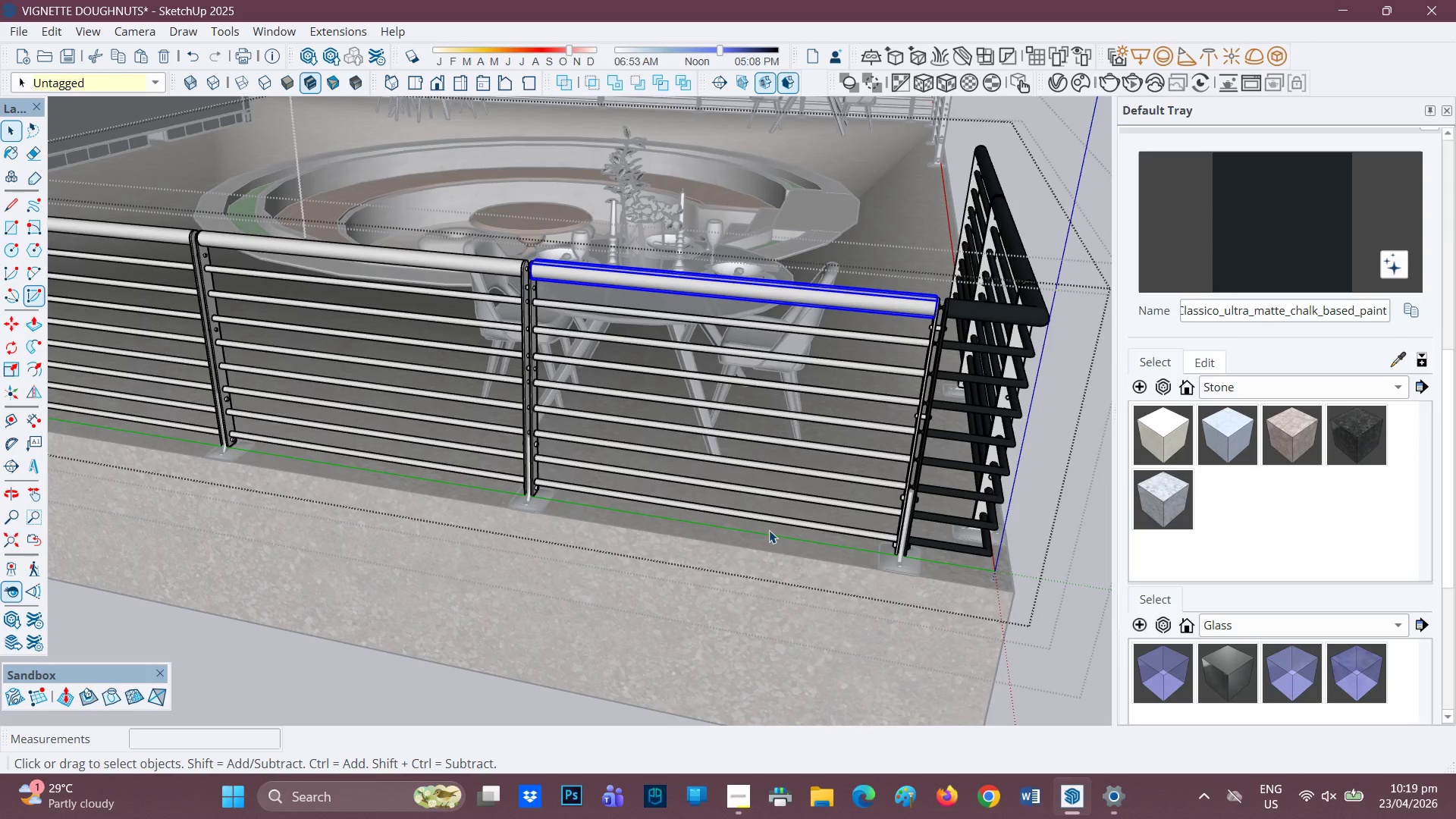 
left_click_drag(start_coordinate=[769, 515], to_coordinate=[649, 234])
 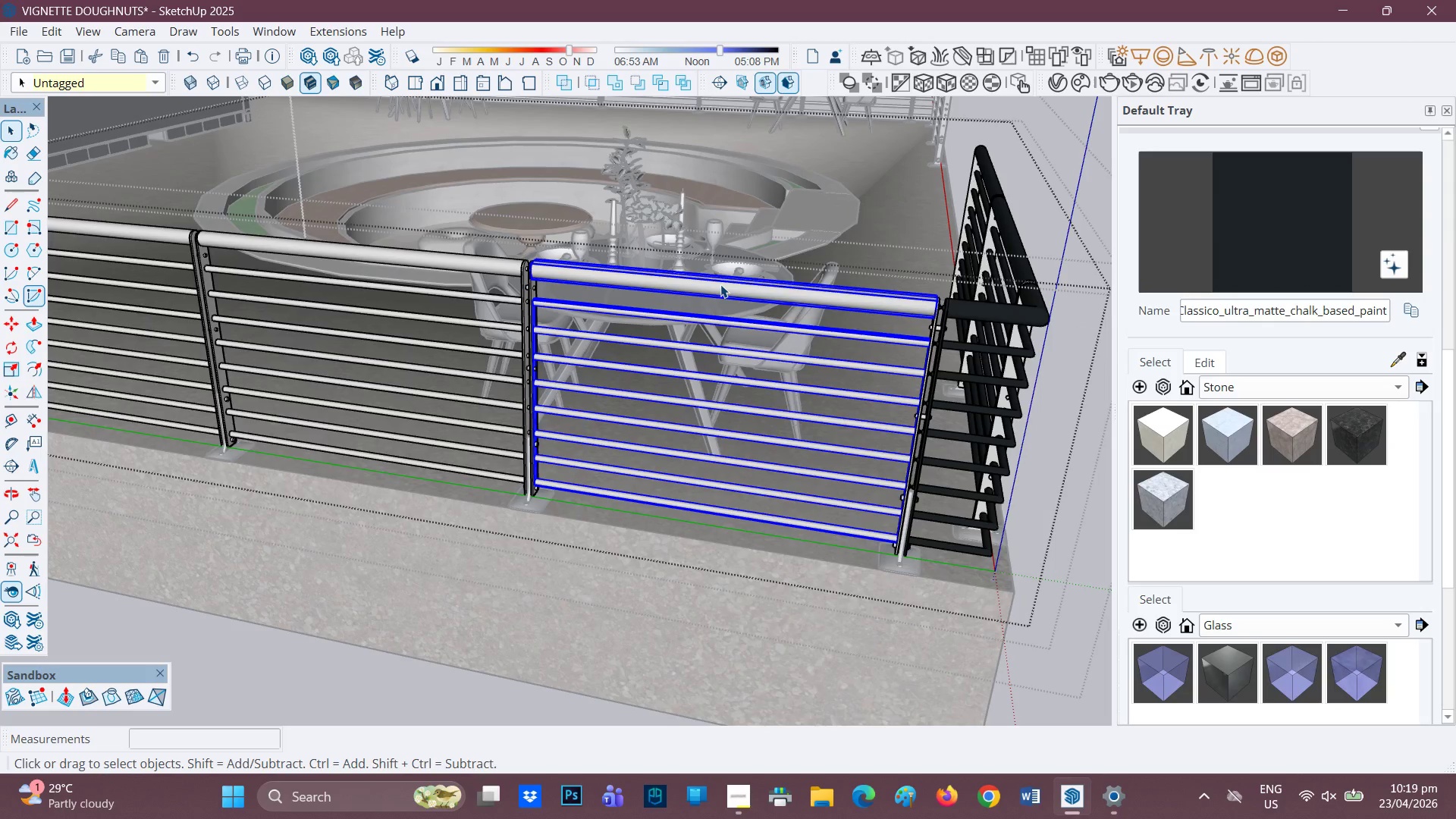 
right_click([720, 284])
 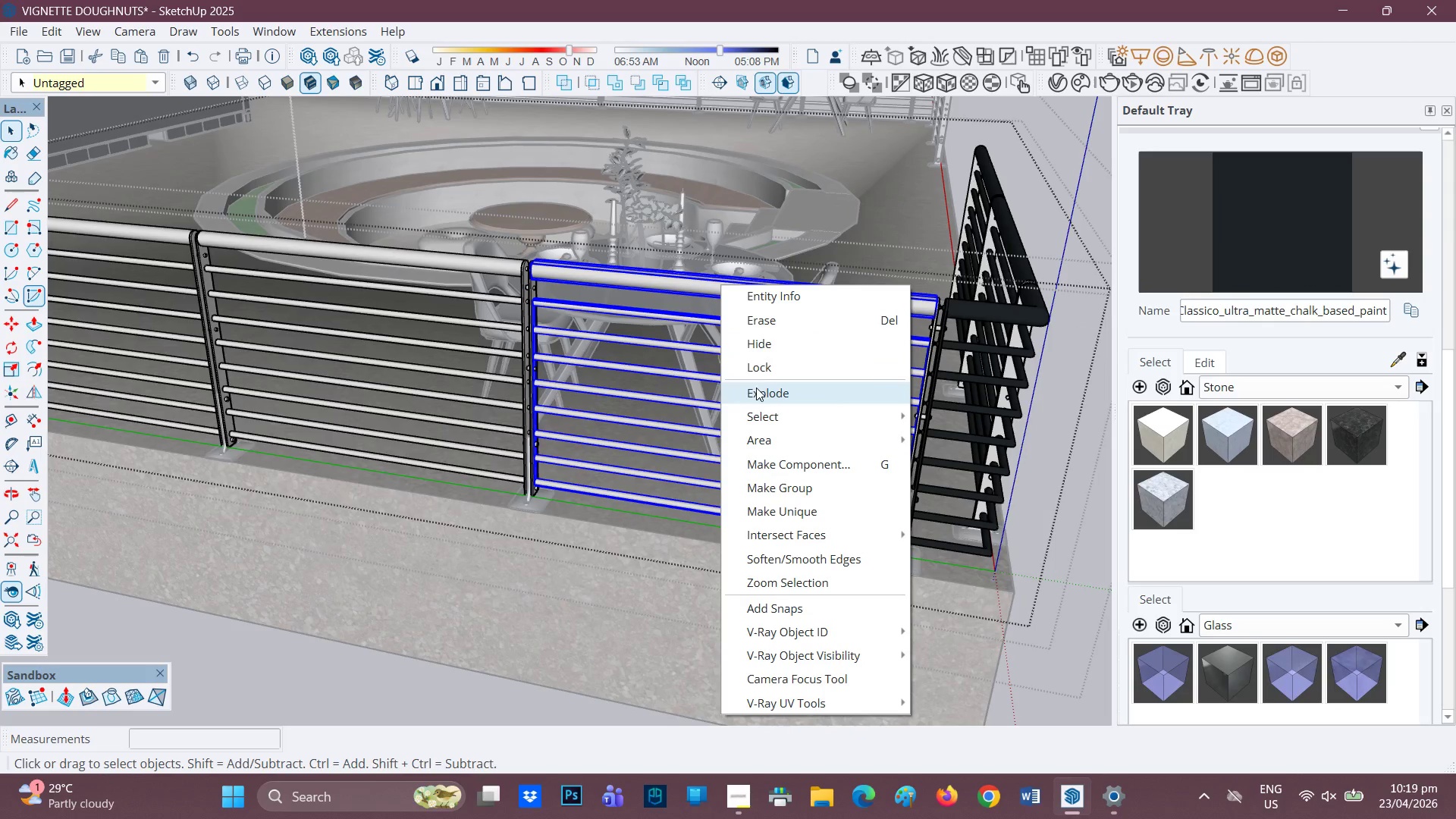 
left_click_drag(start_coordinate=[756, 390], to_coordinate=[756, 385])
 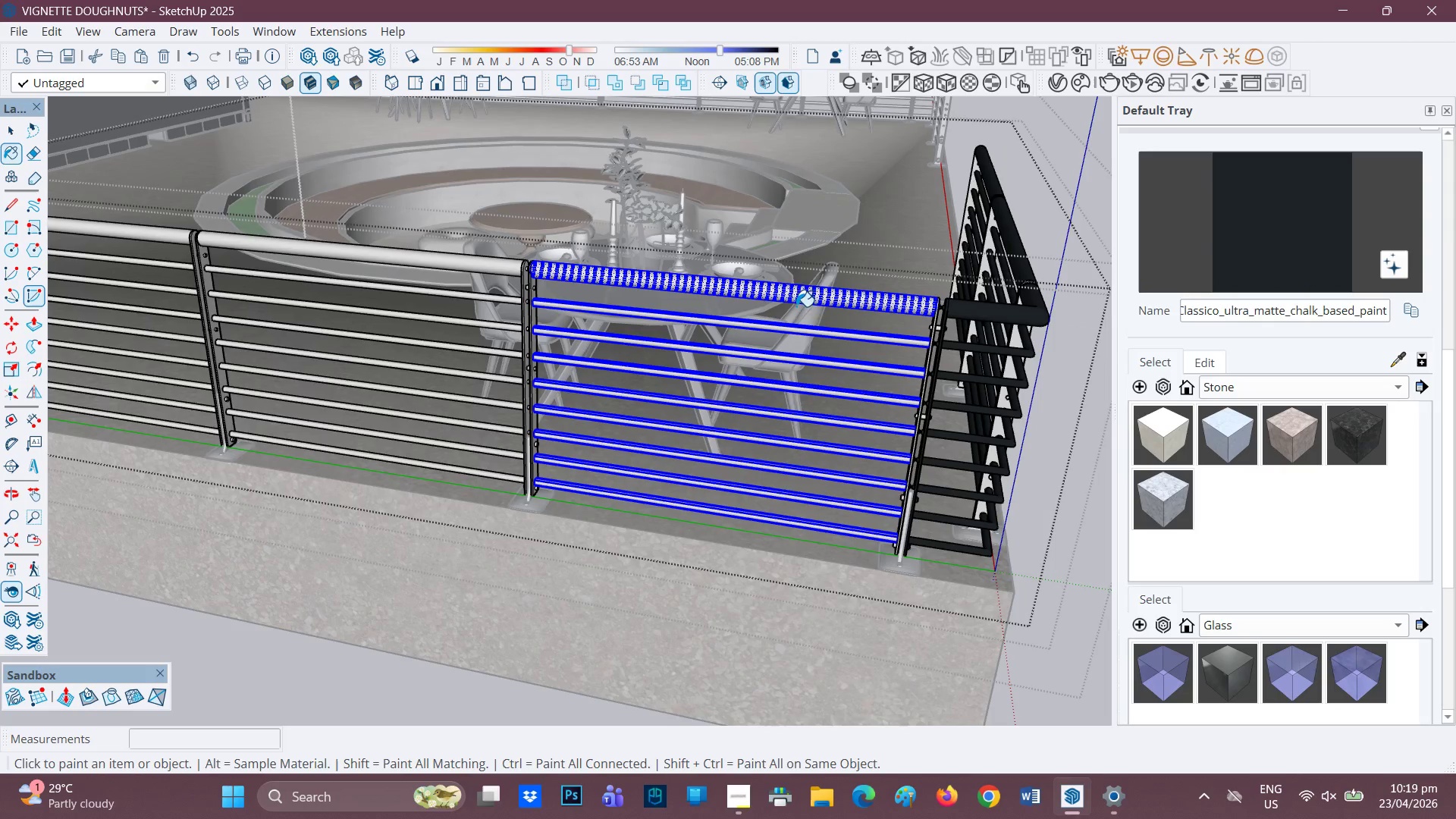 
left_click([794, 300])
 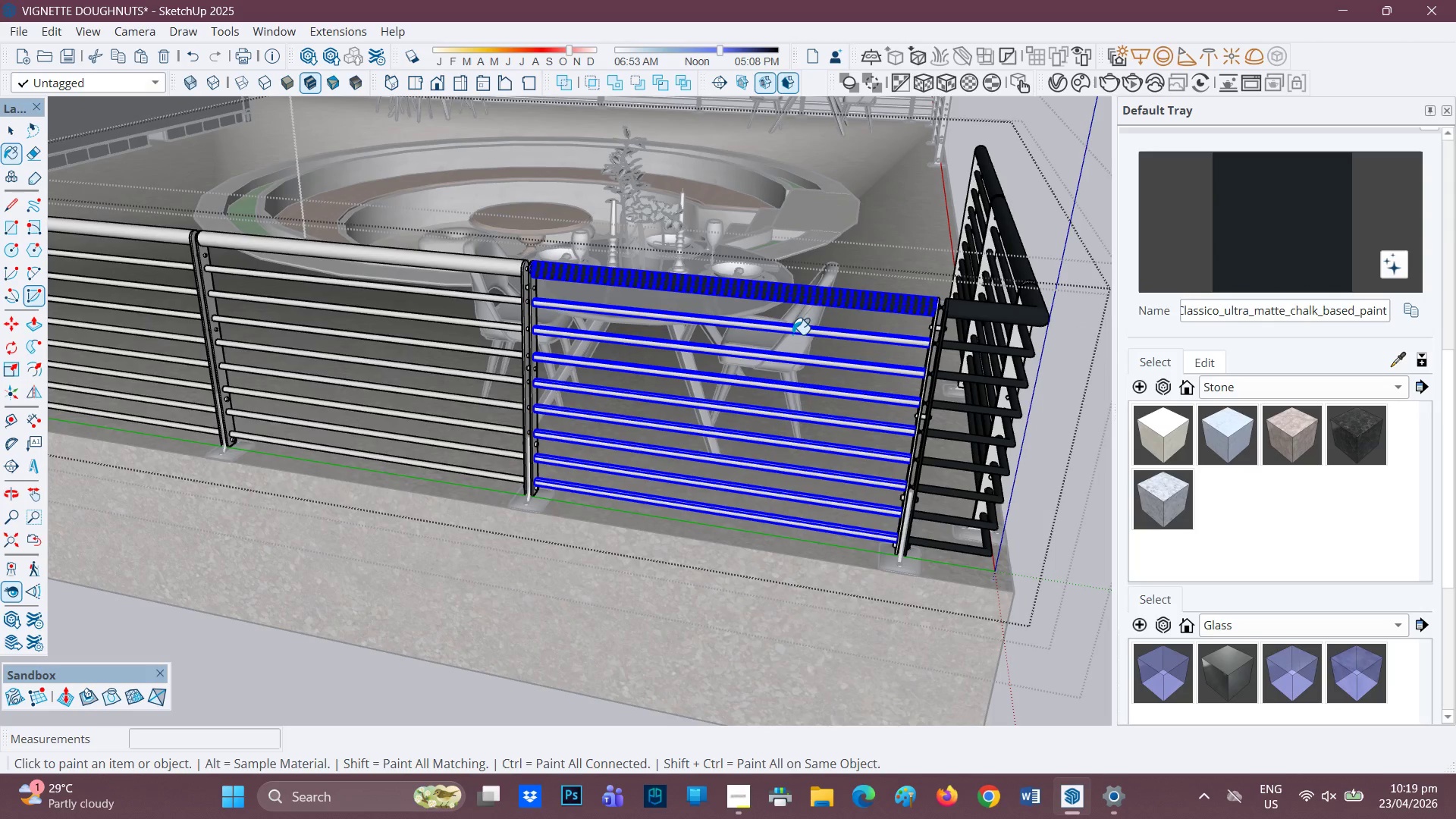 
left_click([793, 330])
 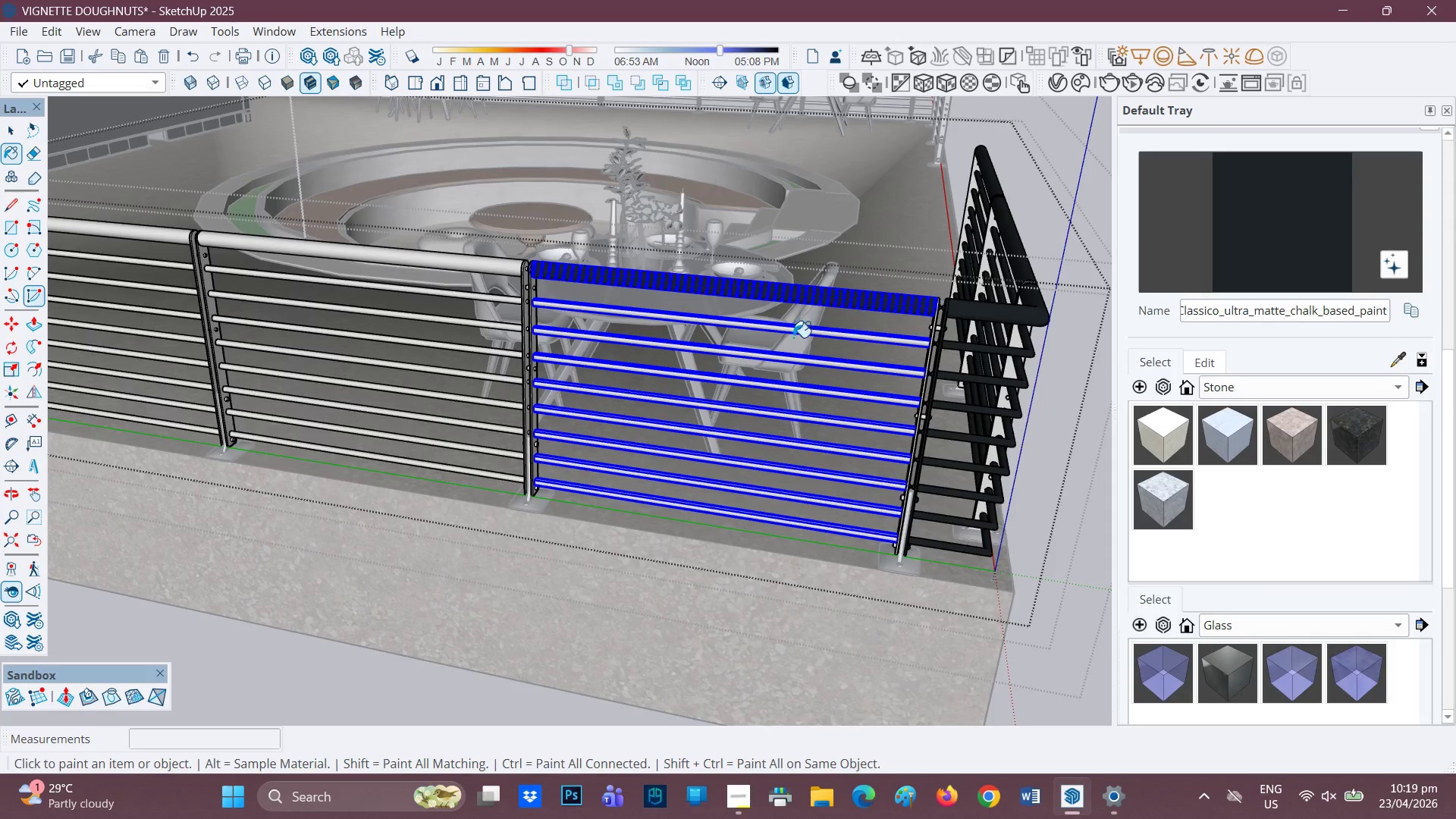 
key(Space)
 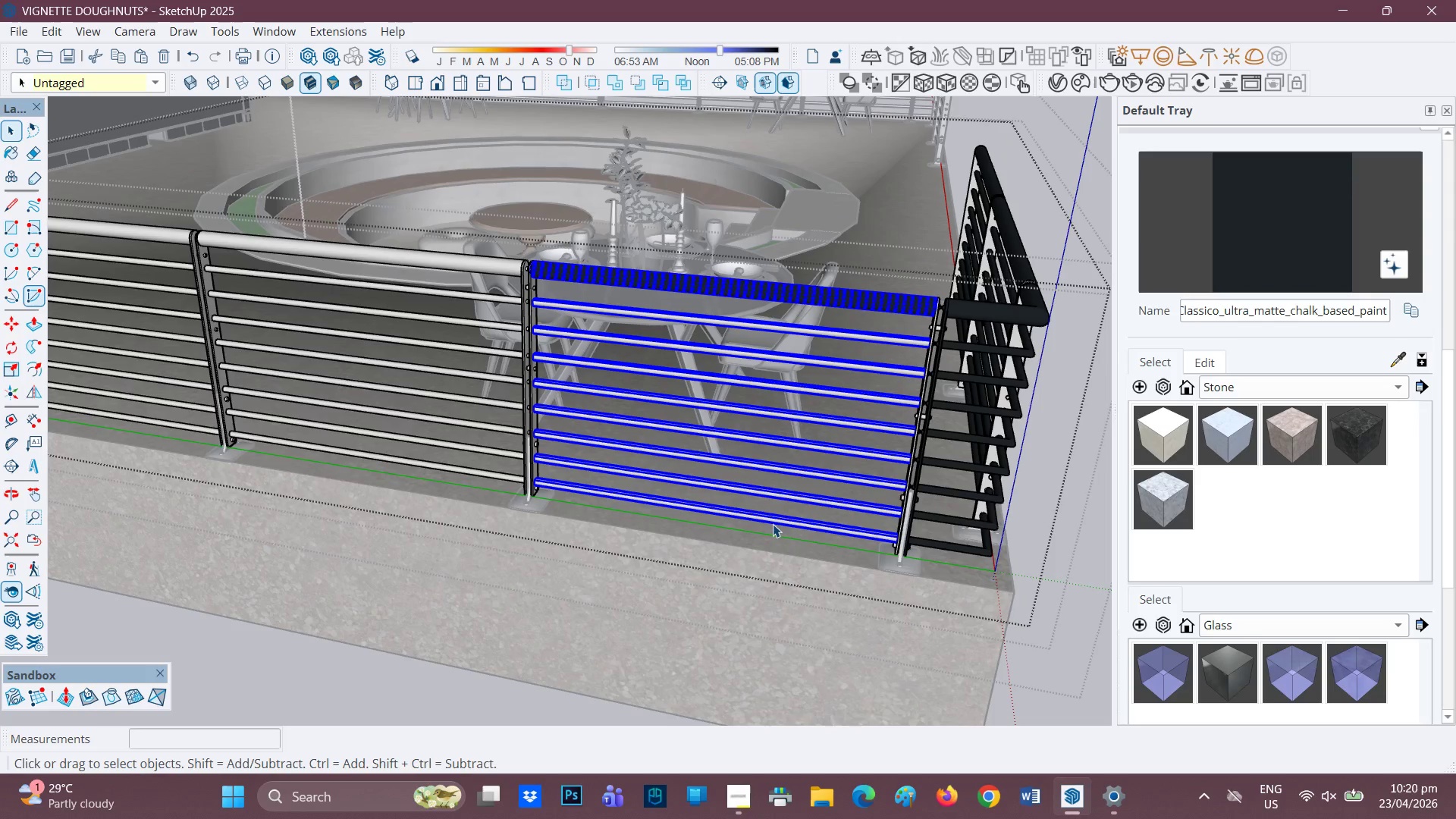 
left_click([773, 524])
 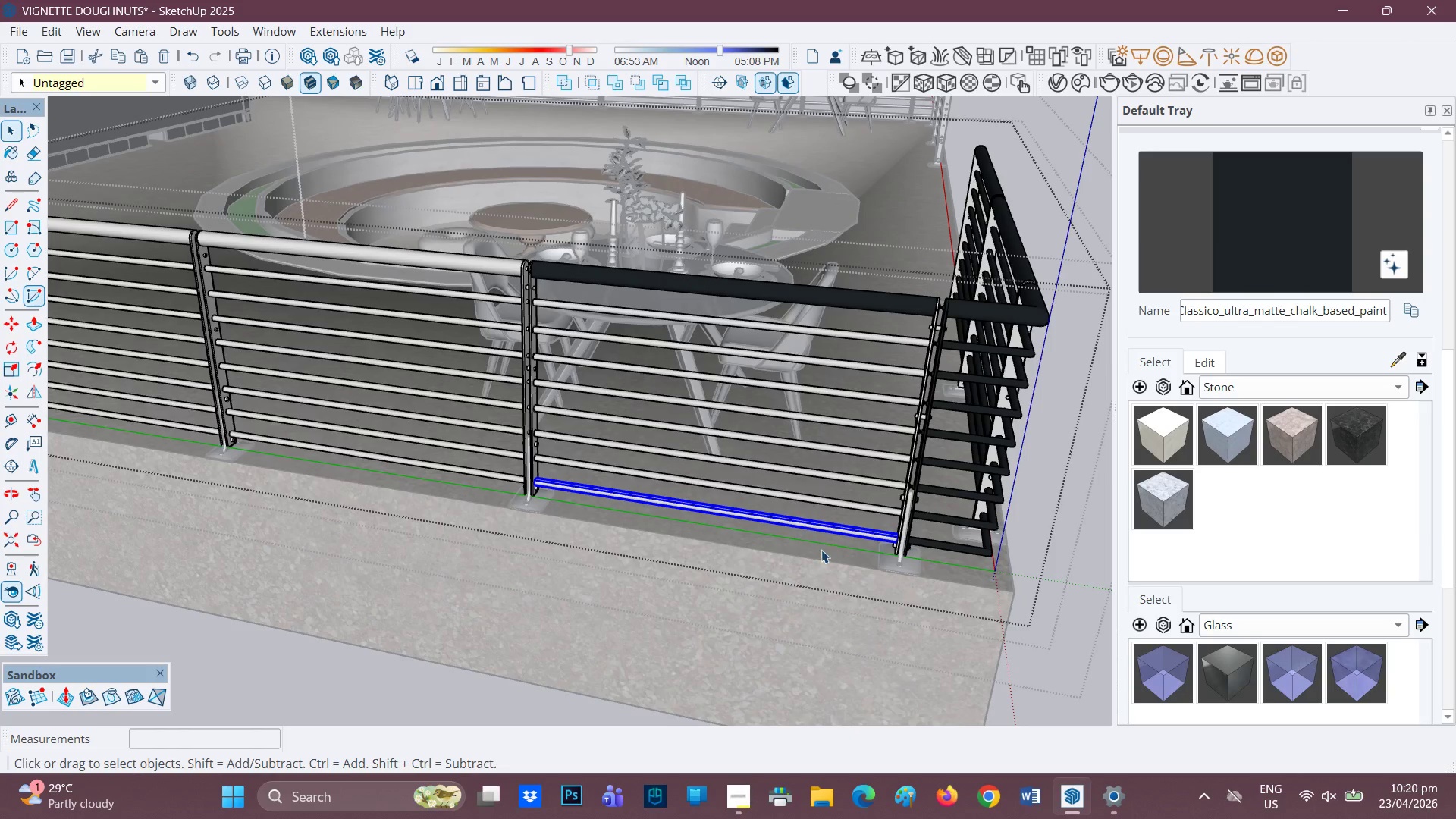 
key(Space)
 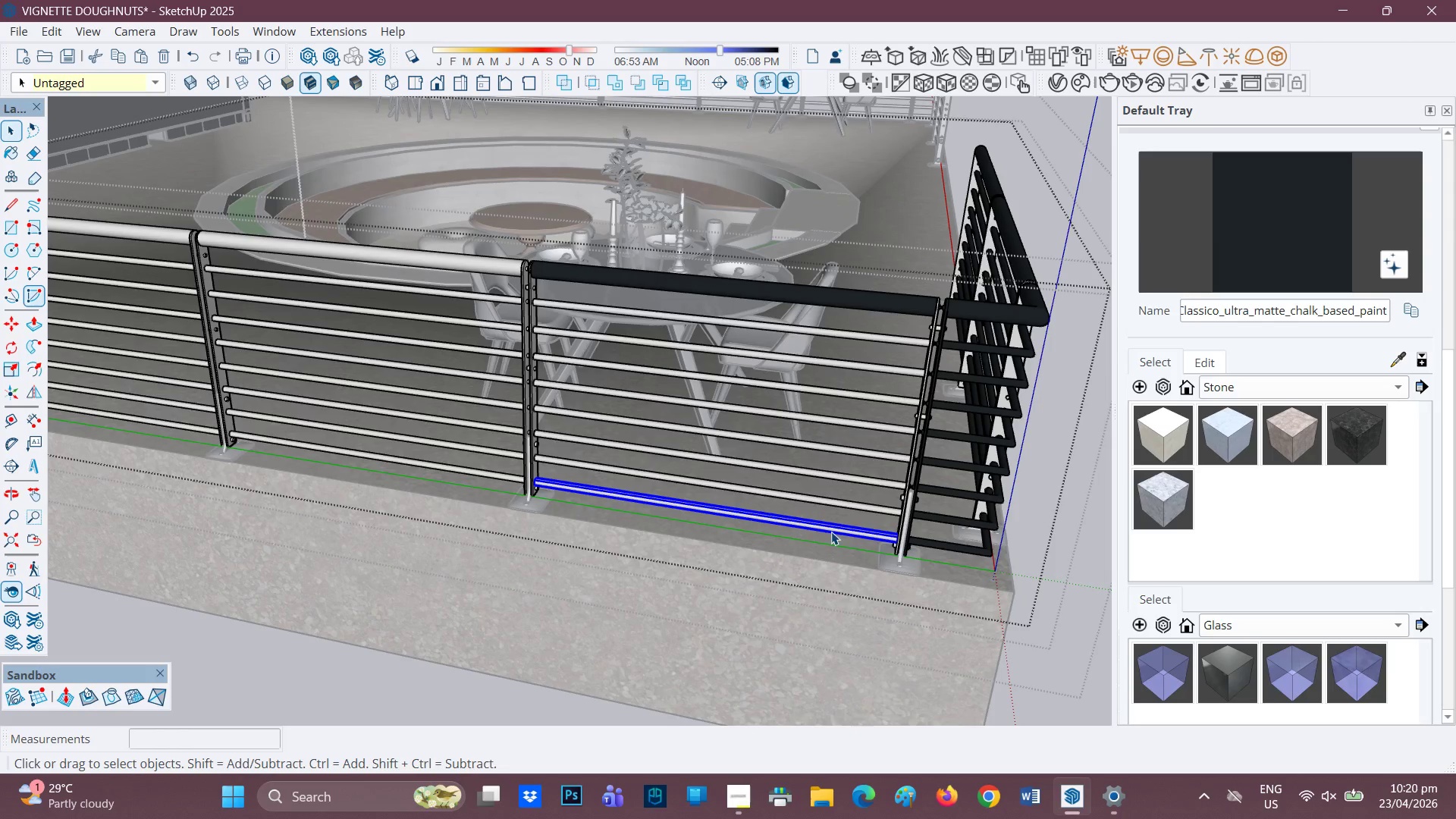 
left_click_drag(start_coordinate=[830, 526], to_coordinate=[713, 312])
 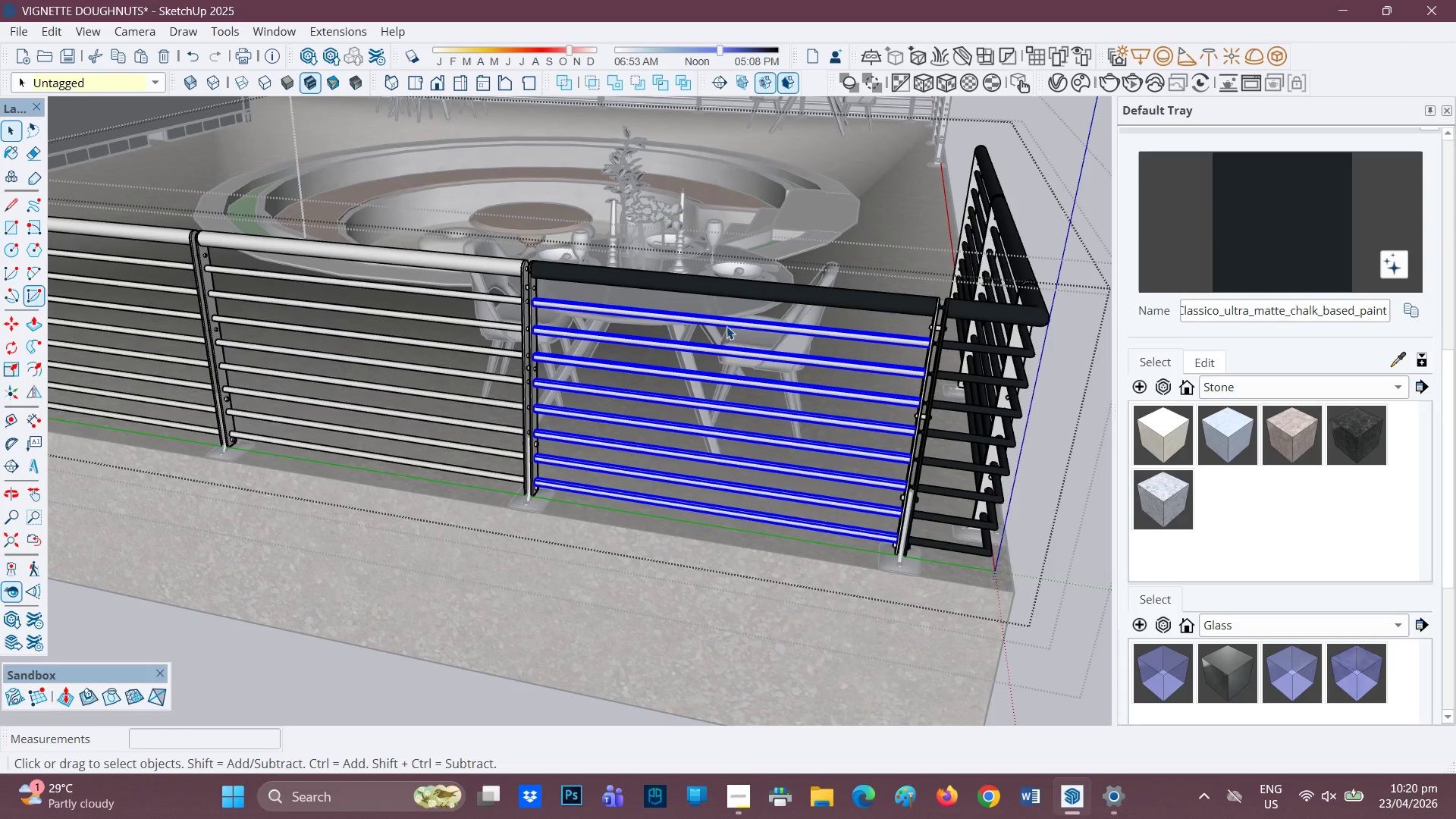 
right_click([726, 325])
 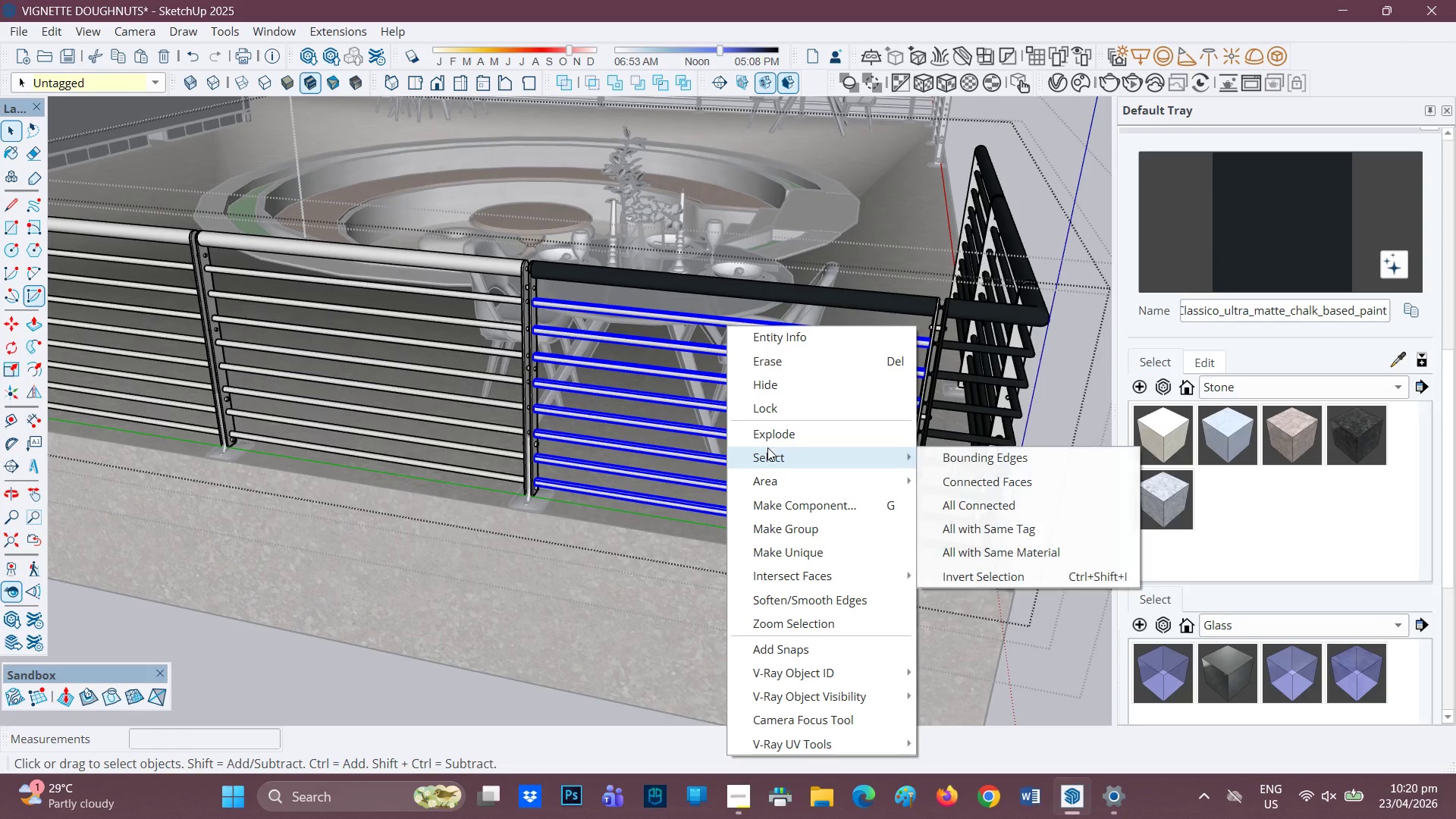 
left_click_drag(start_coordinate=[767, 428], to_coordinate=[764, 422])
 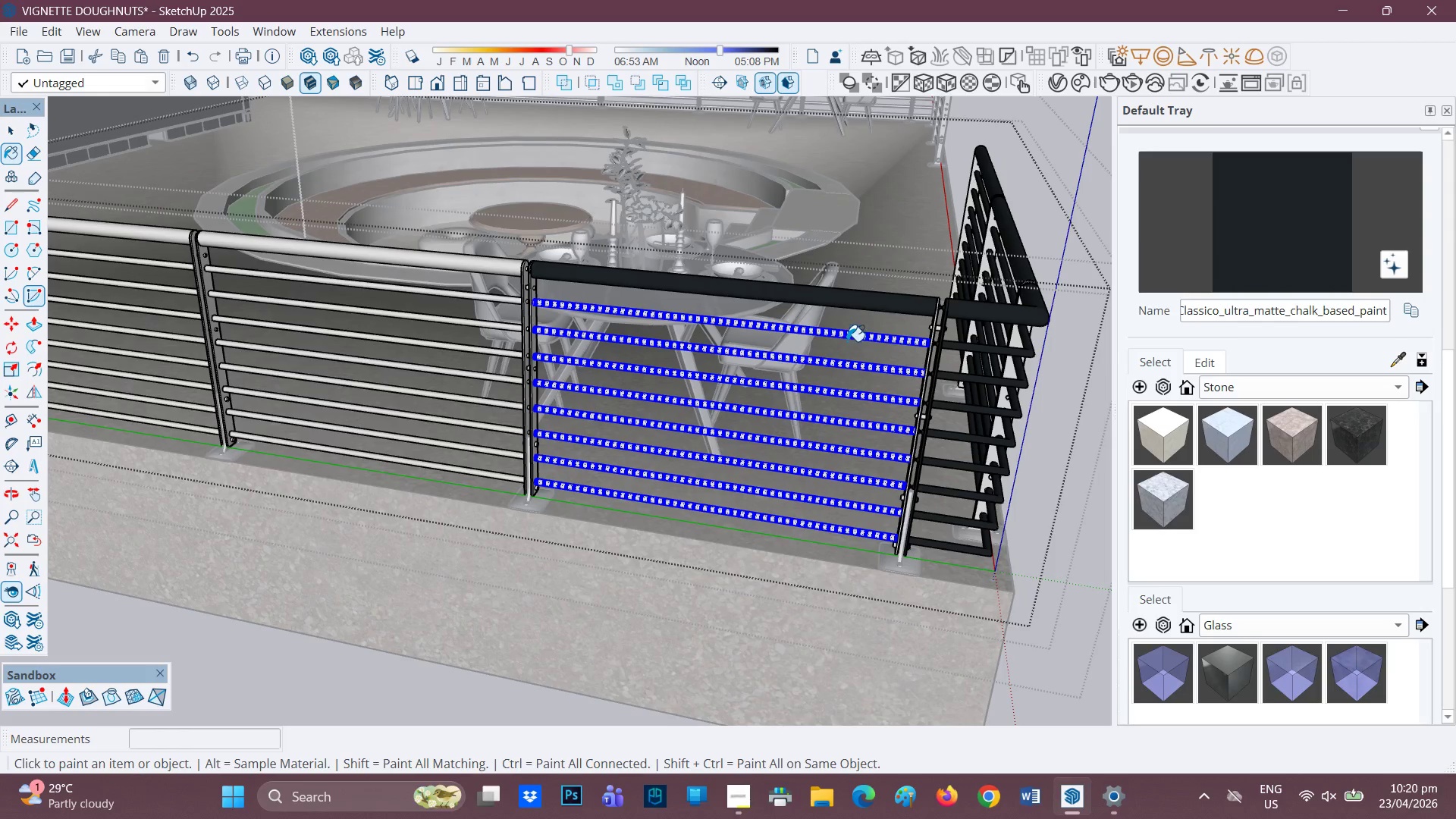 
left_click([849, 332])
 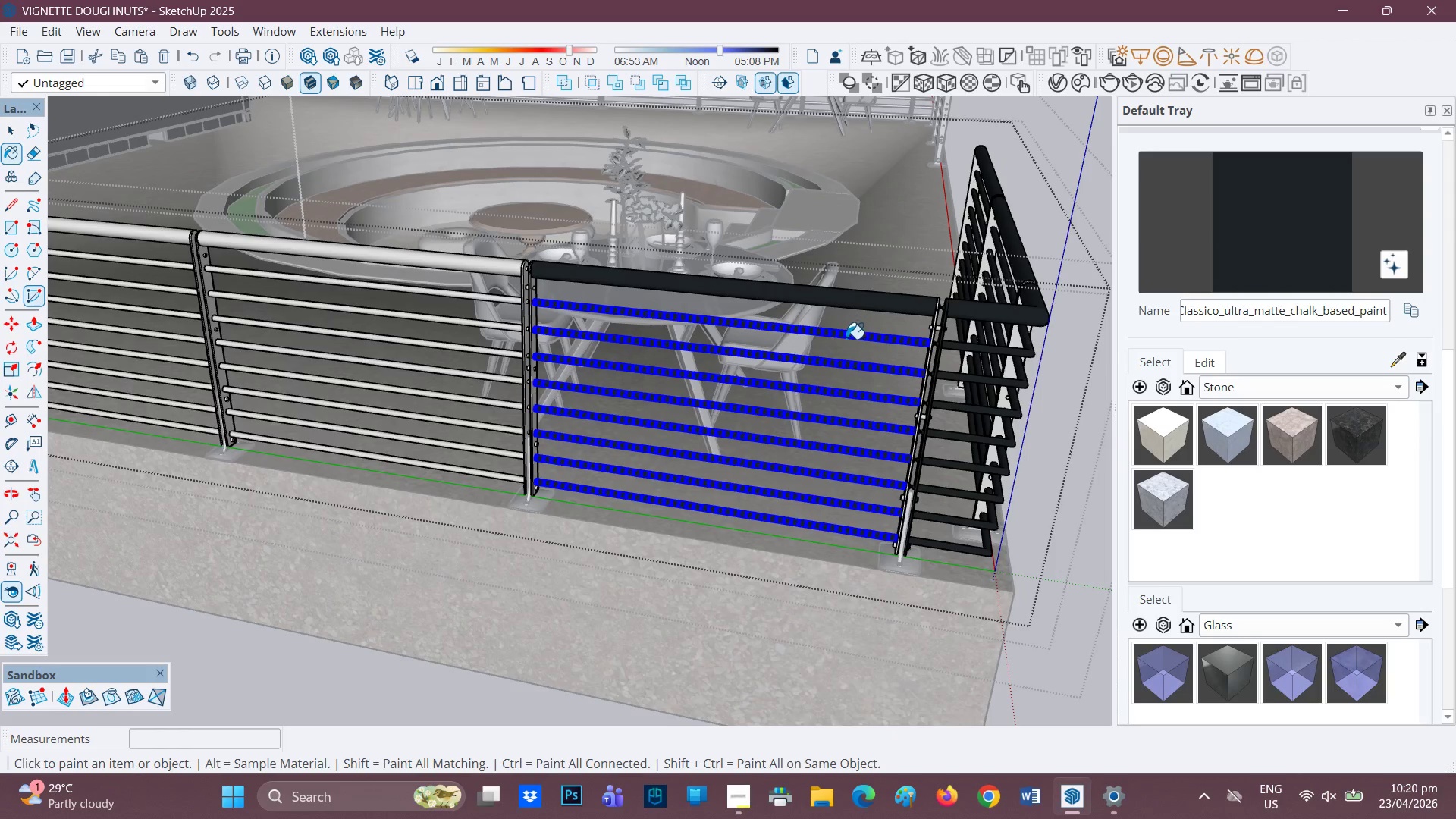 
key(Space)
 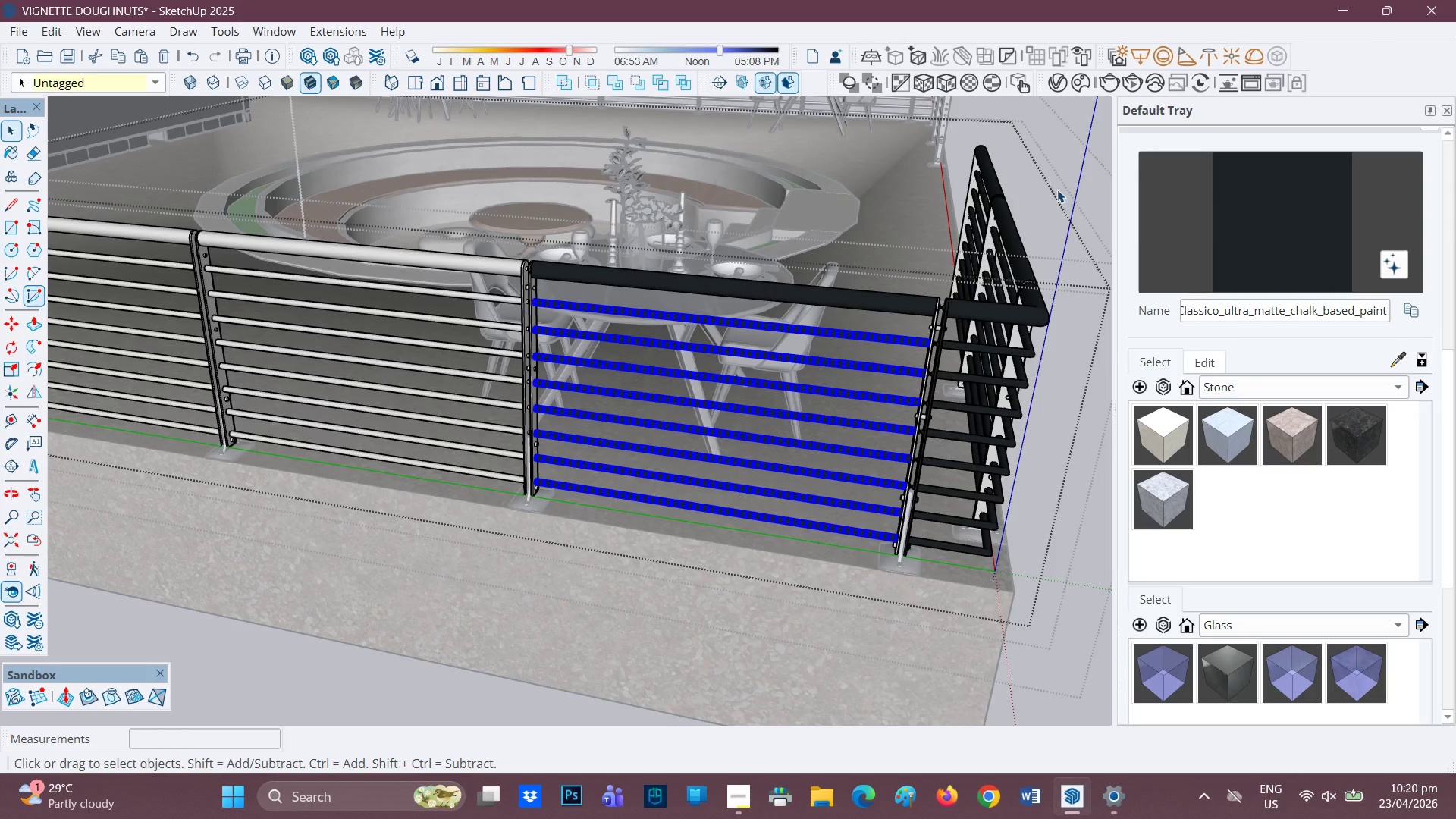 
left_click([1057, 190])
 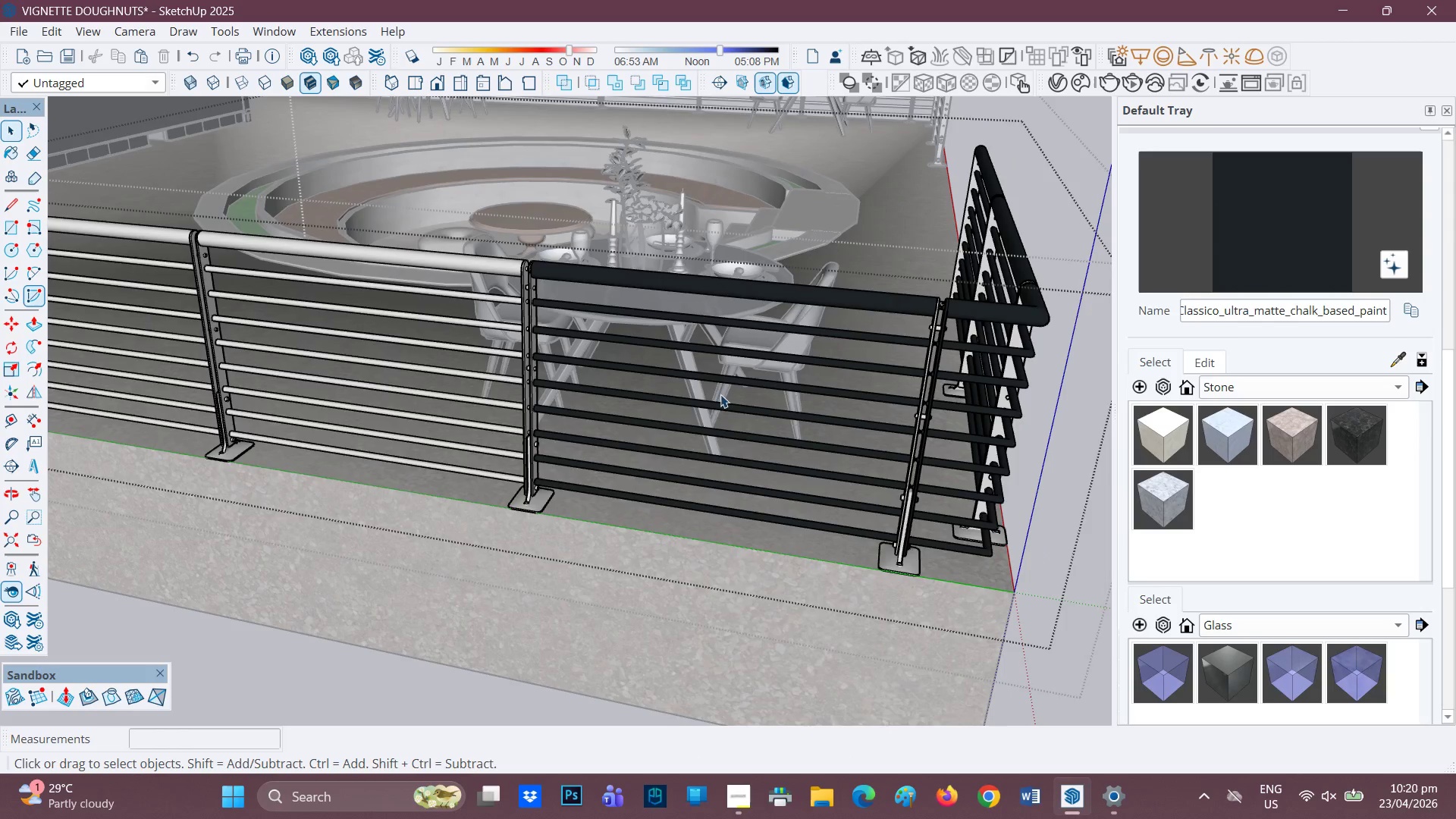 
scroll: coordinate [622, 429], scroll_direction: down, amount: 4.0
 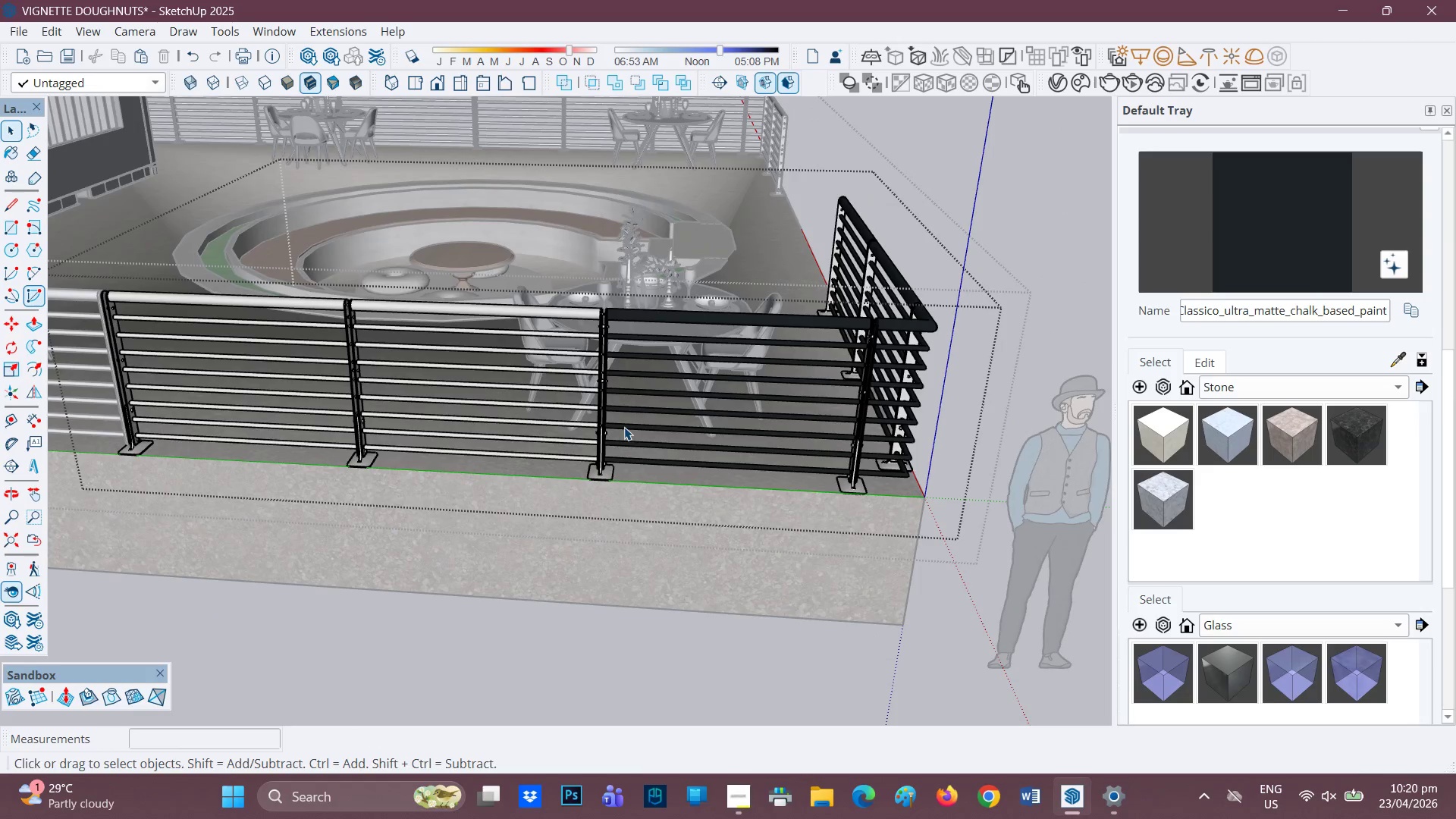 
wait(11.6)
 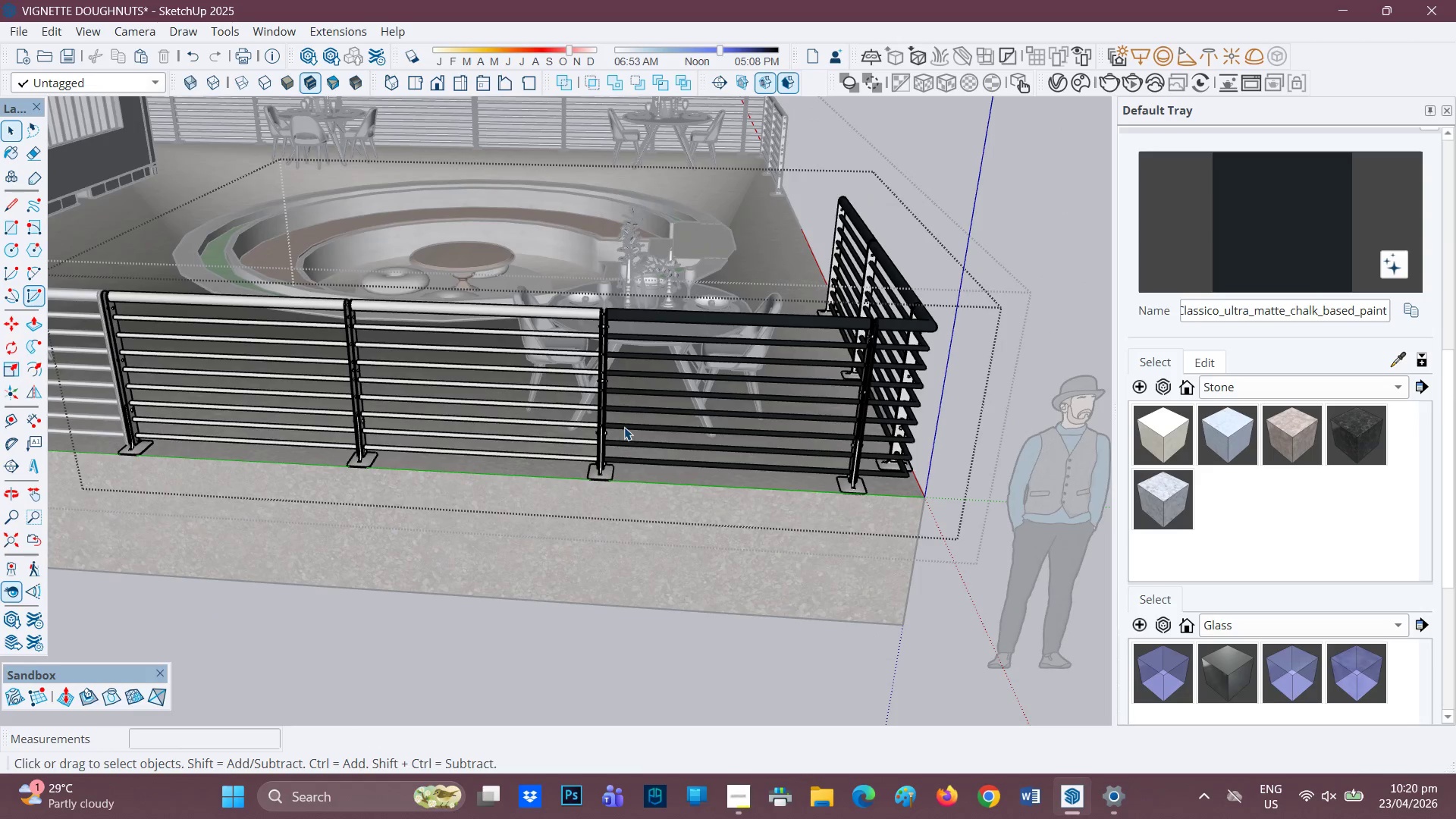 
scroll: coordinate [420, 380], scroll_direction: up, amount: 2.0
 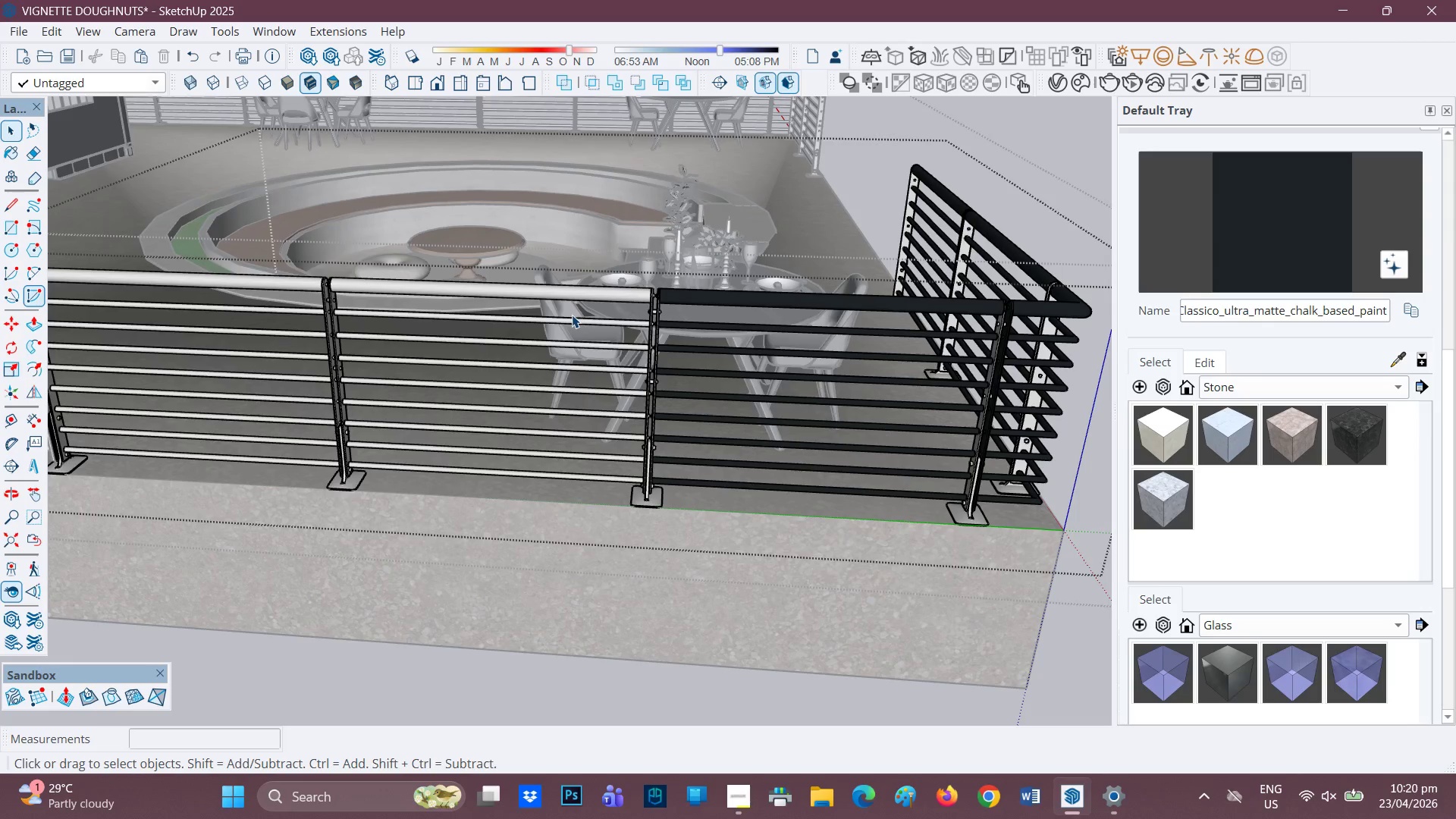 
key(Space)
 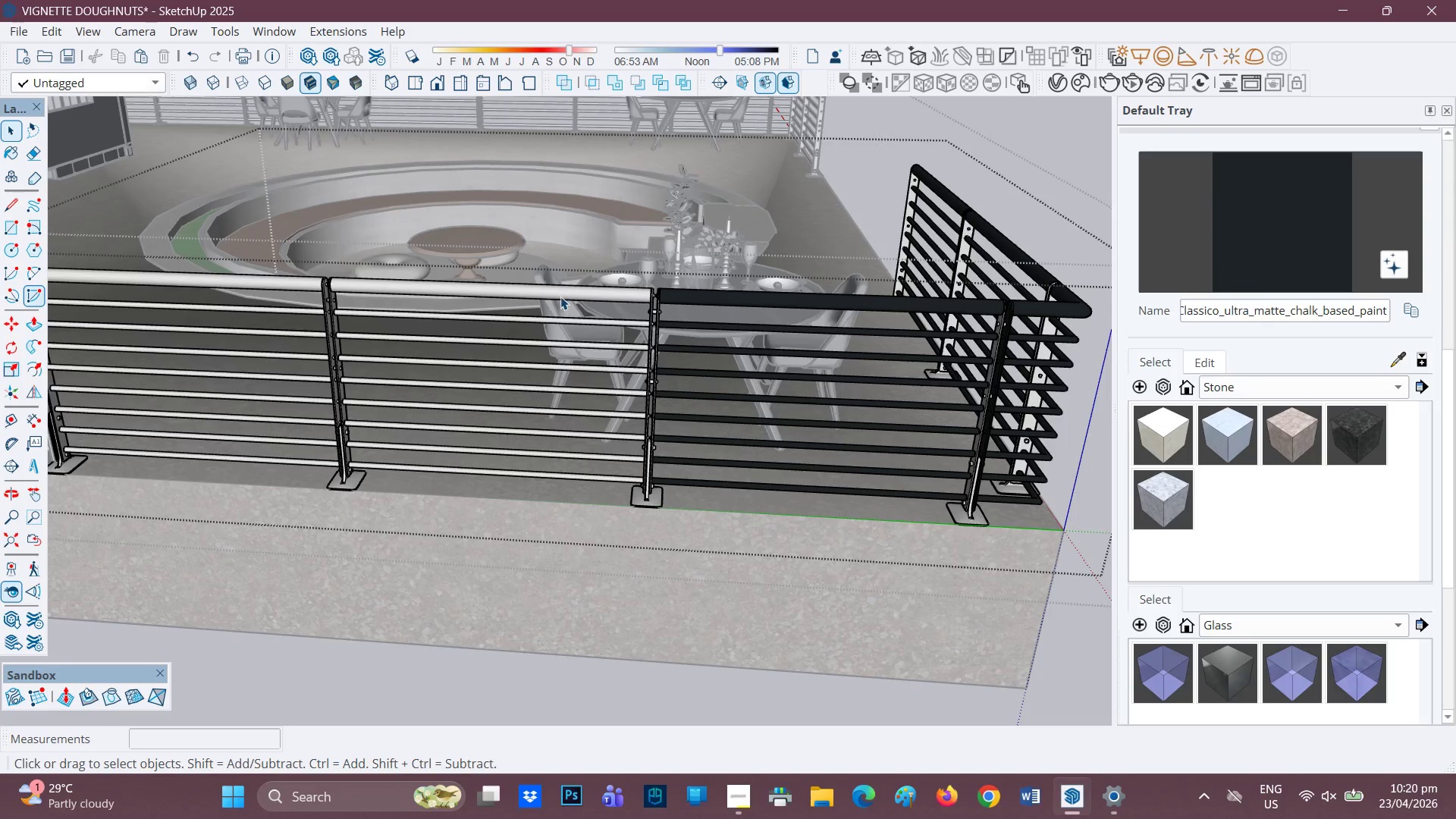 
left_click([560, 297])
 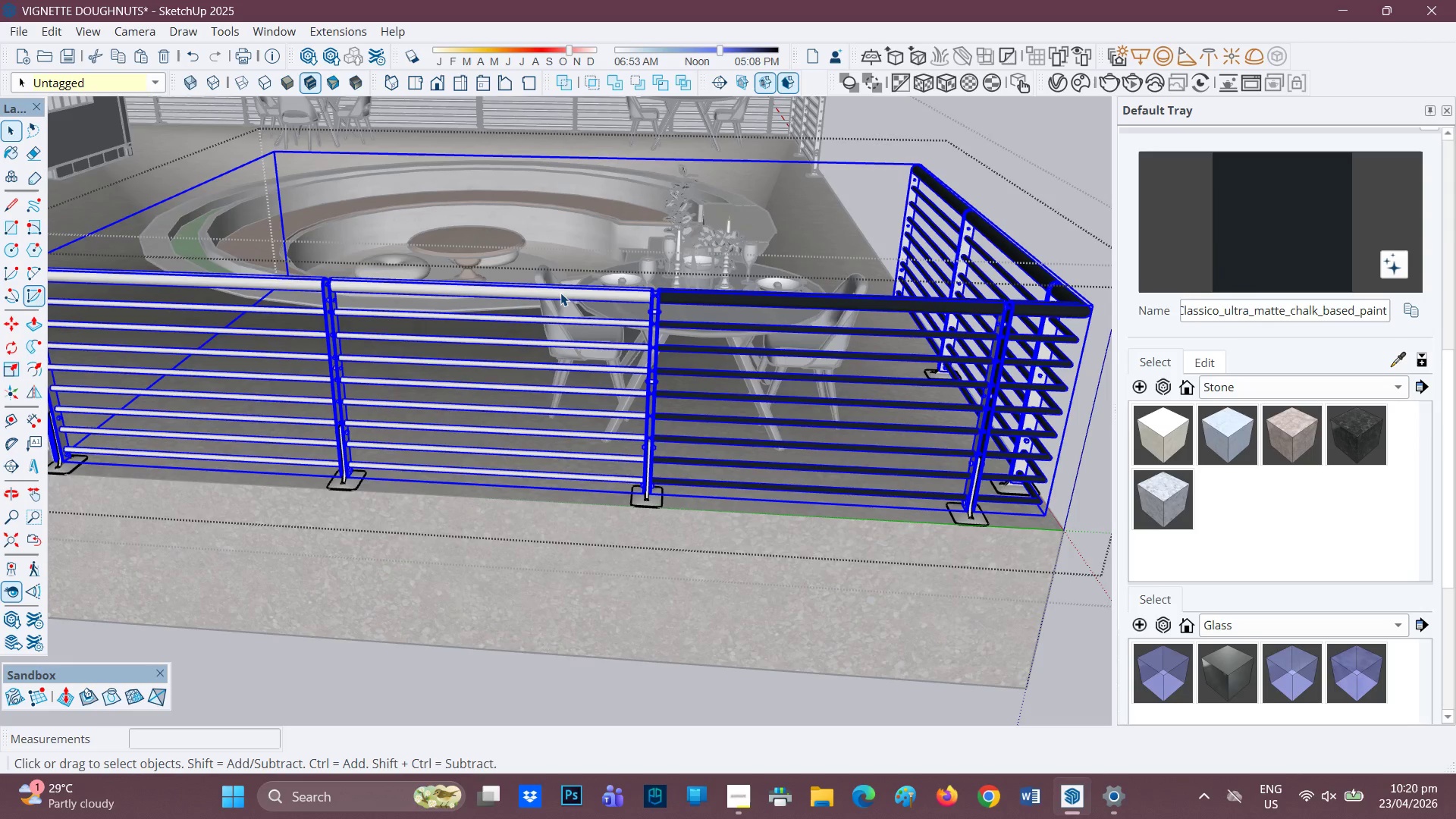 
double_click([560, 293])
 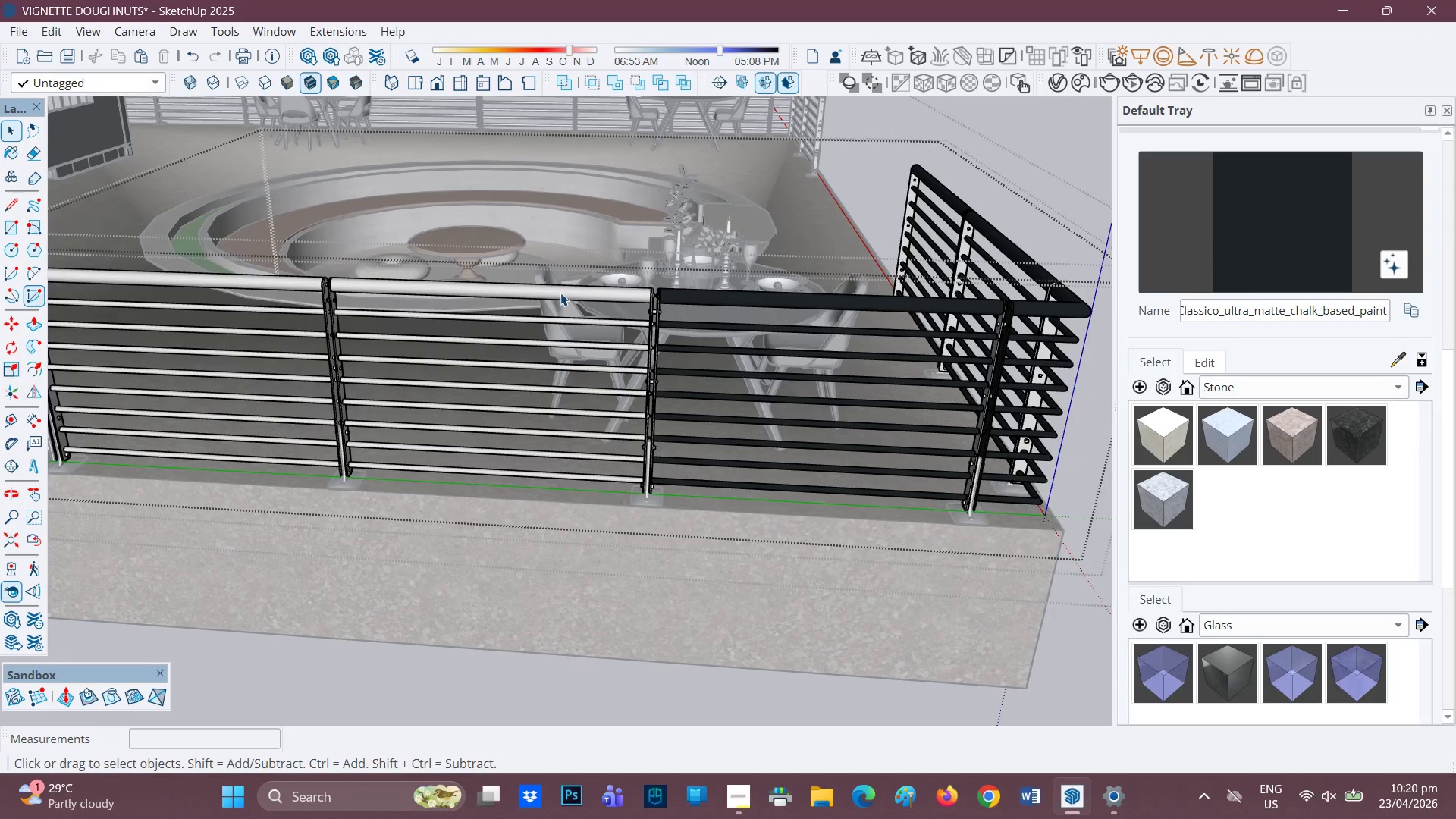 
triple_click([560, 293])
 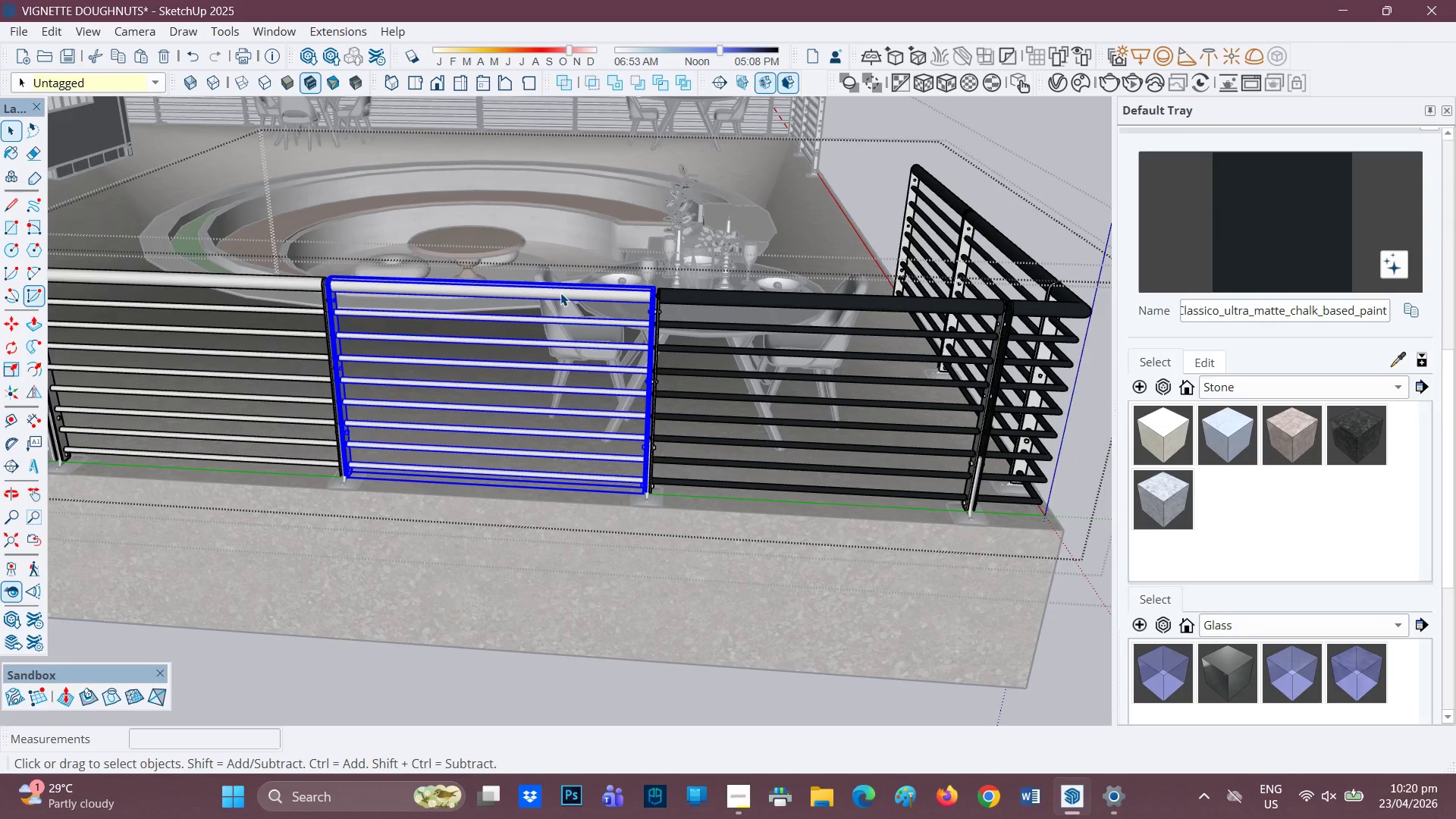 
double_click([560, 293])
 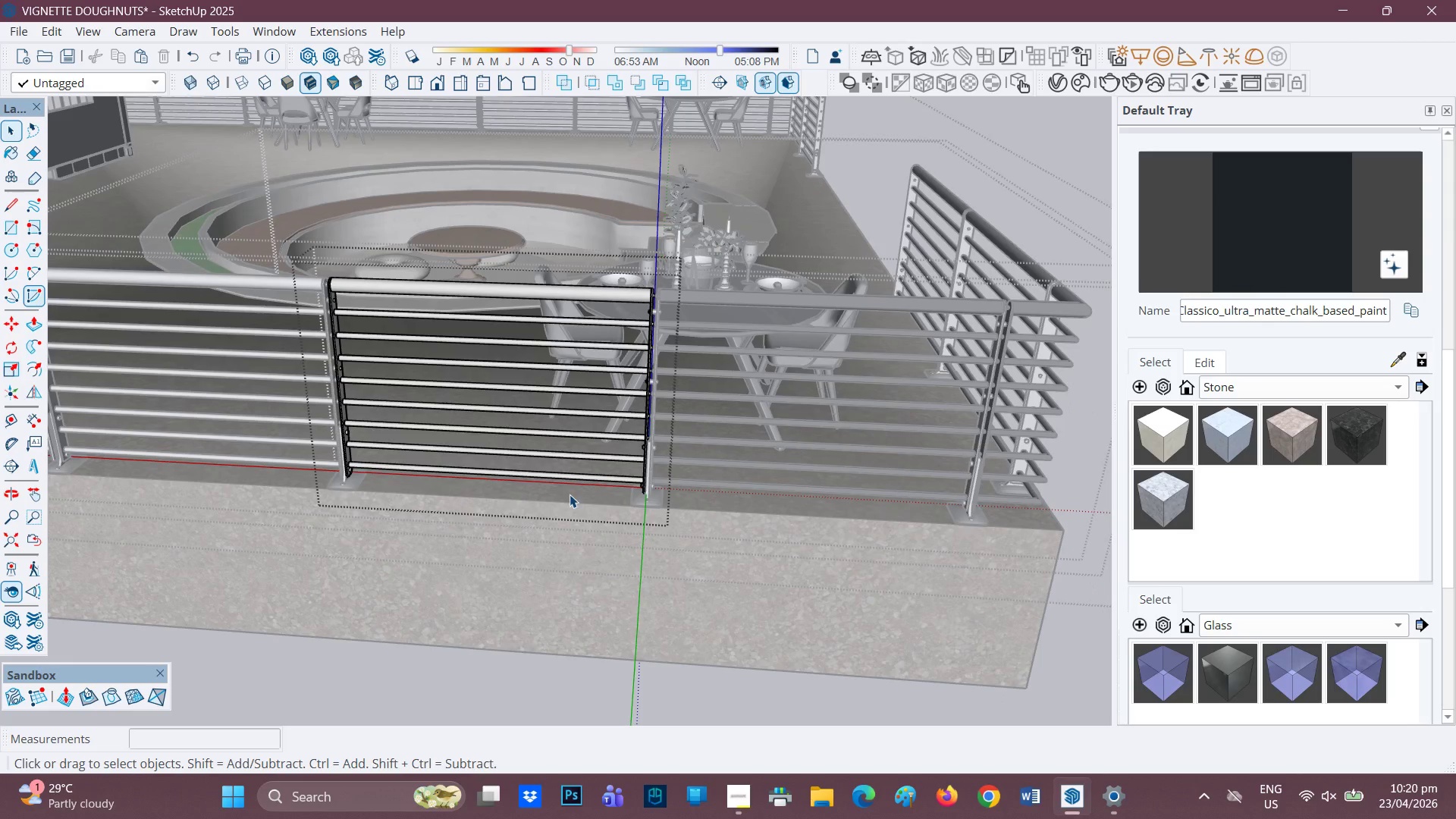 
left_click_drag(start_coordinate=[571, 504], to_coordinate=[426, 249])
 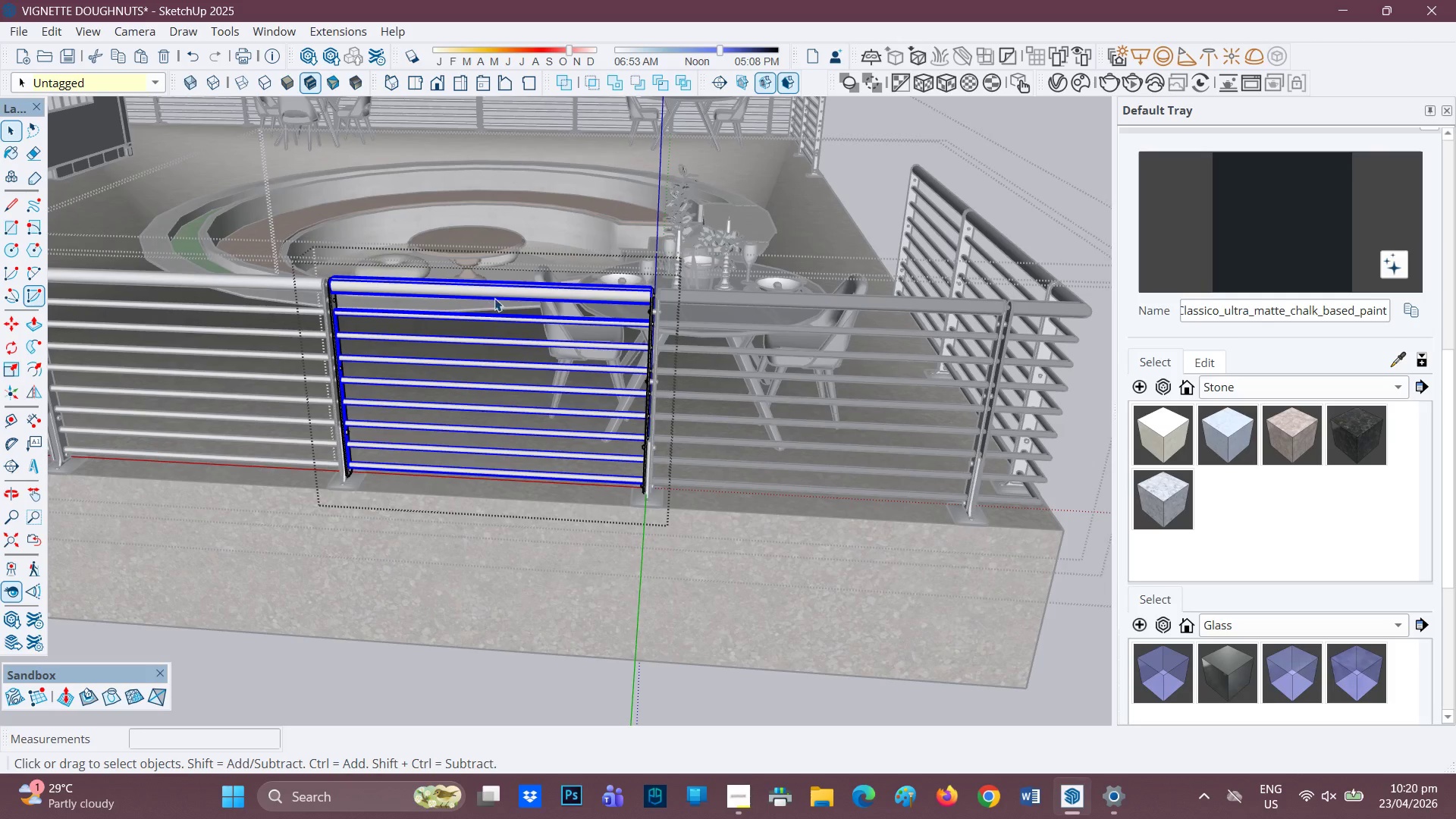 
right_click([494, 297])
 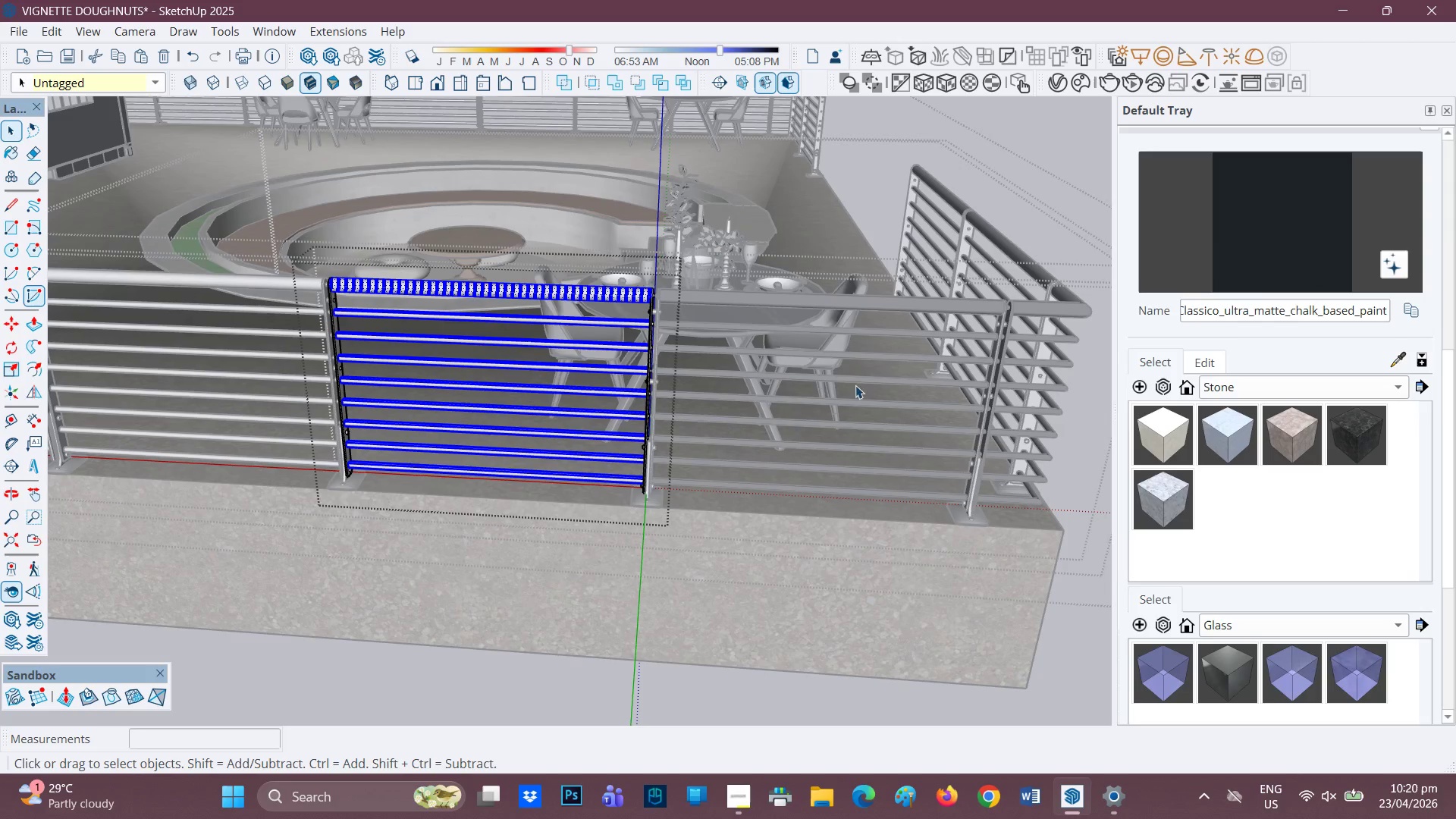 
left_click_drag(start_coordinate=[570, 494], to_coordinate=[482, 317])
 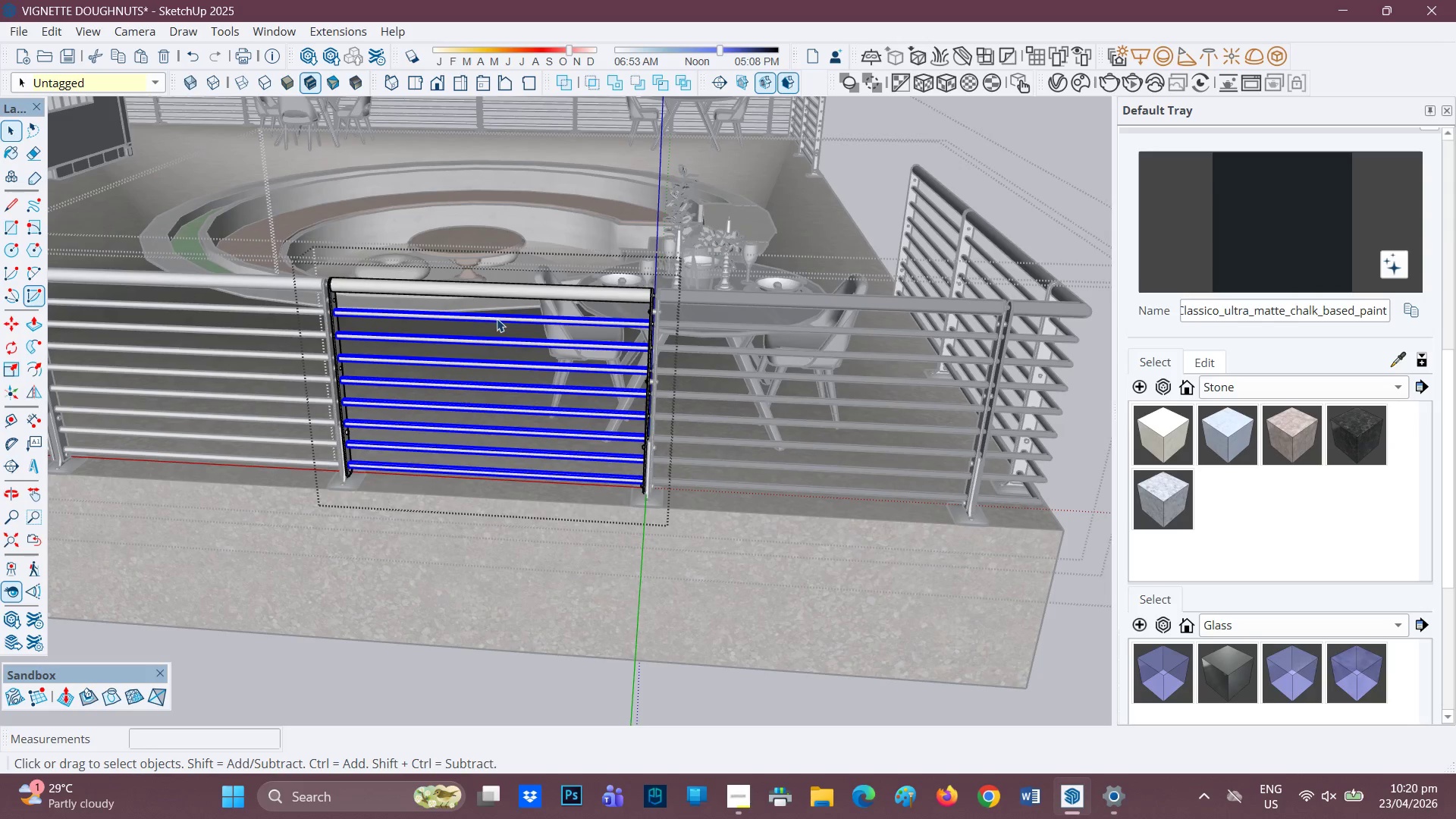 
right_click([497, 318])
 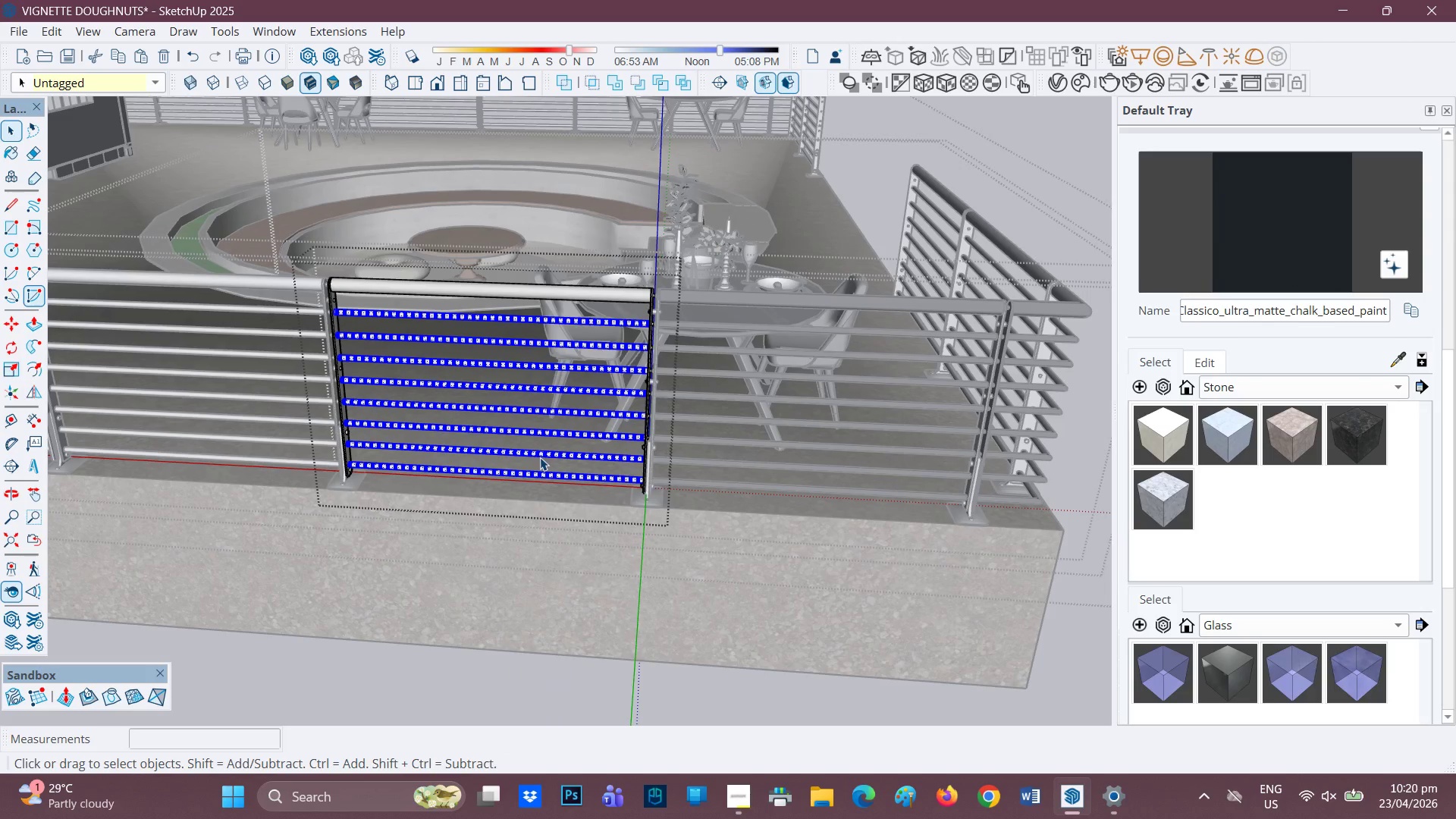 
left_click_drag(start_coordinate=[551, 483], to_coordinate=[439, 249])
 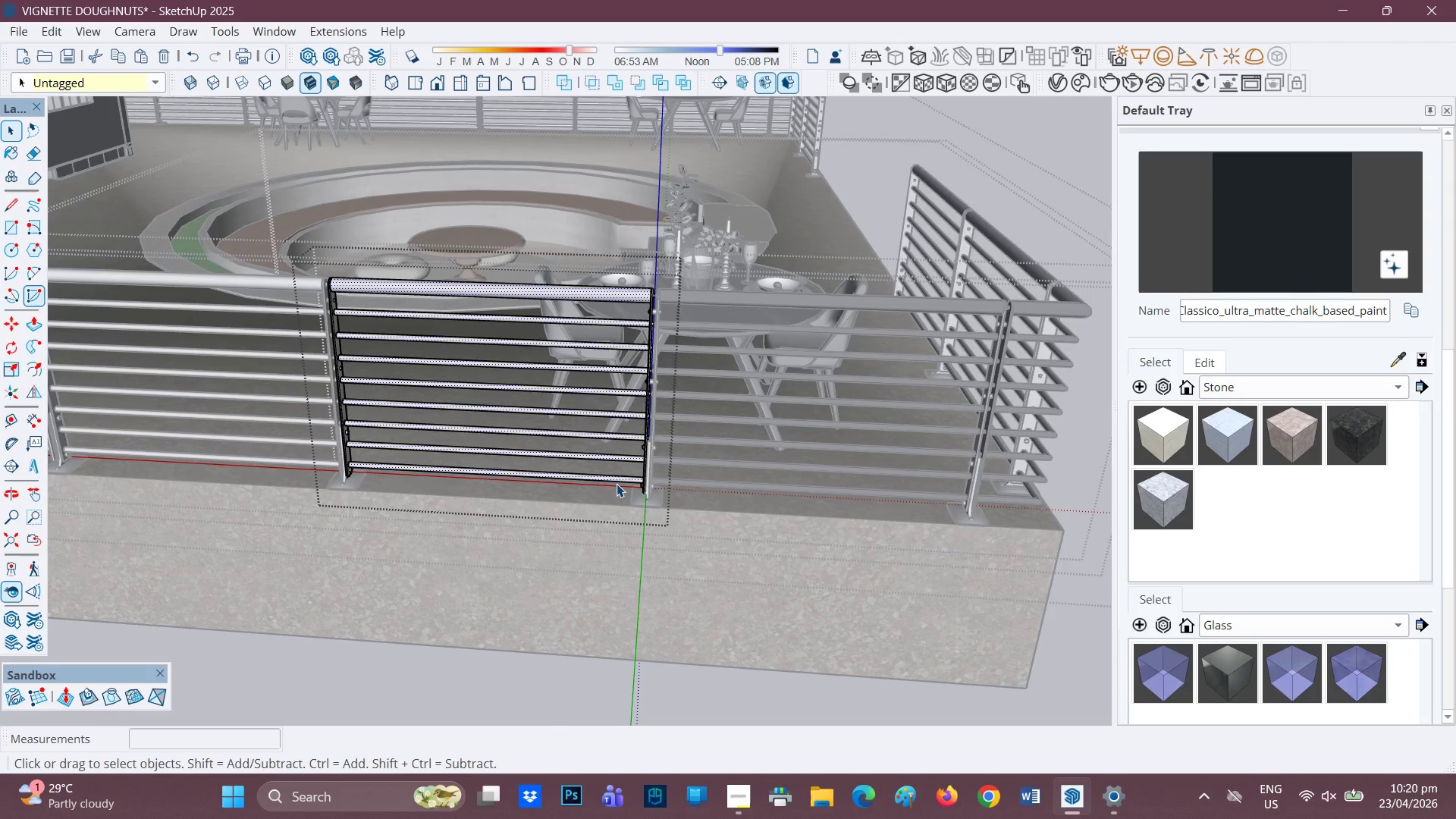 
left_click_drag(start_coordinate=[613, 491], to_coordinate=[414, 237])
 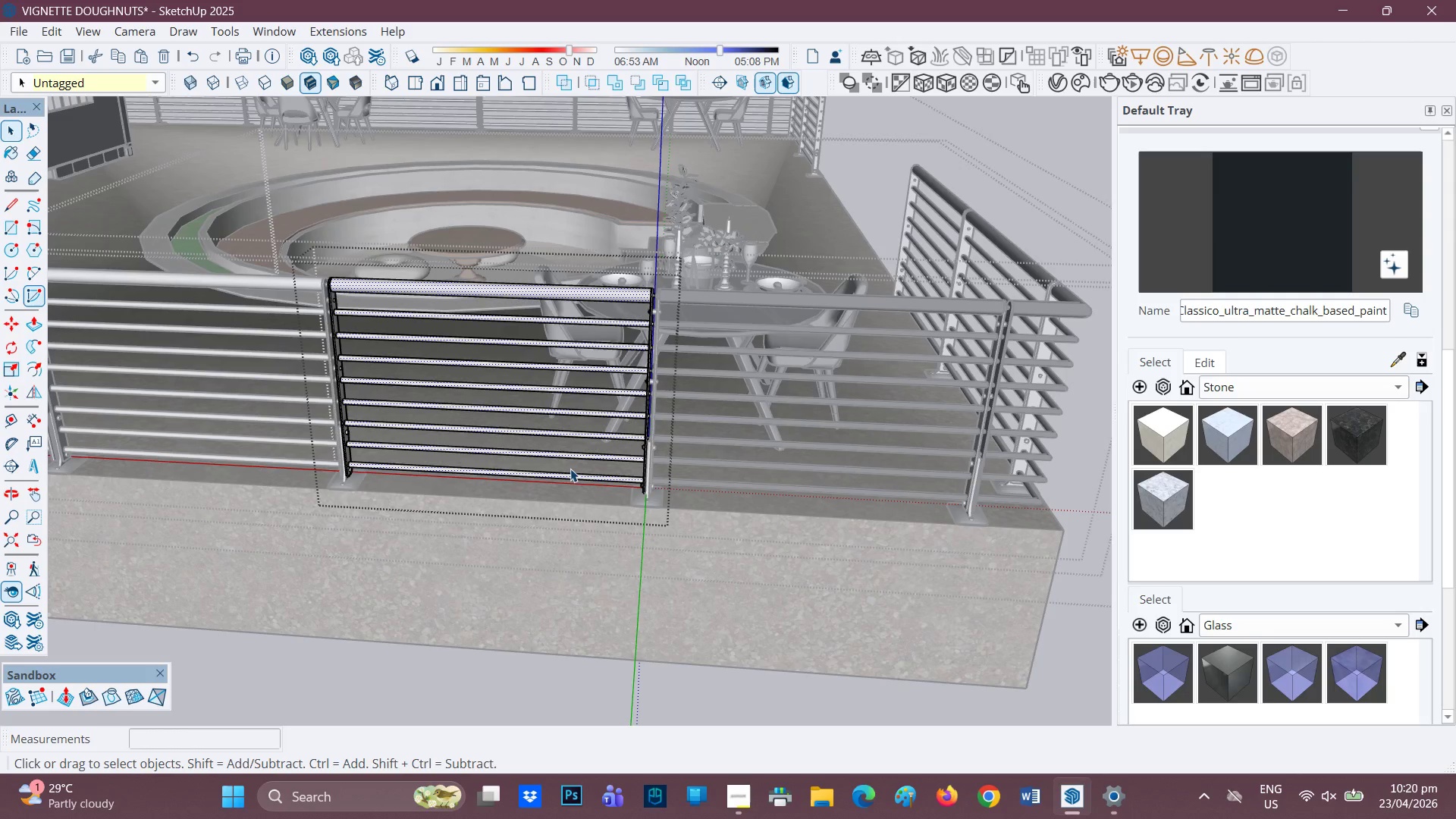 
left_click_drag(start_coordinate=[574, 493], to_coordinate=[449, 246])
 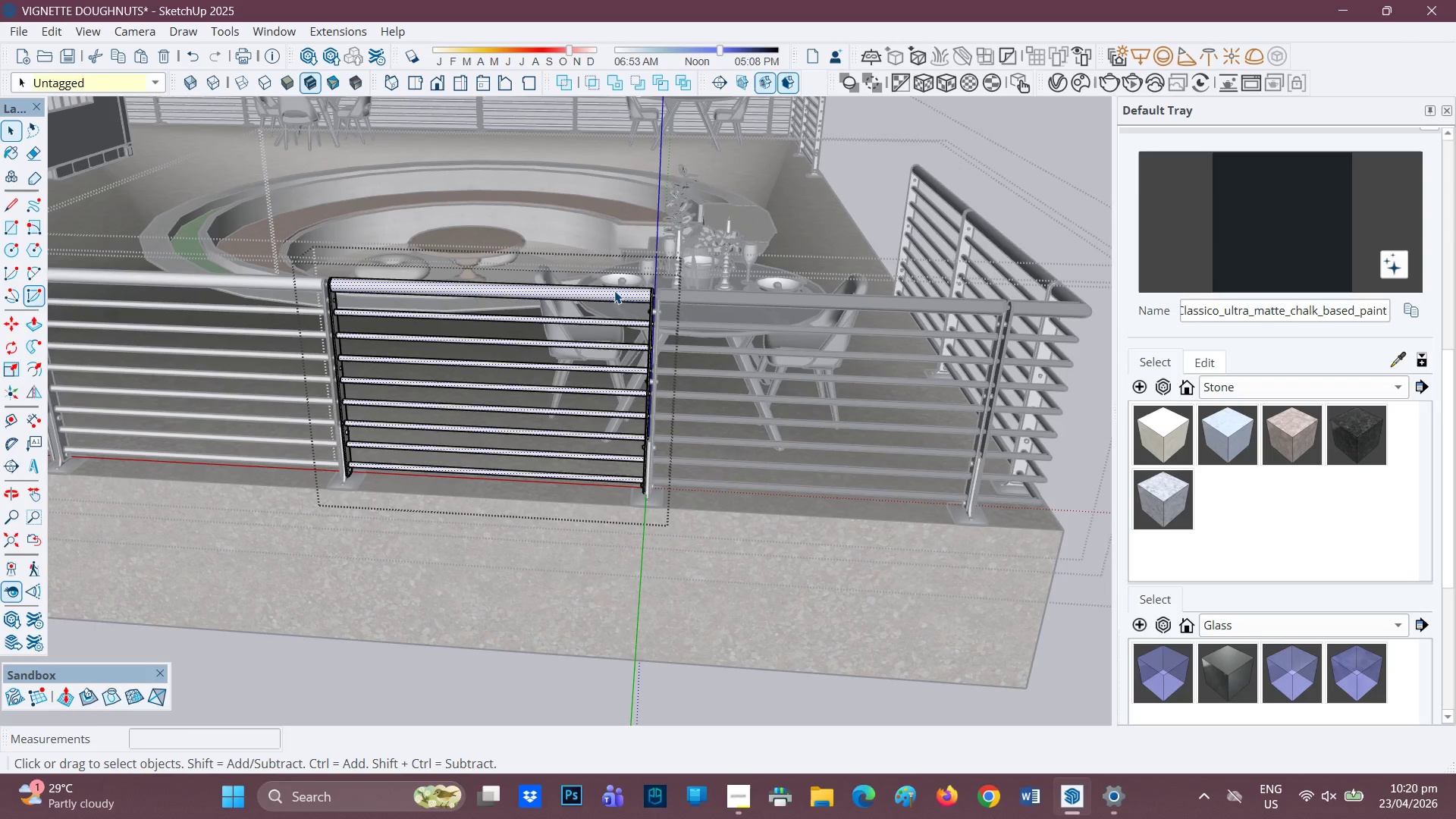 
left_click([614, 290])
 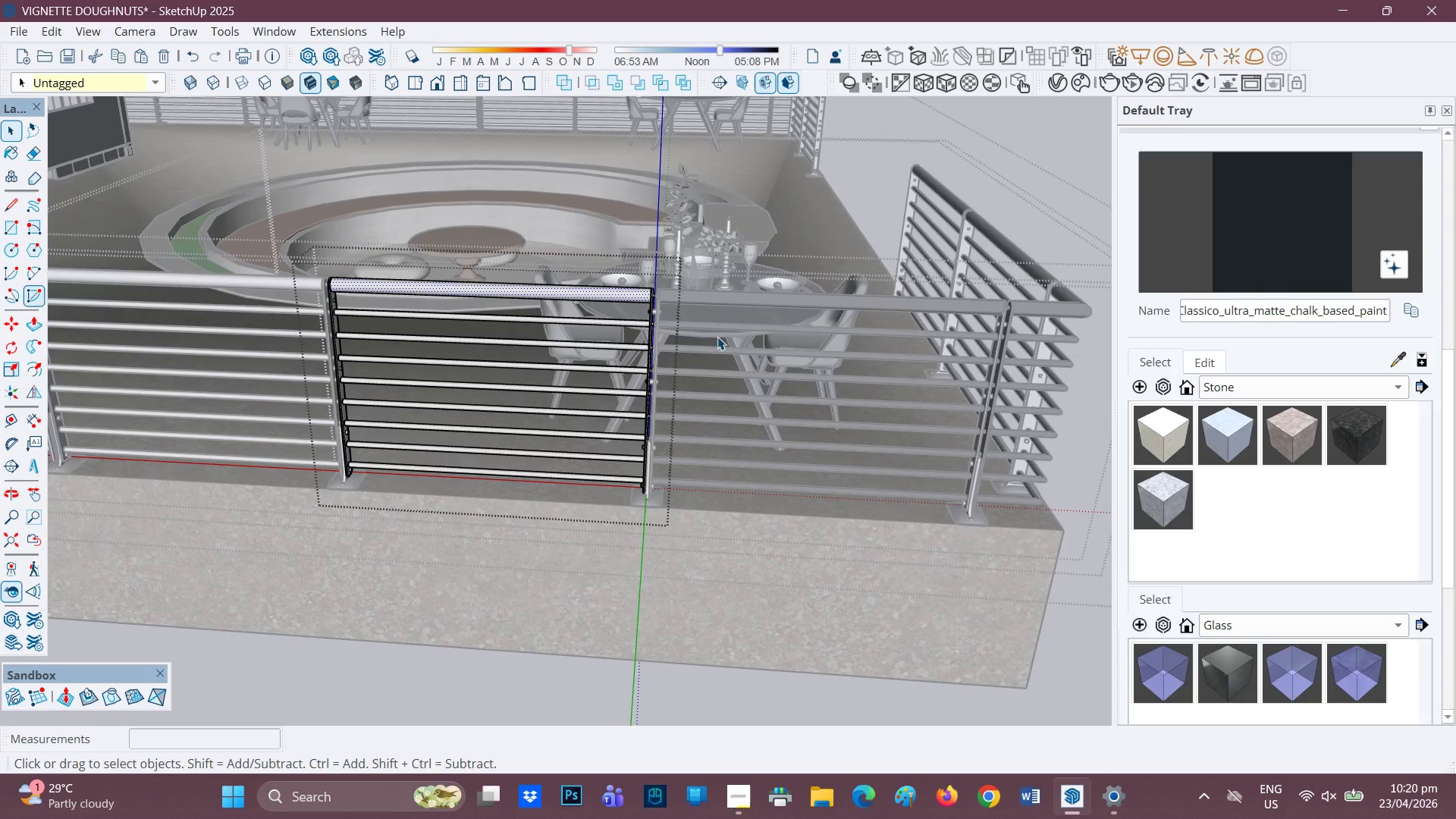 
left_click([624, 427])
 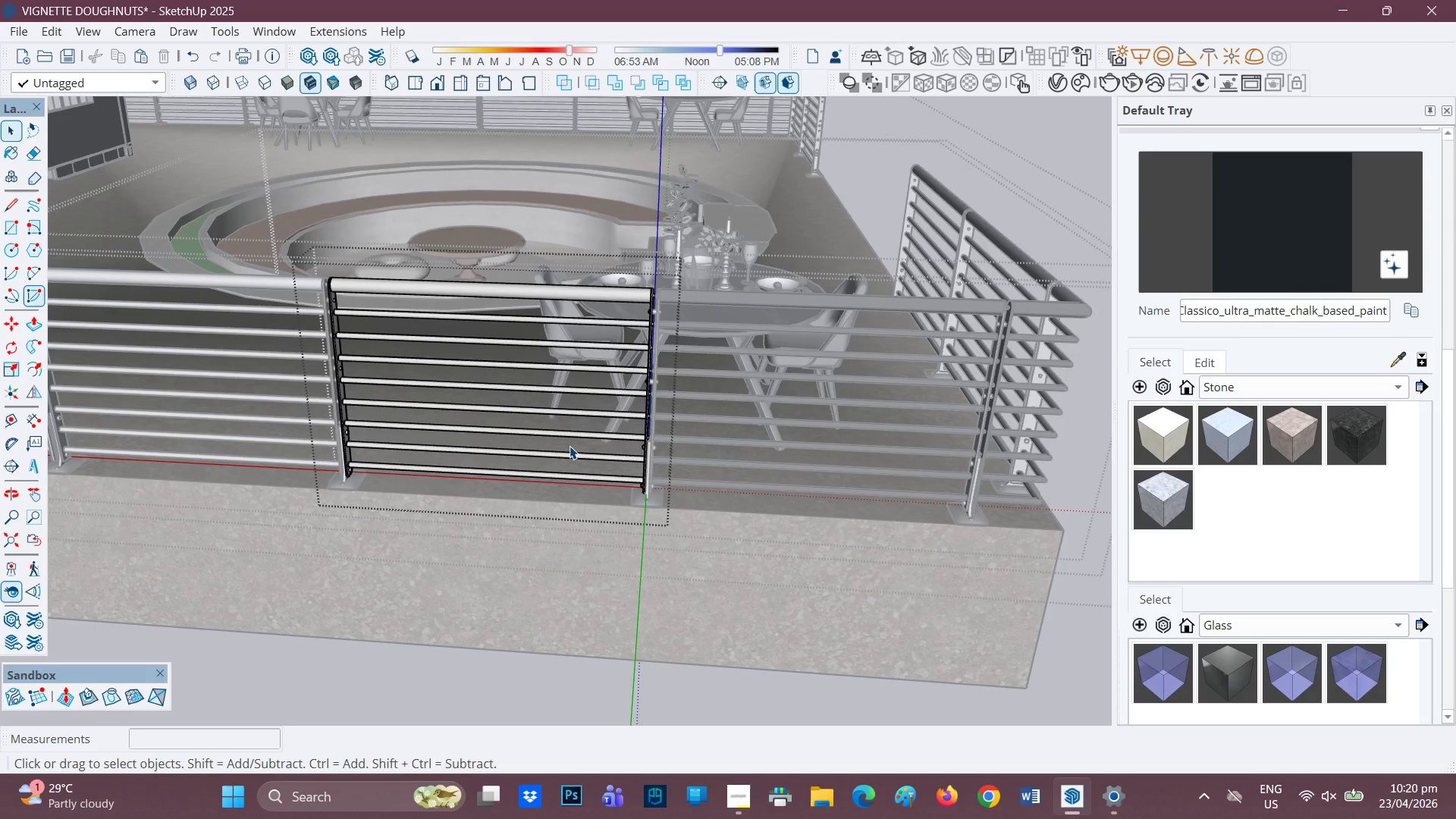 
left_click_drag(start_coordinate=[570, 446], to_coordinate=[567, 456])
 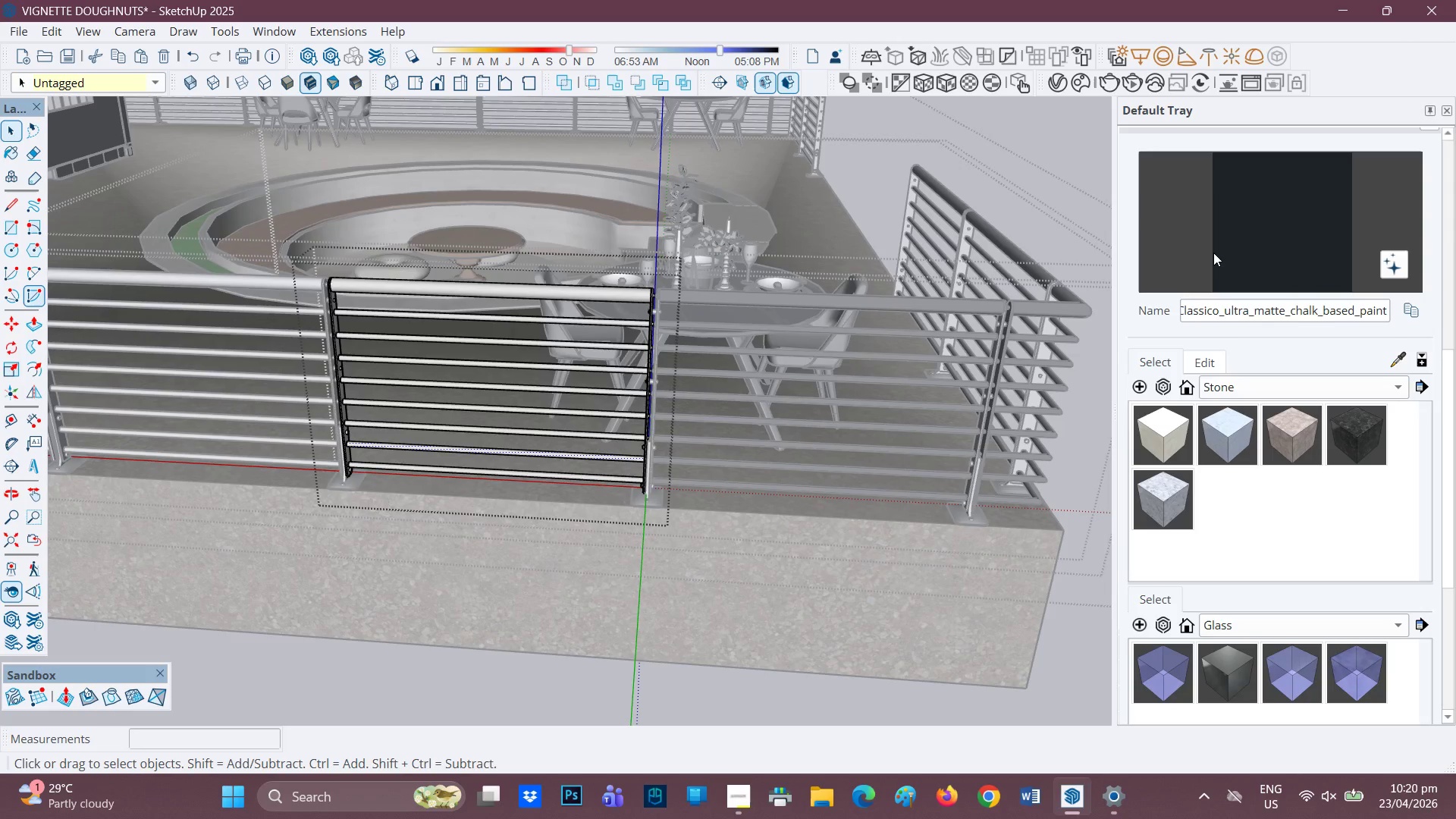 
left_click_drag(start_coordinate=[1301, 211], to_coordinate=[1295, 214])
 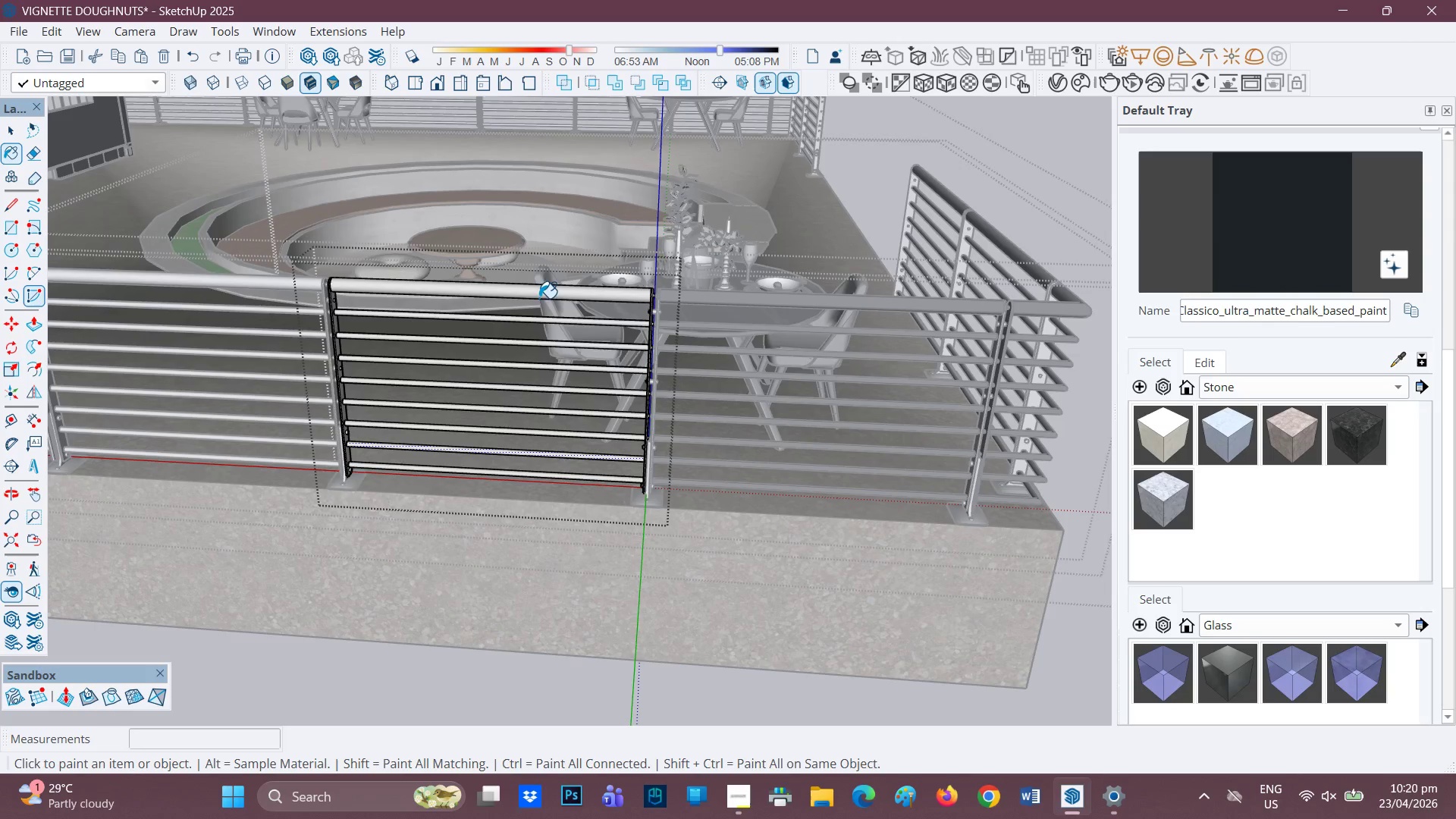 
left_click([541, 293])
 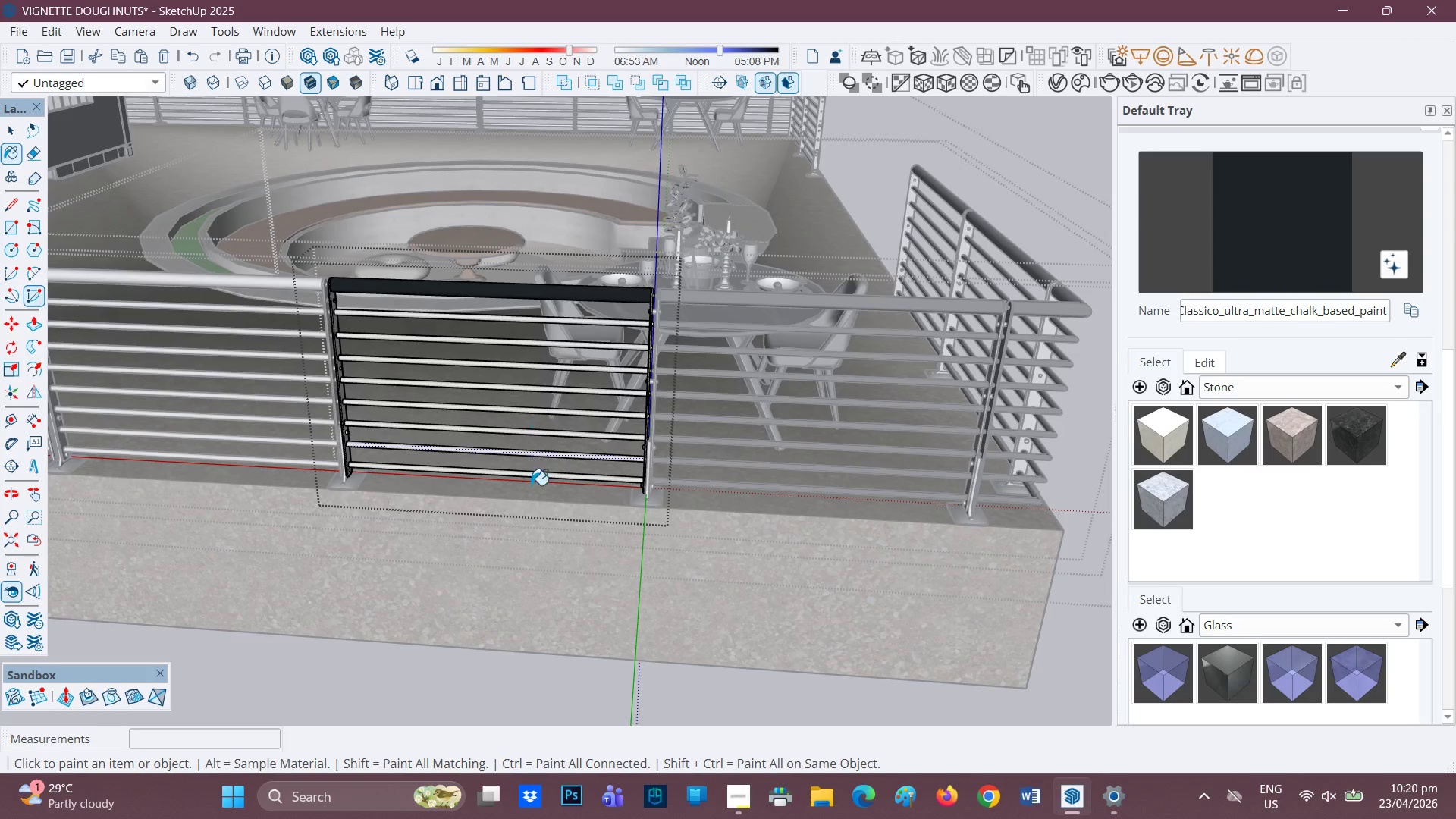 
key(Space)
 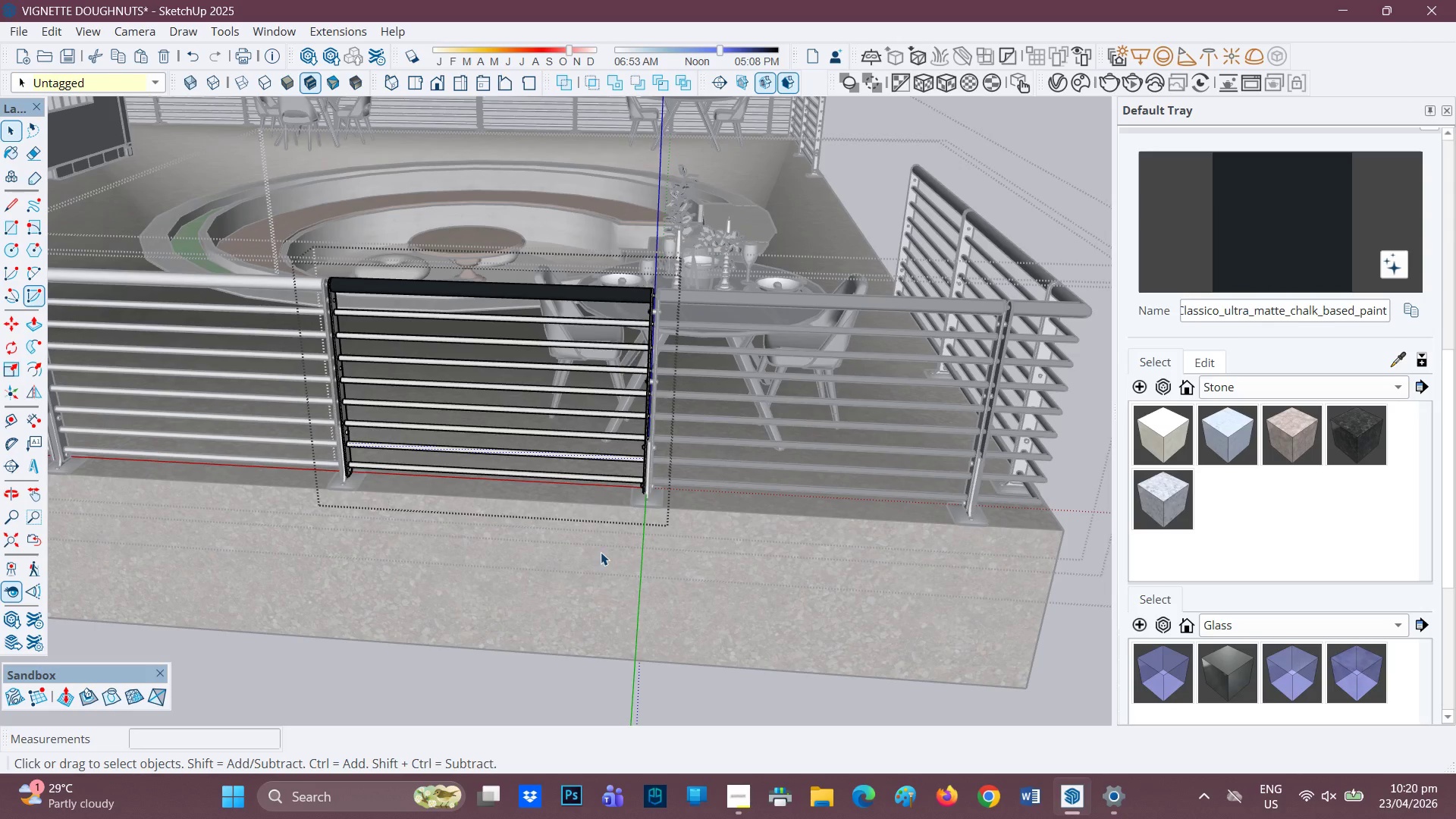 
left_click_drag(start_coordinate=[602, 552], to_coordinate=[397, 218])
 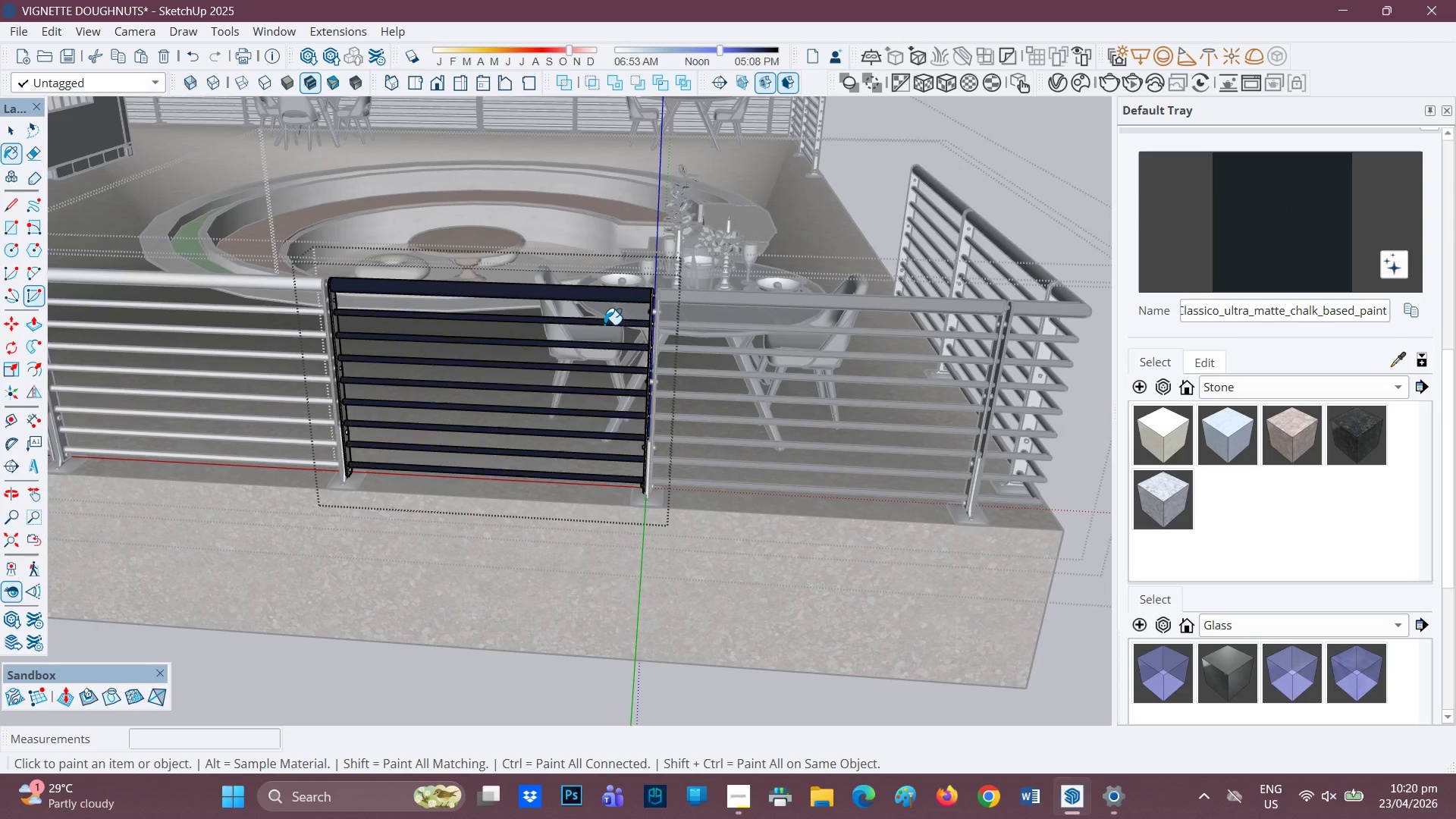 
scroll: coordinate [551, 312], scroll_direction: down, amount: 2.0
 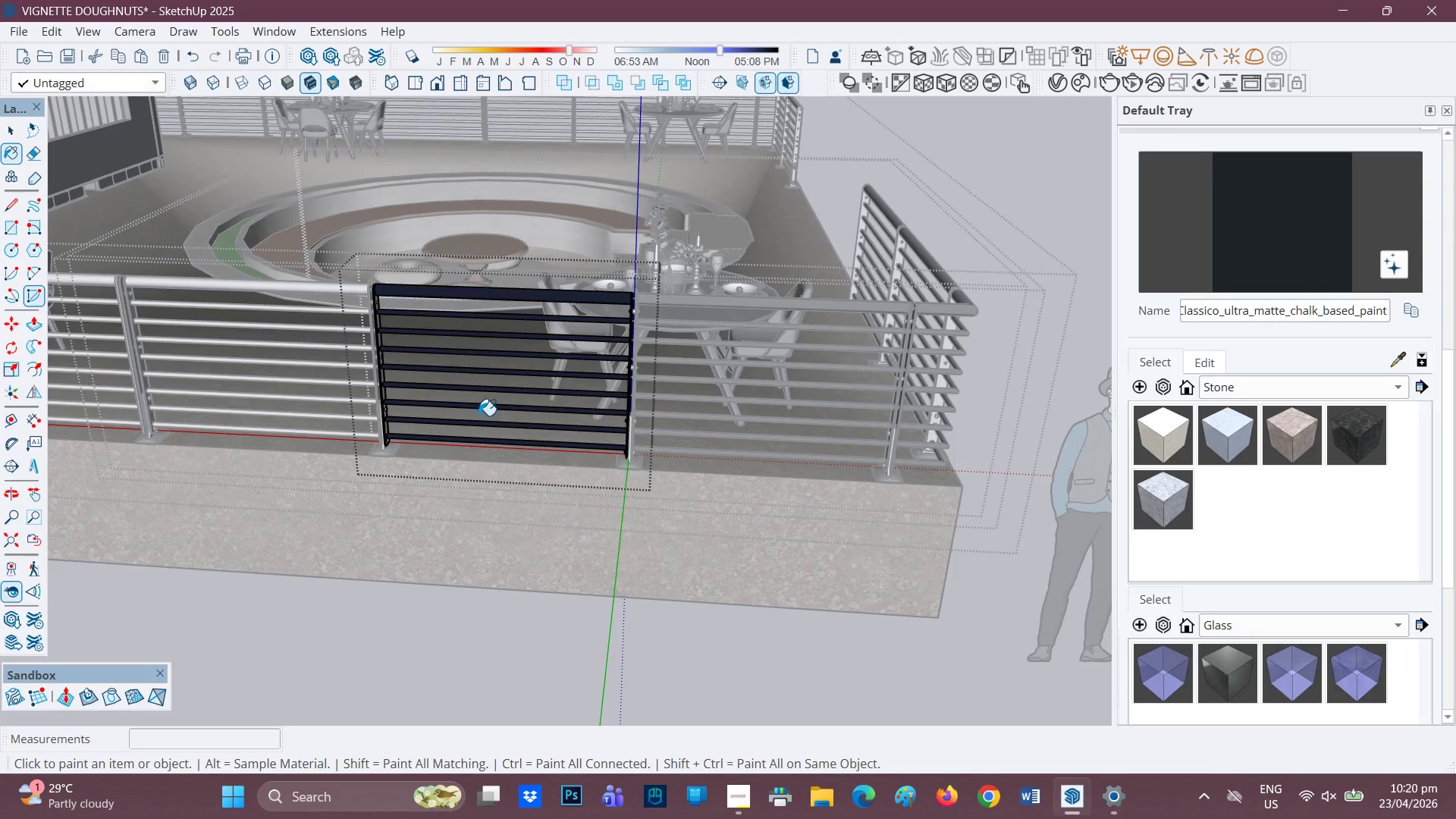 
key(Space)
 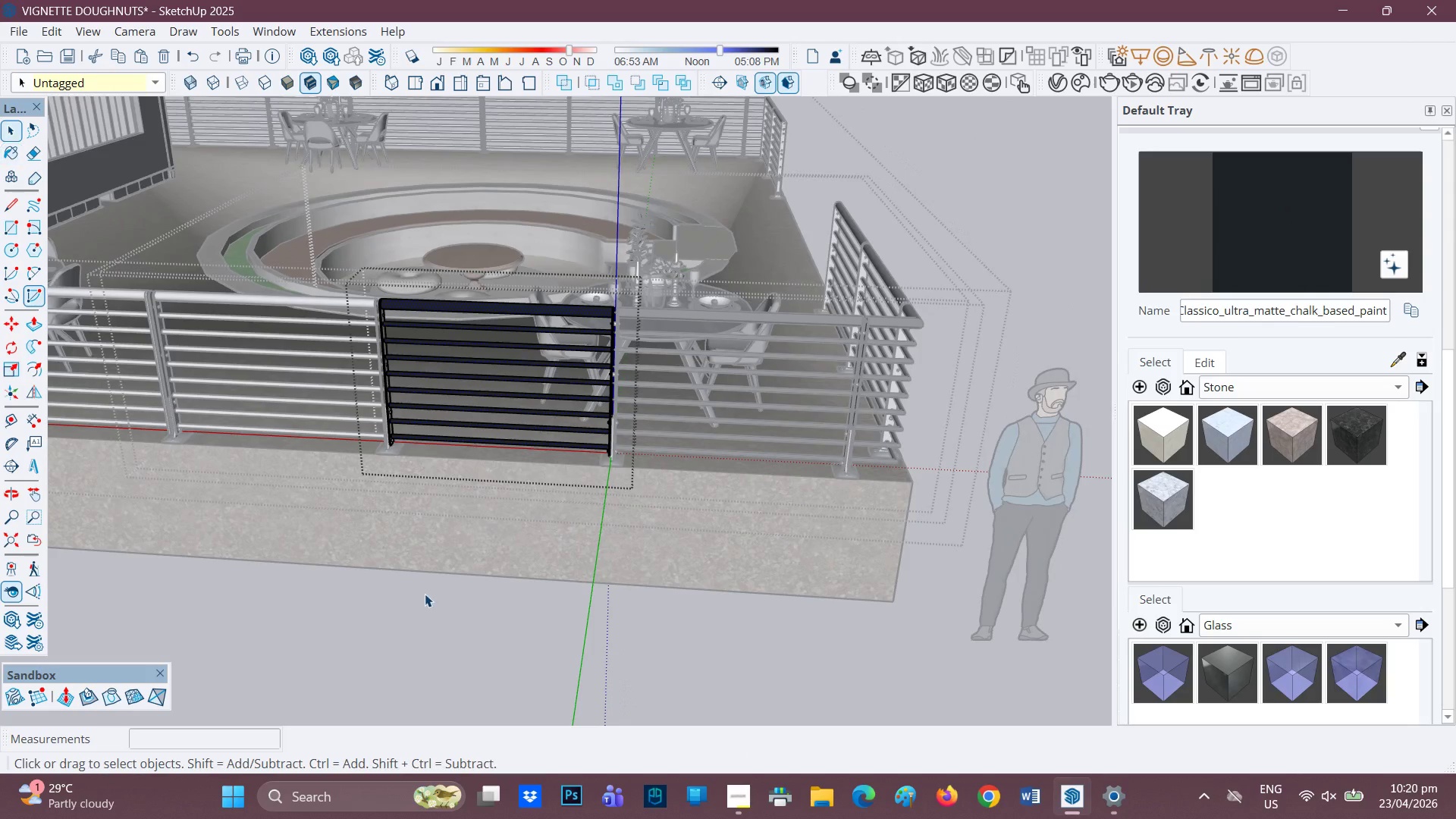 
left_click_drag(start_coordinate=[426, 594], to_coordinate=[432, 583])
 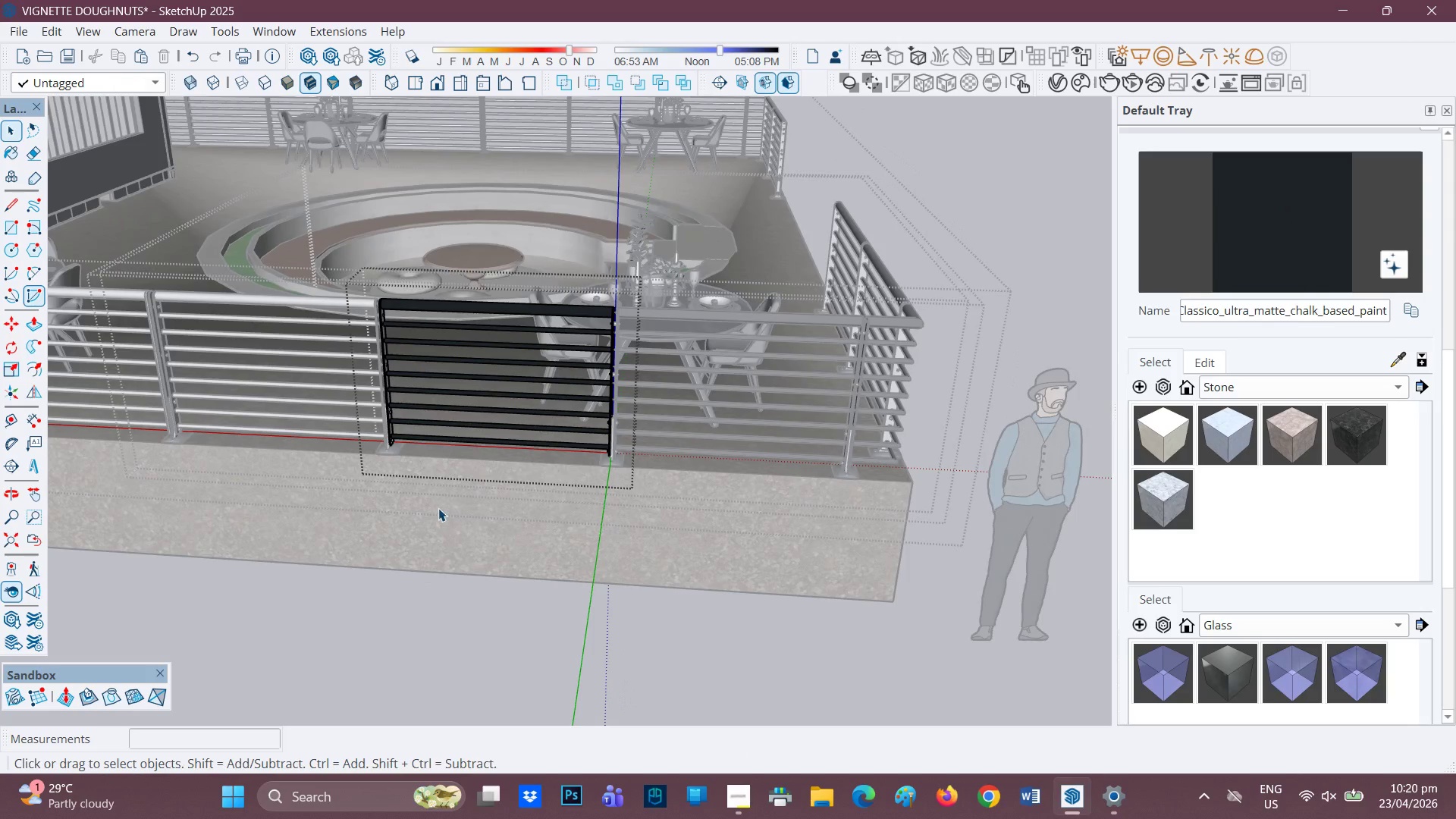 
scroll: coordinate [438, 439], scroll_direction: down, amount: 1.0
 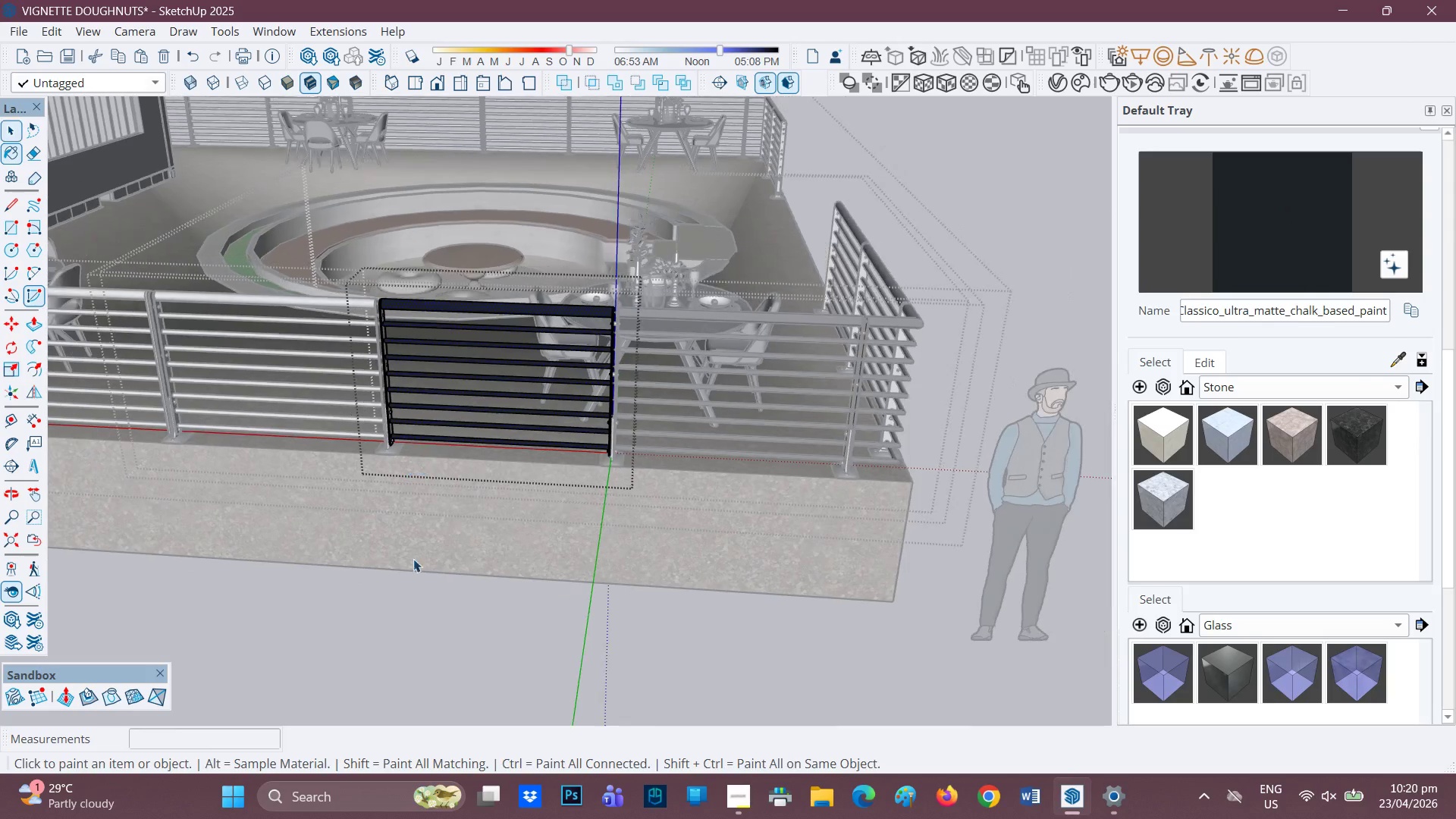 
left_click([416, 573])
 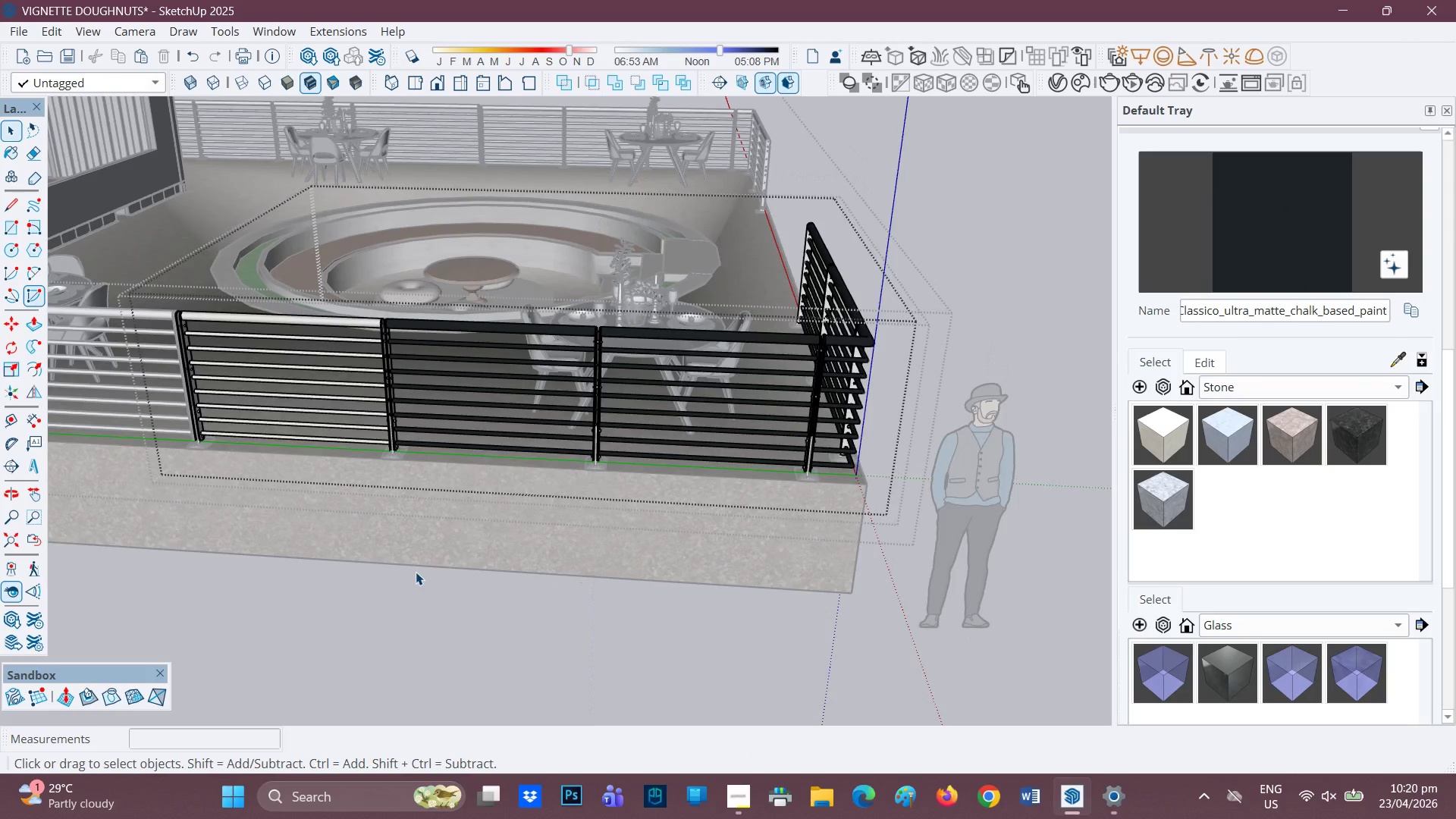 
scroll: coordinate [438, 508], scroll_direction: down, amount: 1.0
 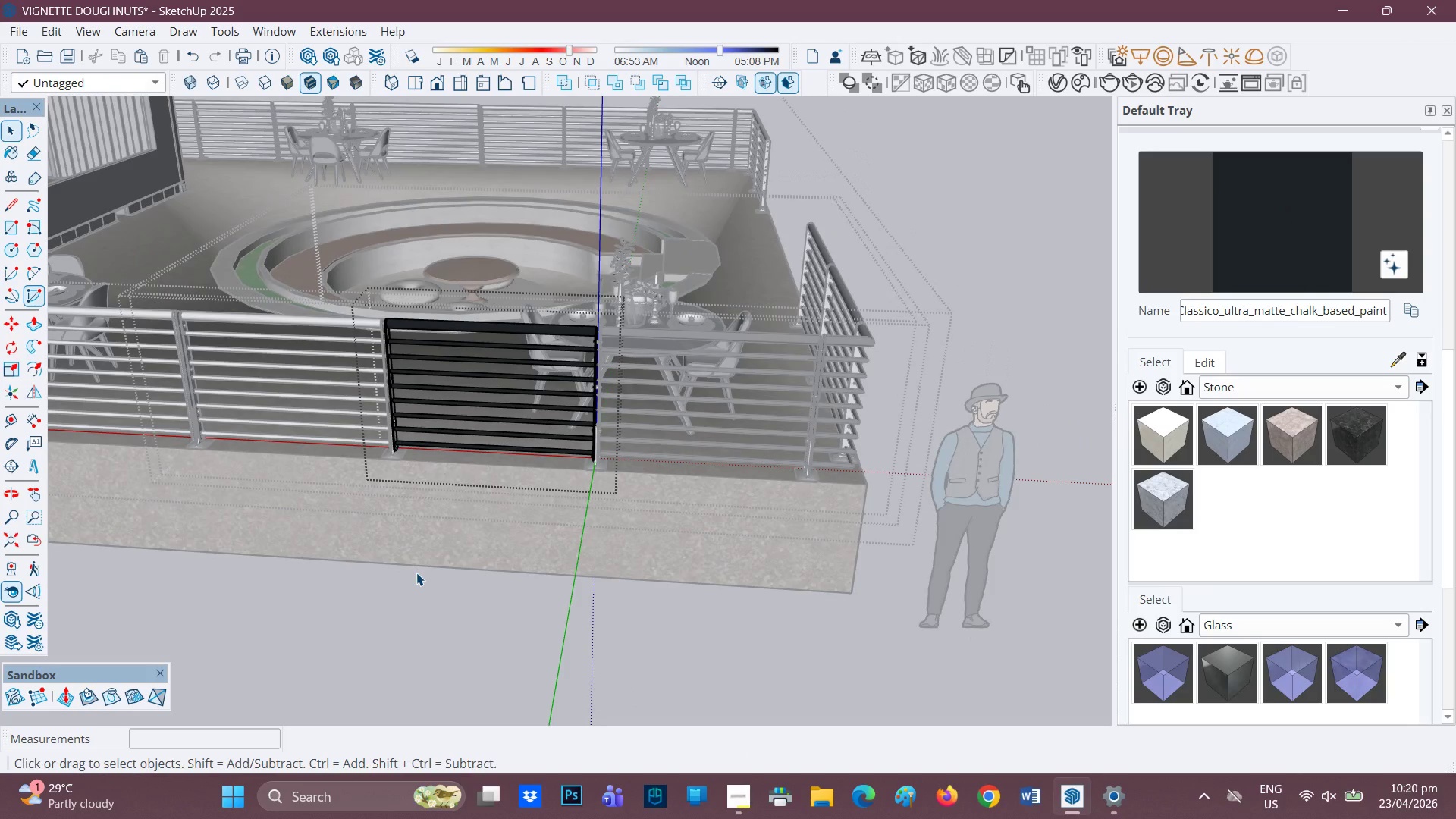 
type( HH )
 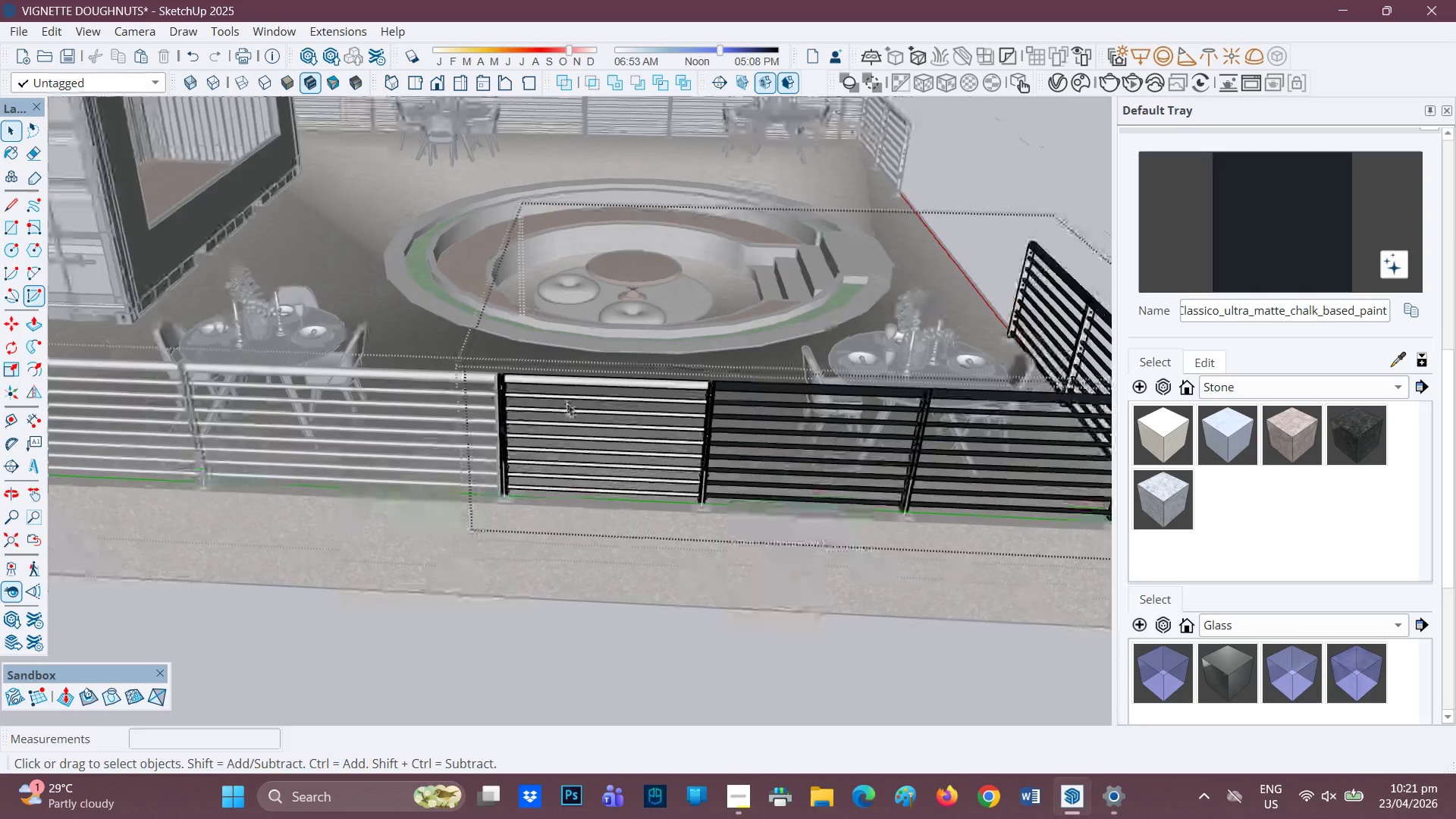 
left_click_drag(start_coordinate=[551, 395], to_coordinate=[776, 359])
 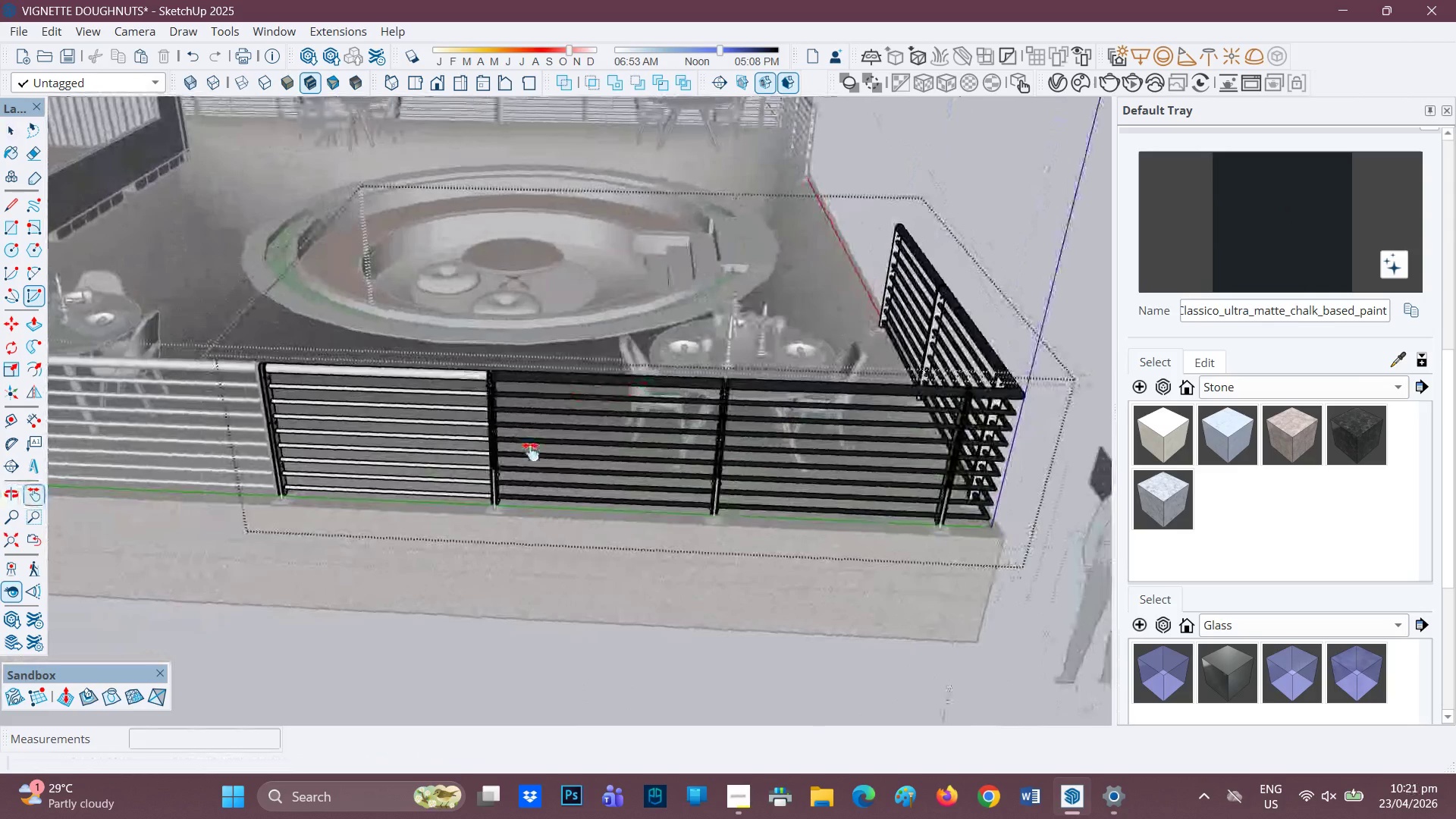 
left_click_drag(start_coordinate=[550, 430], to_coordinate=[780, 438])
 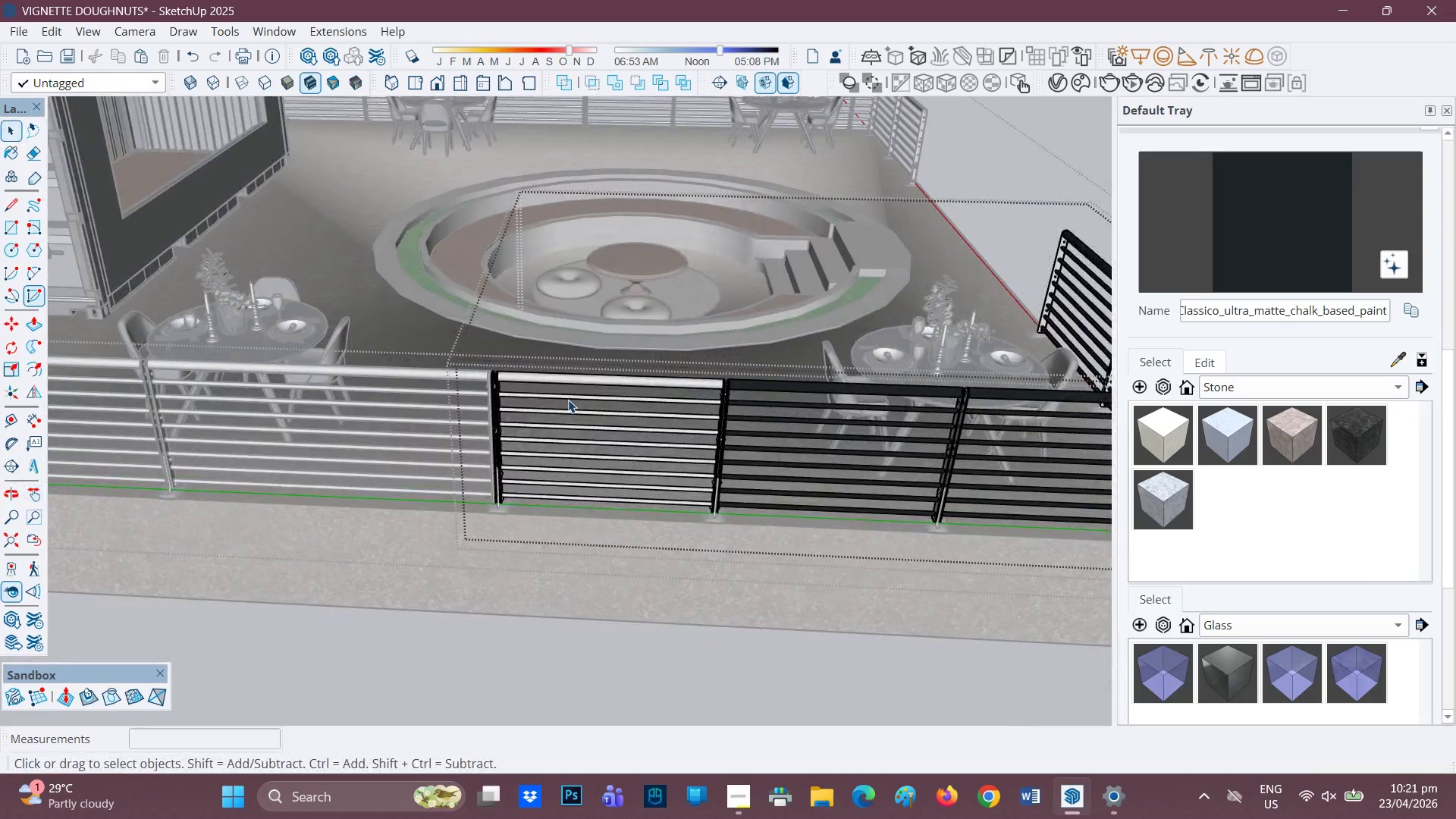 
scroll: coordinate [566, 403], scroll_direction: down, amount: 3.0
 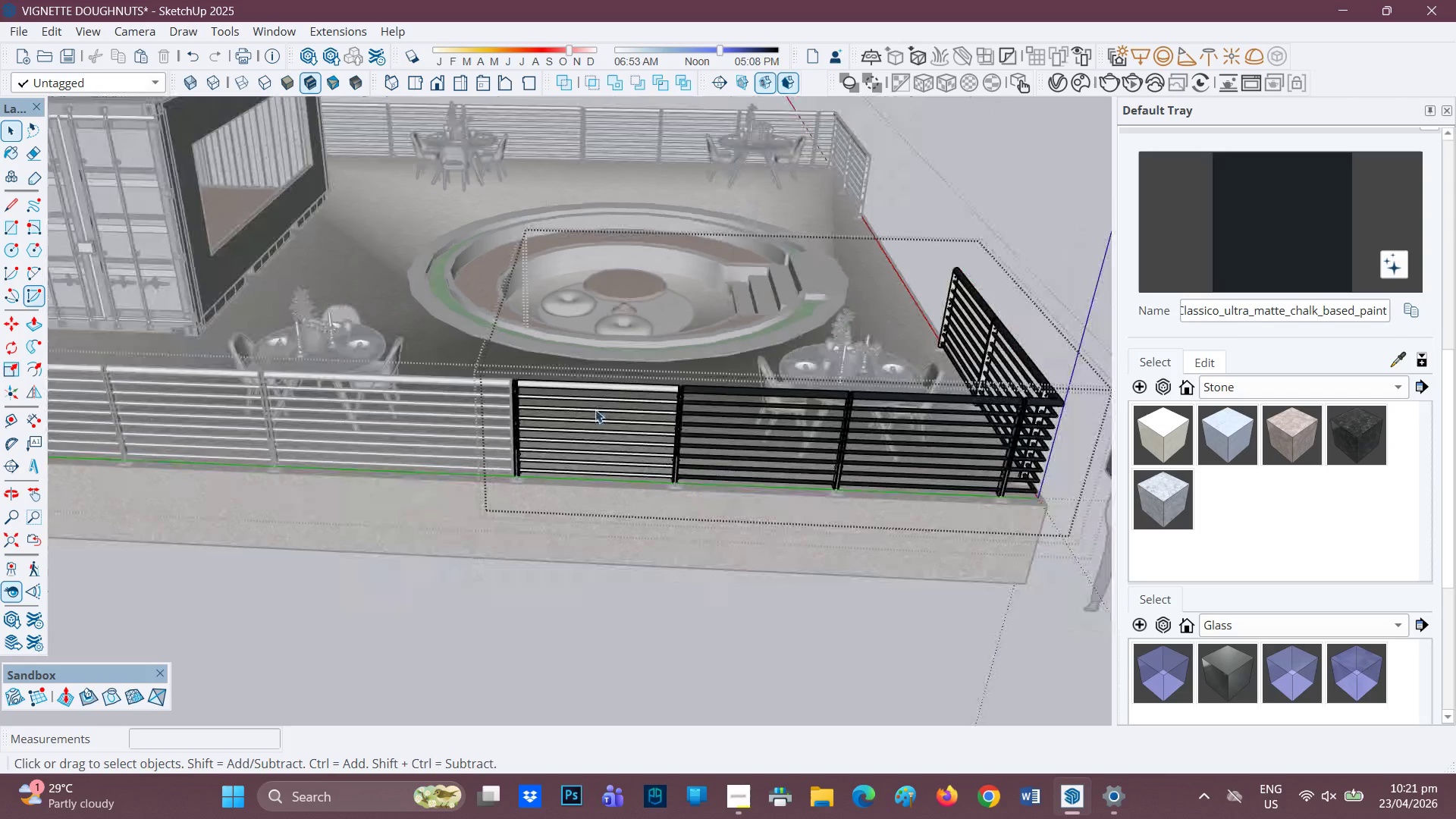 
key(Space)
 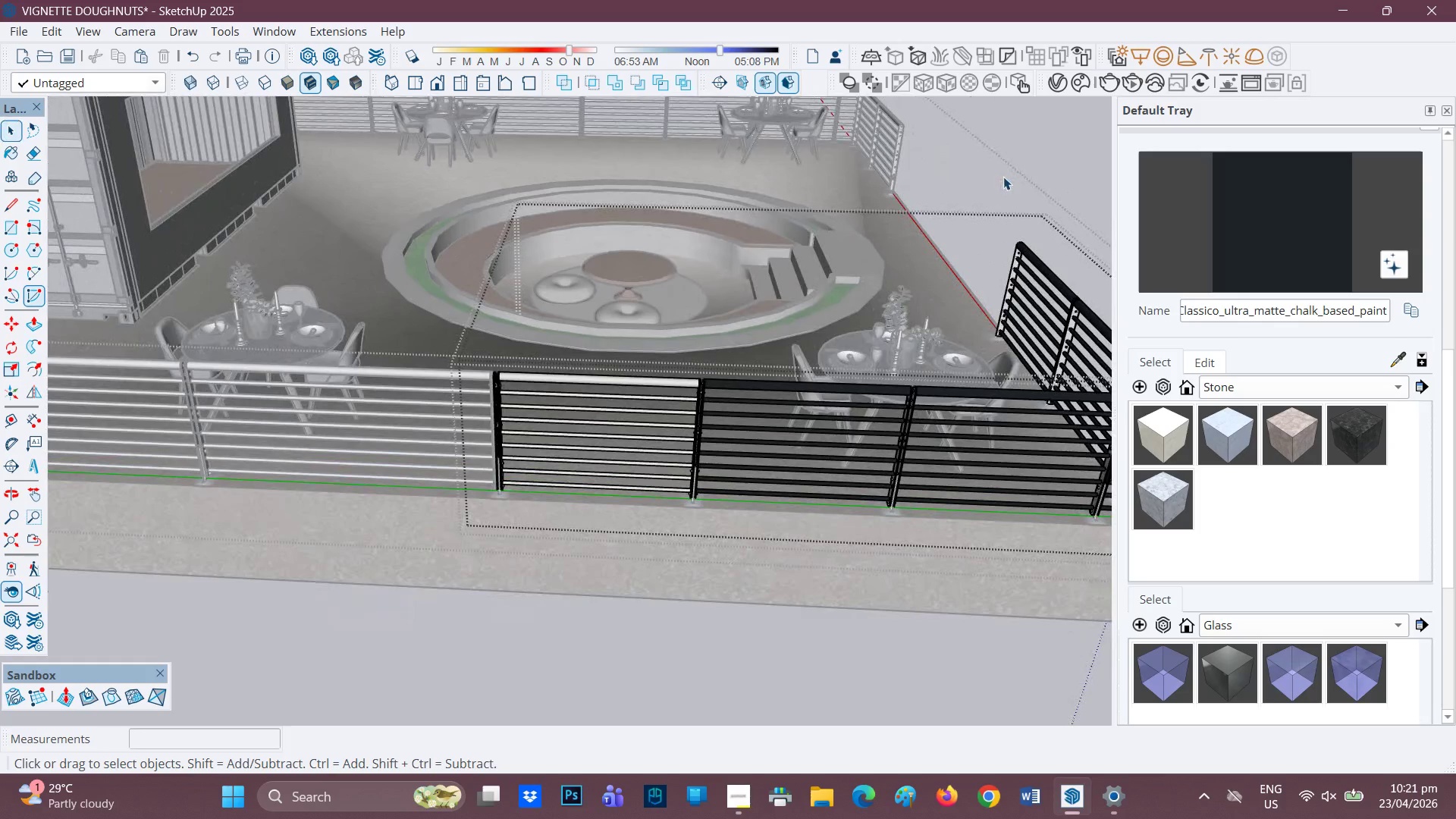 
scroll: coordinate [594, 413], scroll_direction: up, amount: 2.0
 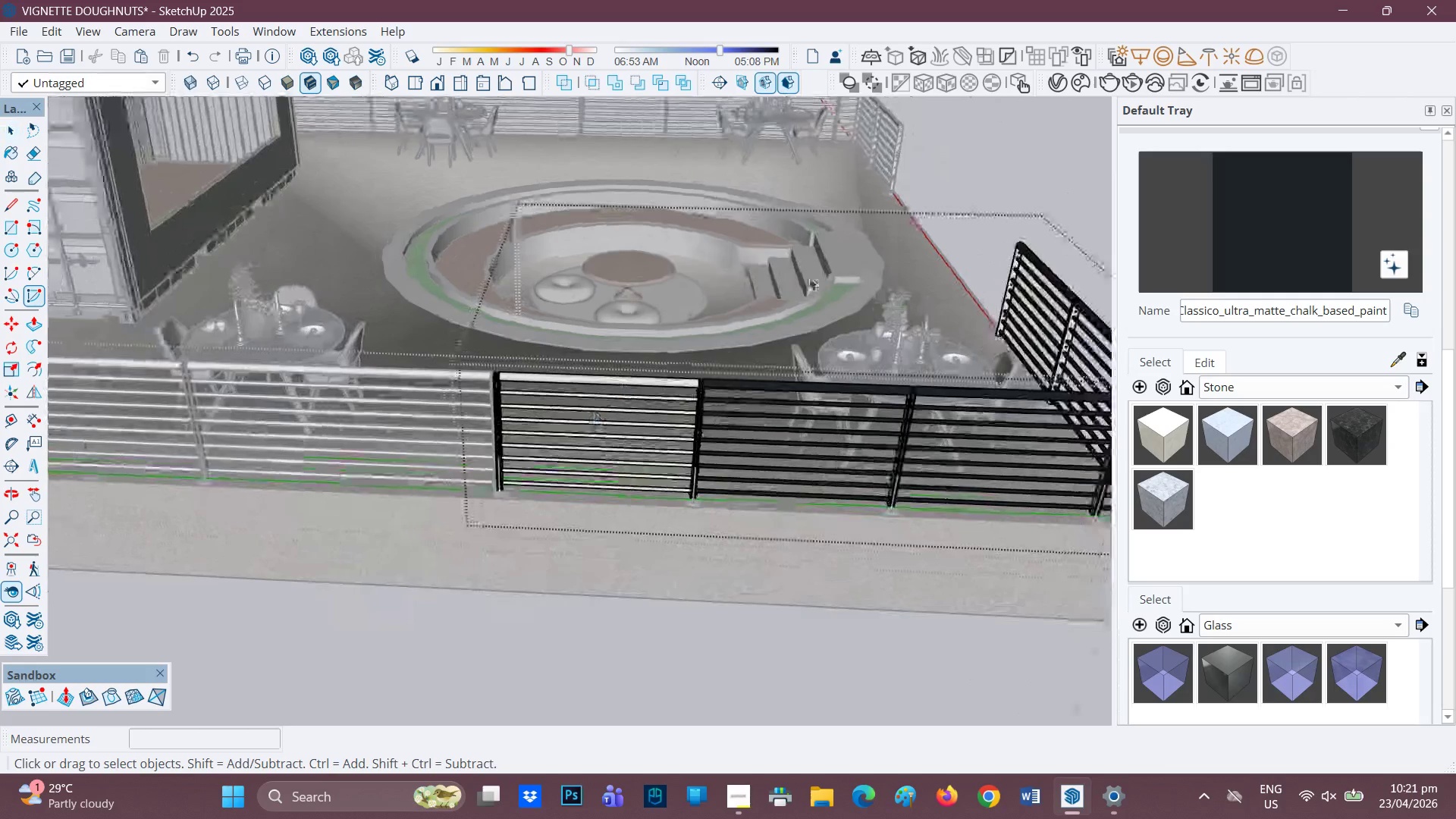 
double_click([1028, 169])
 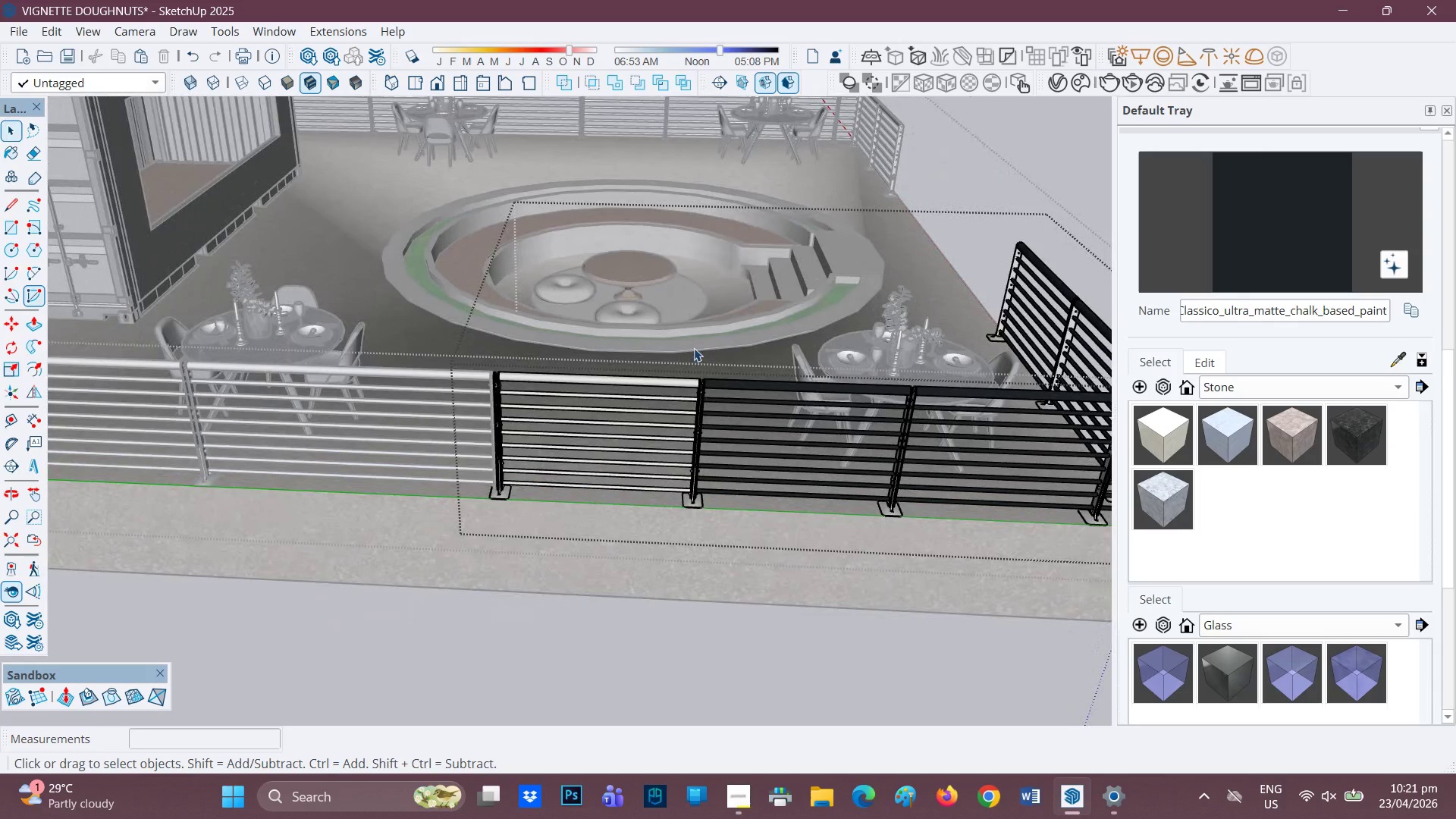 
scroll: coordinate [637, 400], scroll_direction: up, amount: 4.0
 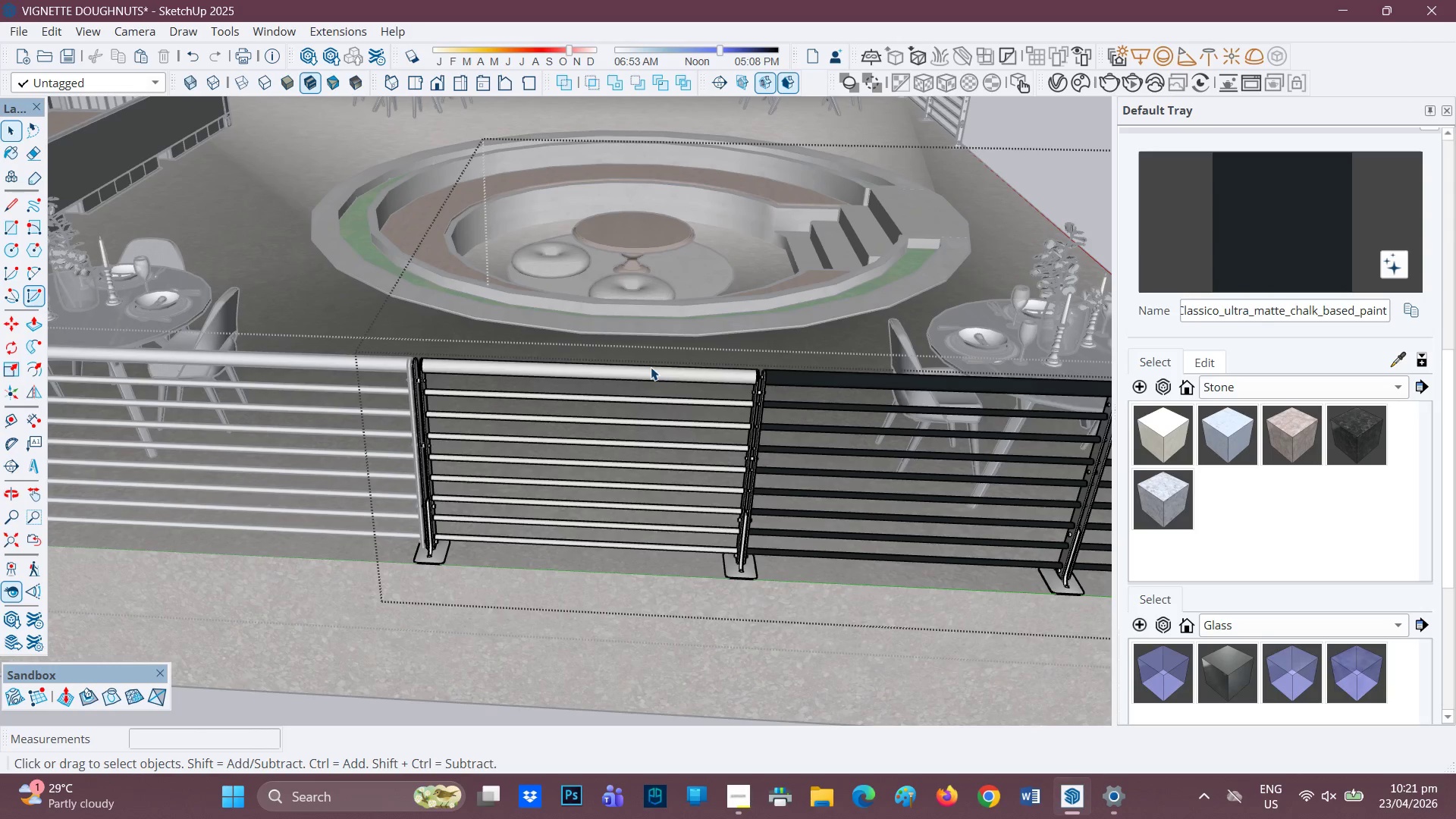 
wait(43.47)
 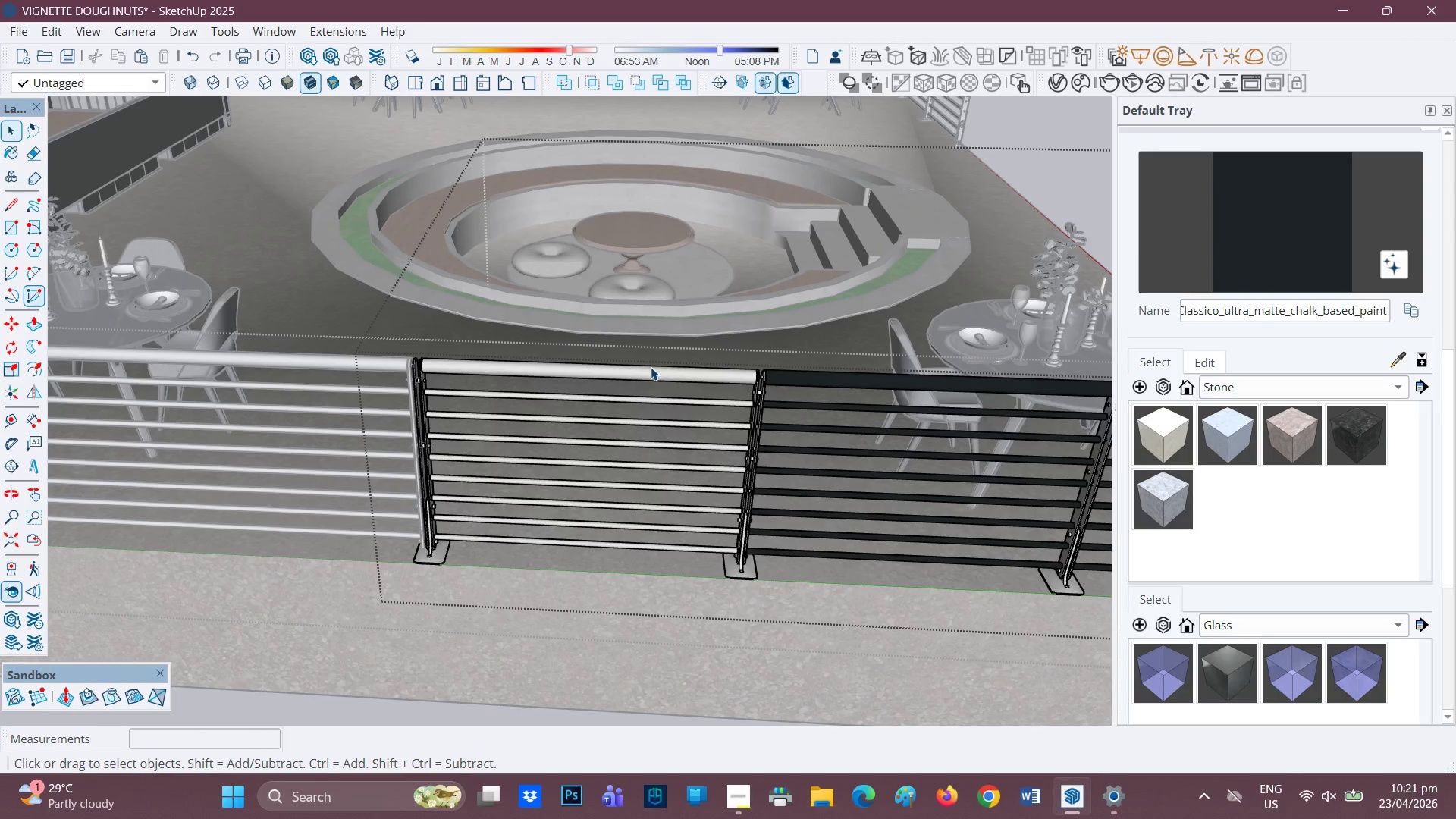 
scroll: coordinate [438, 531], scroll_direction: up, amount: 2.0
 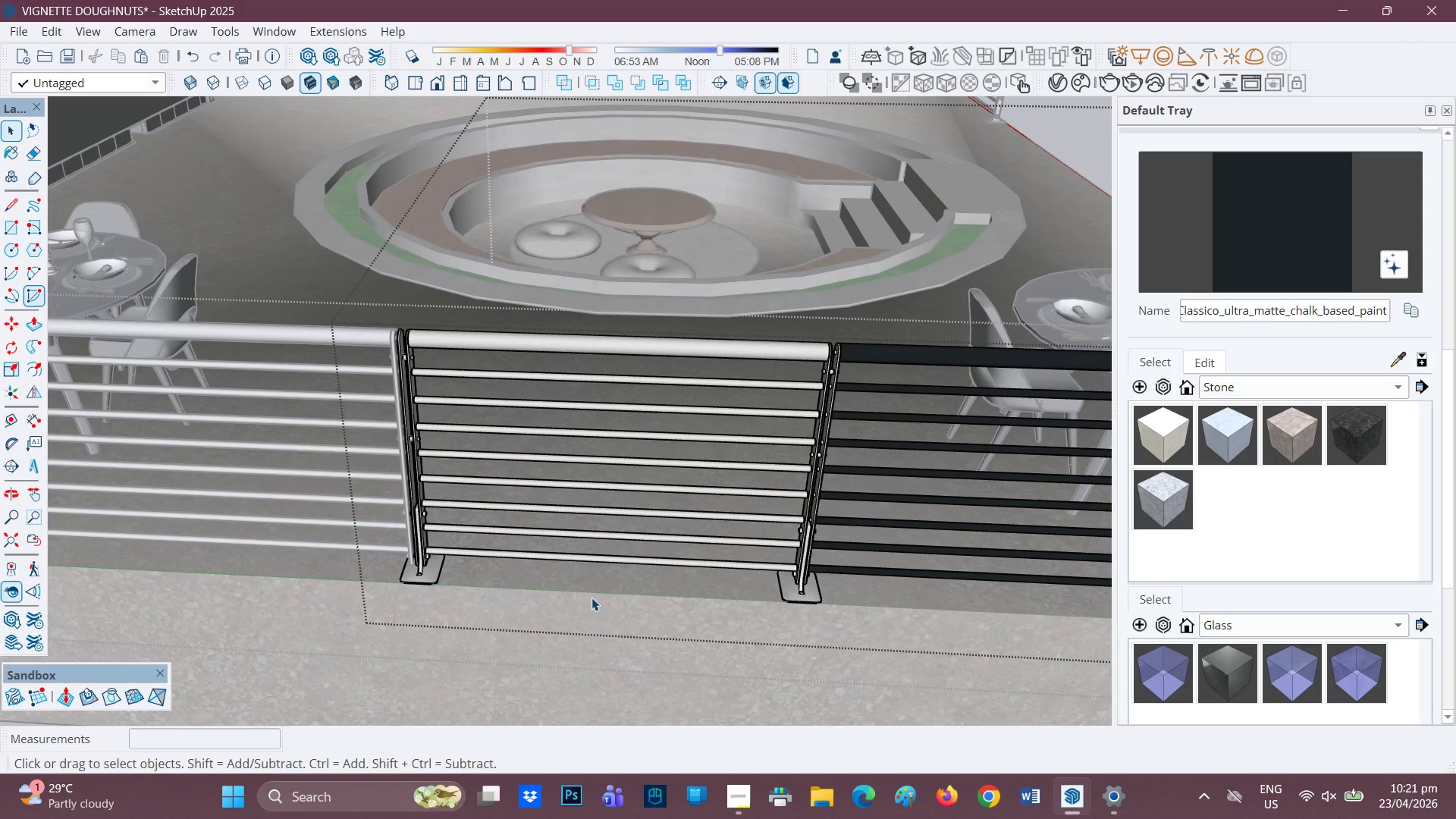 
left_click_drag(start_coordinate=[687, 584], to_coordinate=[391, 253])
 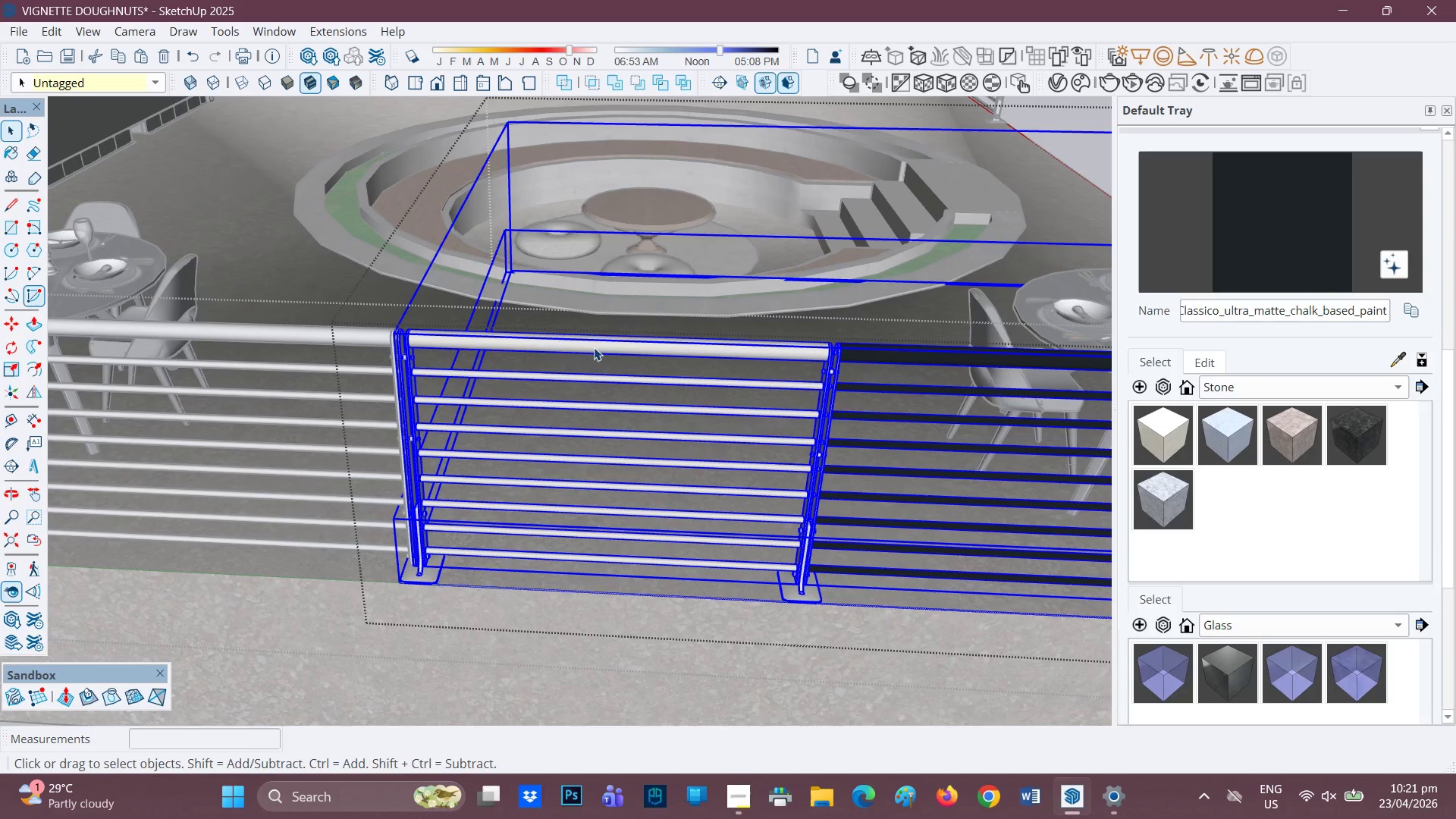 
double_click([594, 347])
 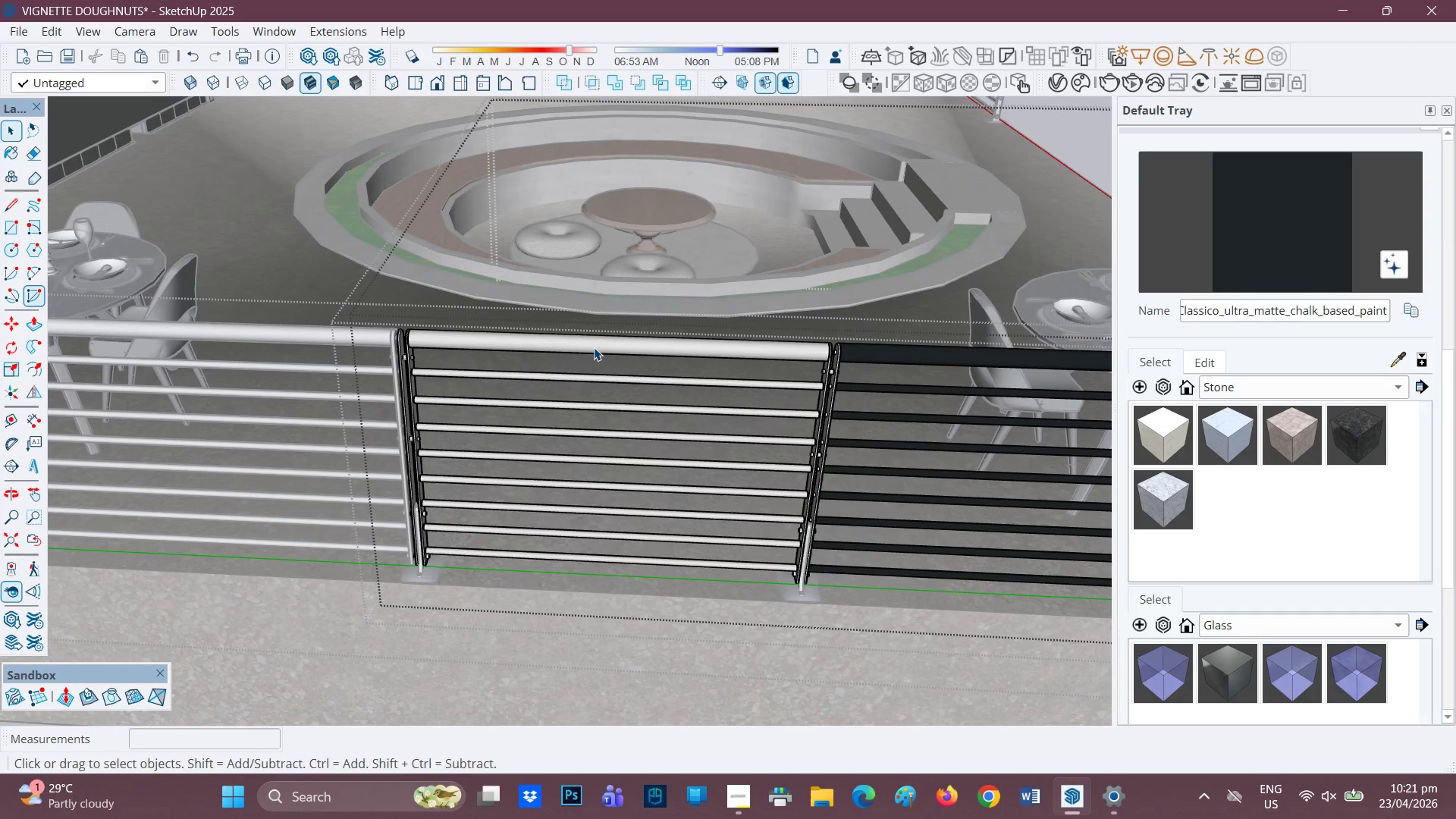 
left_click([594, 347])
 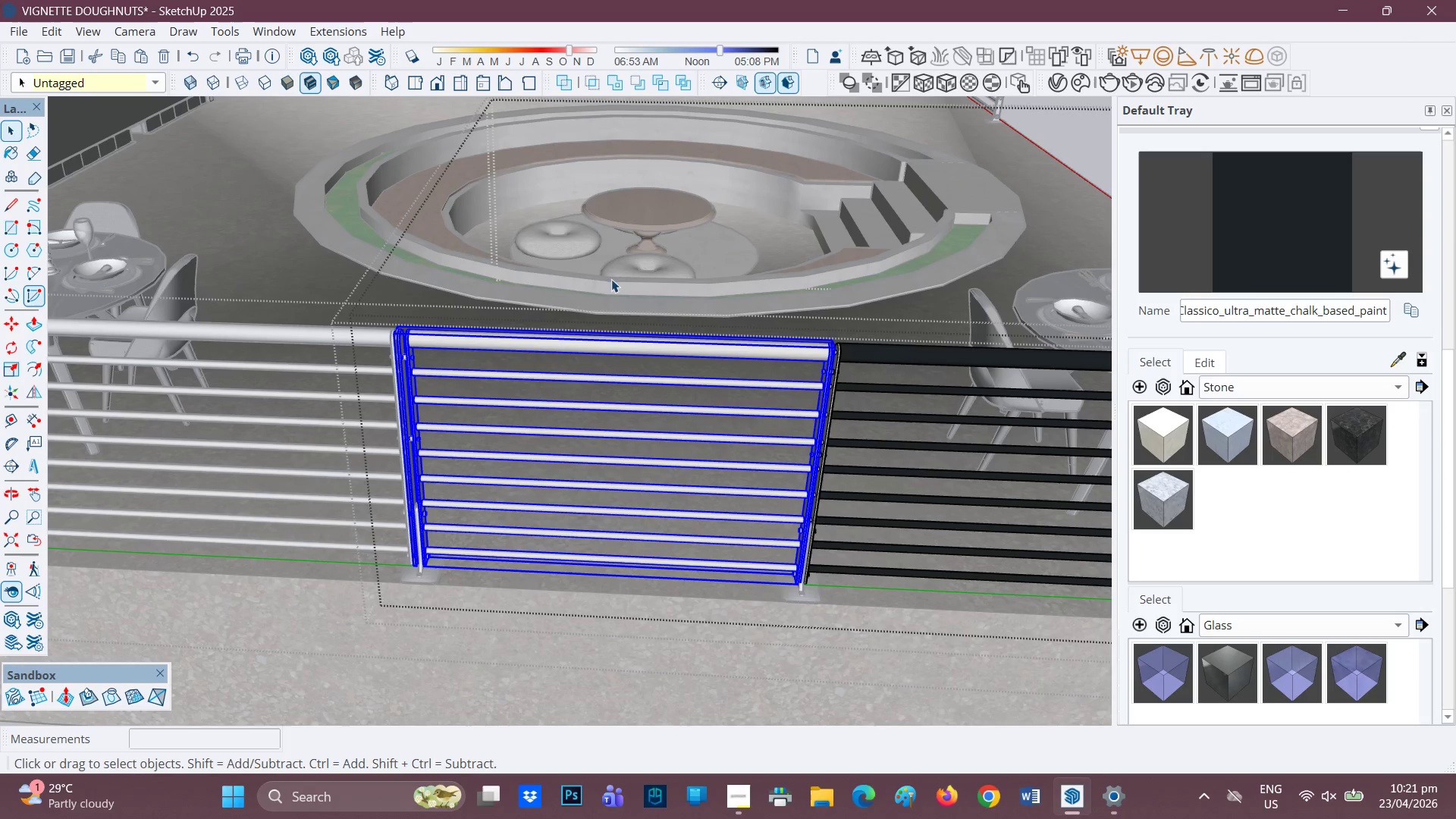 
right_click([599, 354])
 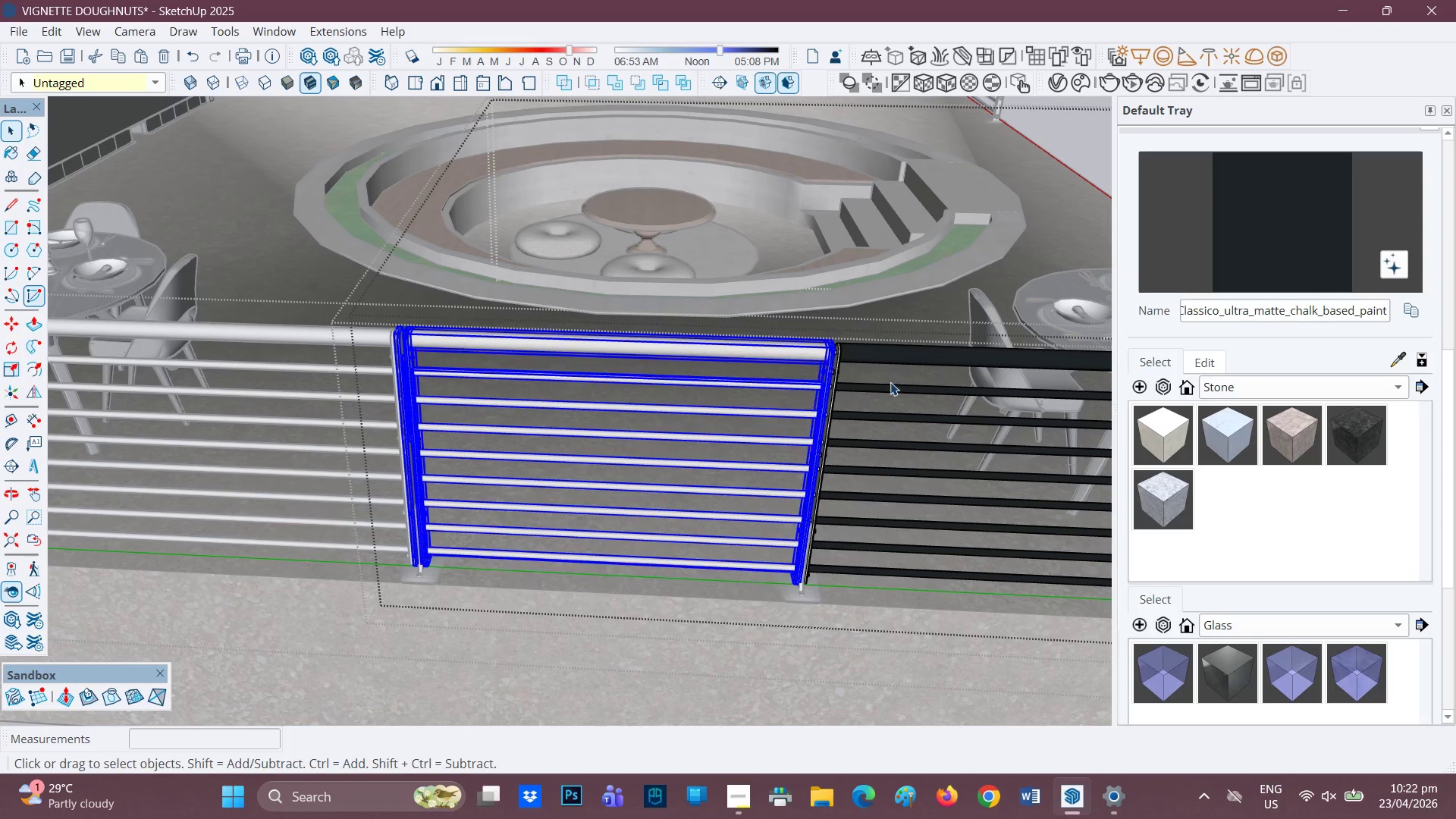 
left_click_drag(start_coordinate=[658, 575], to_coordinate=[522, 269])
 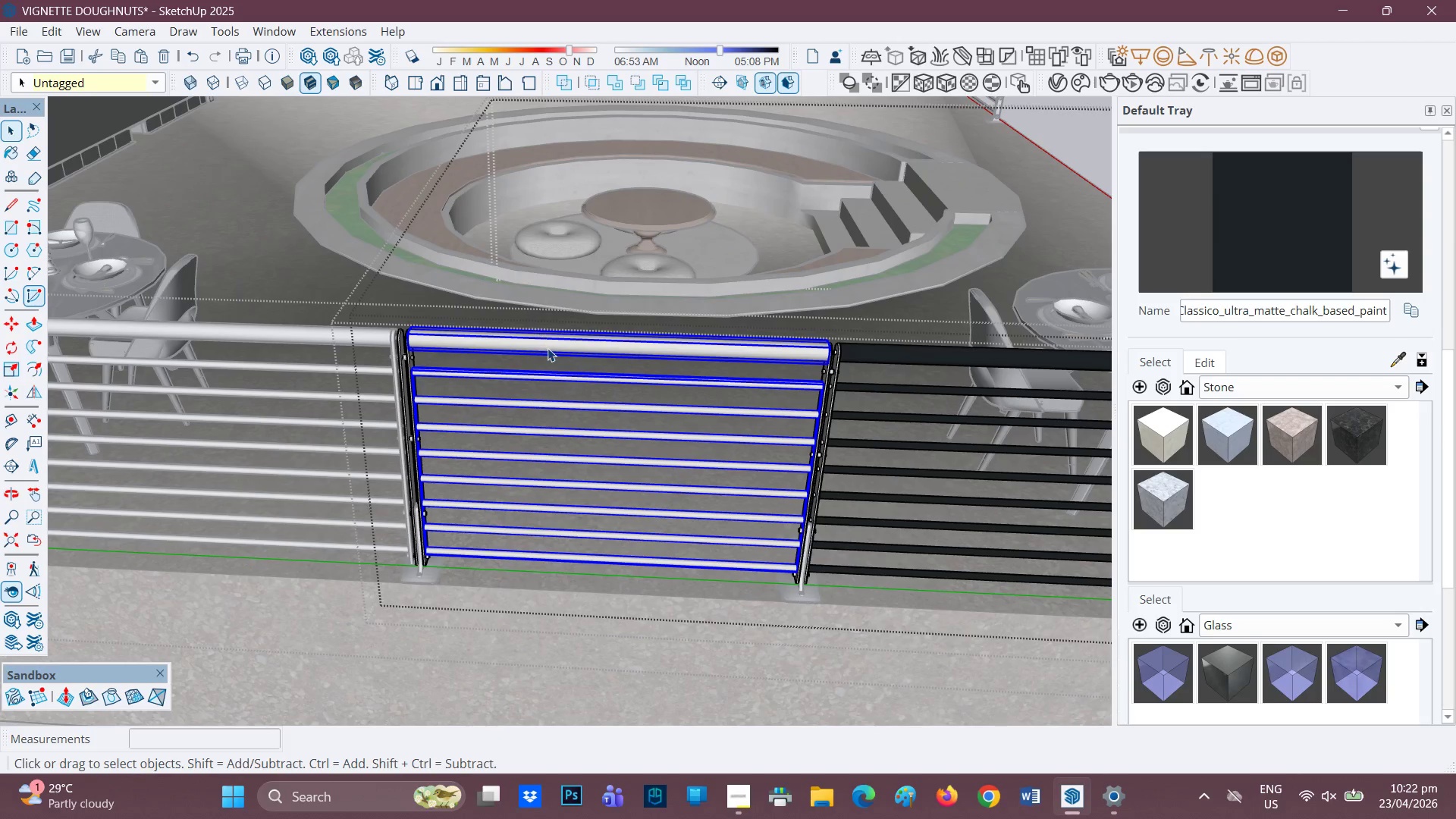 
right_click([549, 350])
 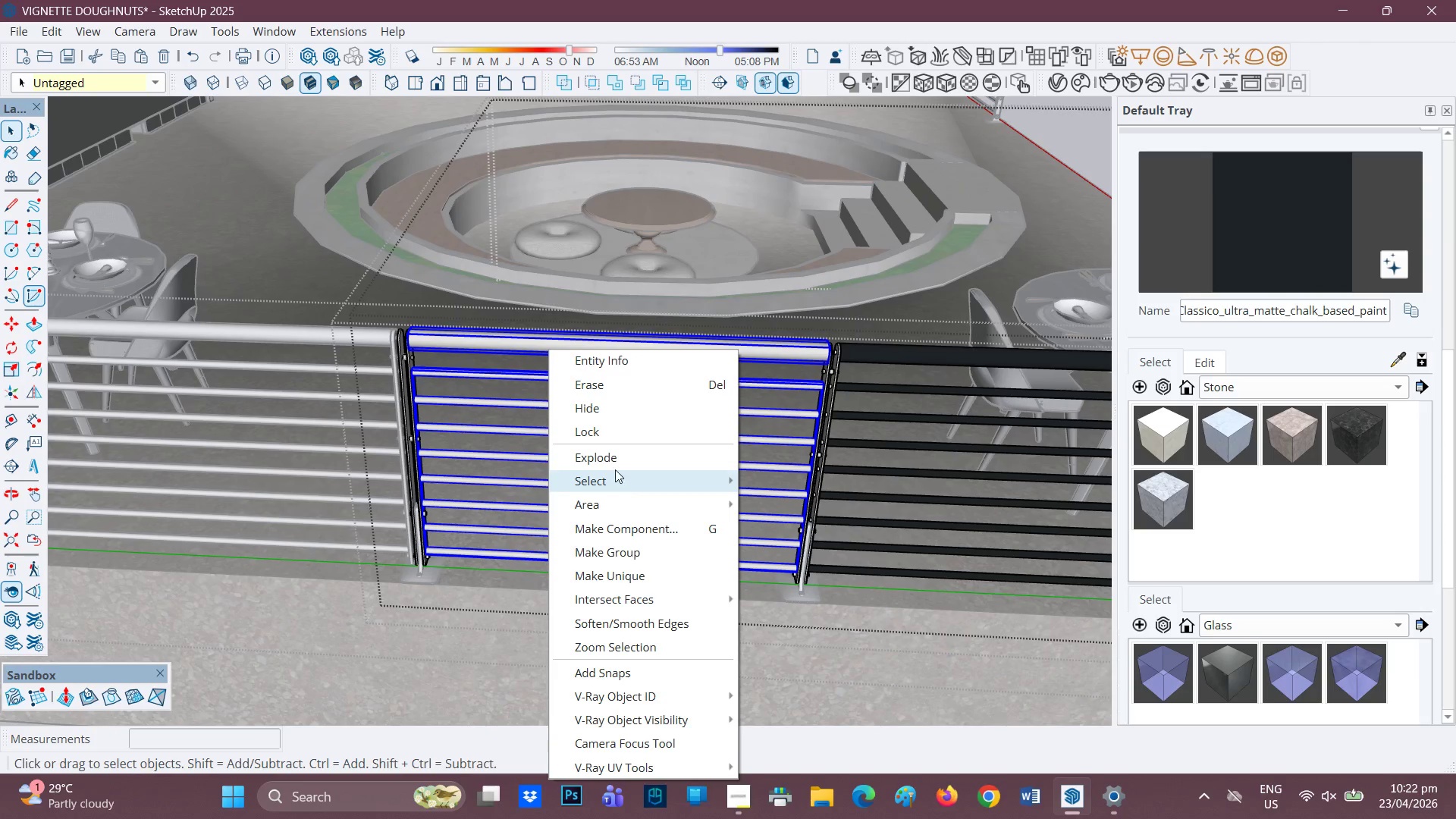 
left_click([598, 453])
 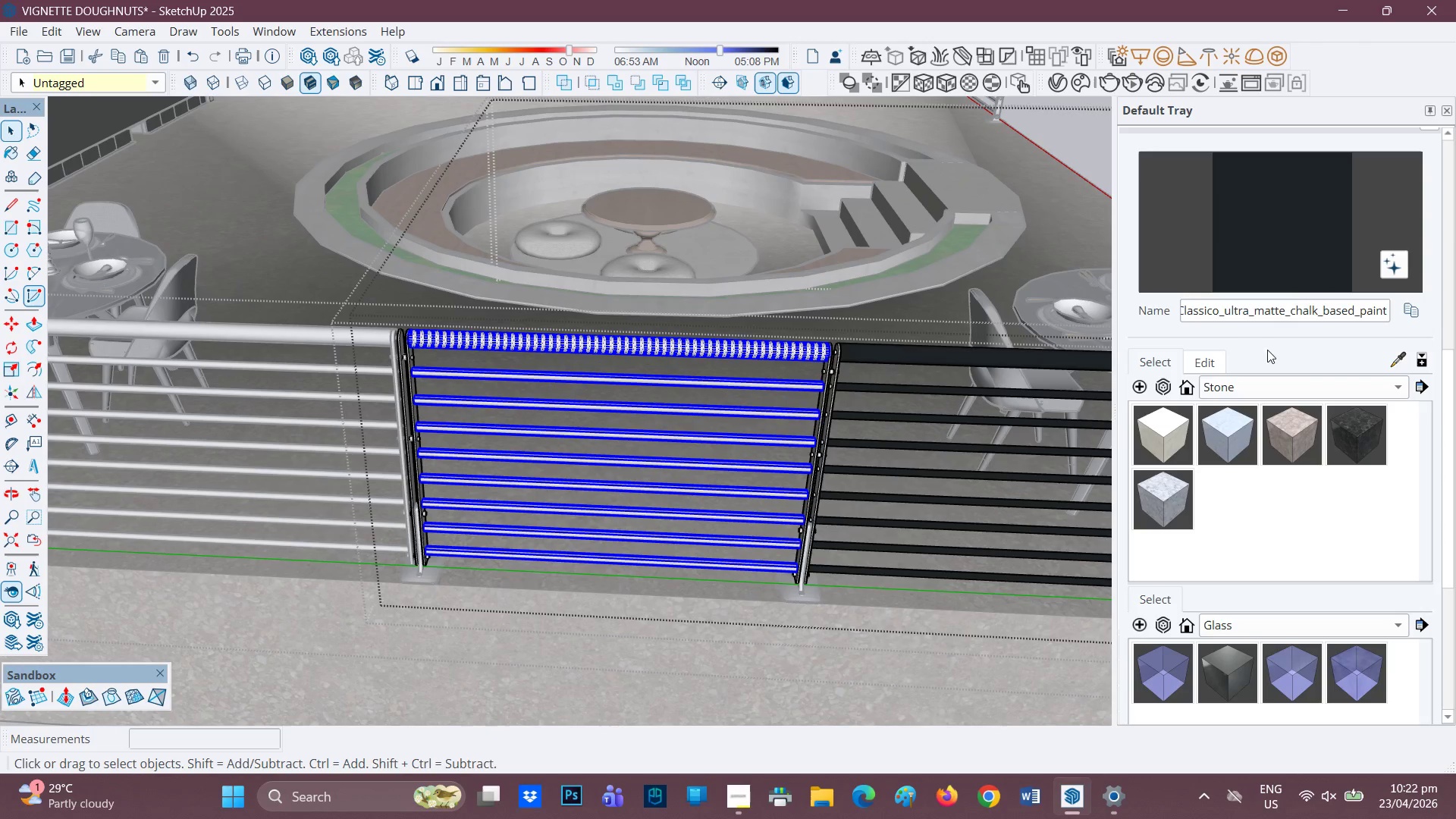 
left_click_drag(start_coordinate=[1294, 250], to_coordinate=[1294, 244])
 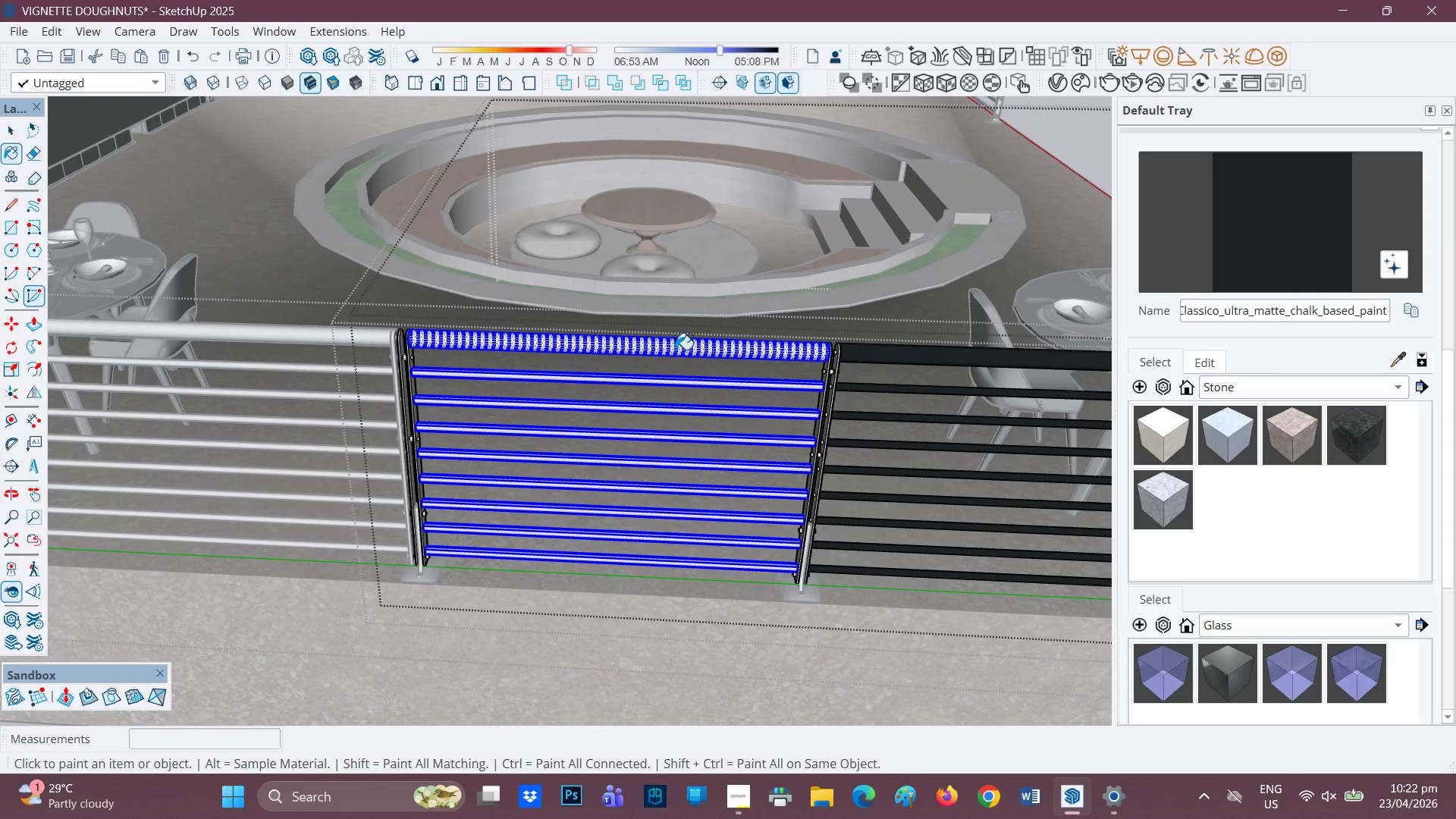 
left_click([677, 347])
 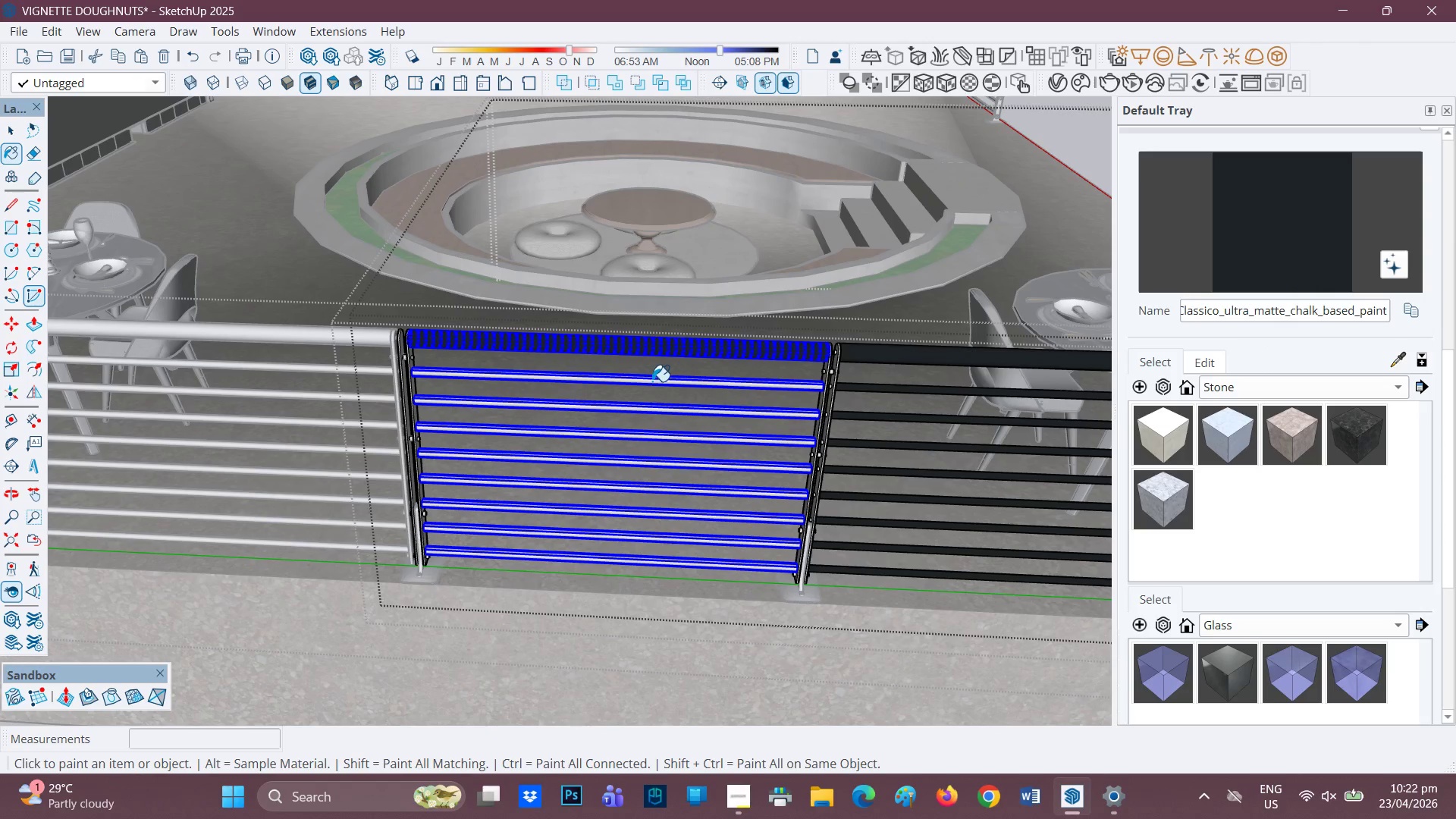 
left_click([652, 381])
 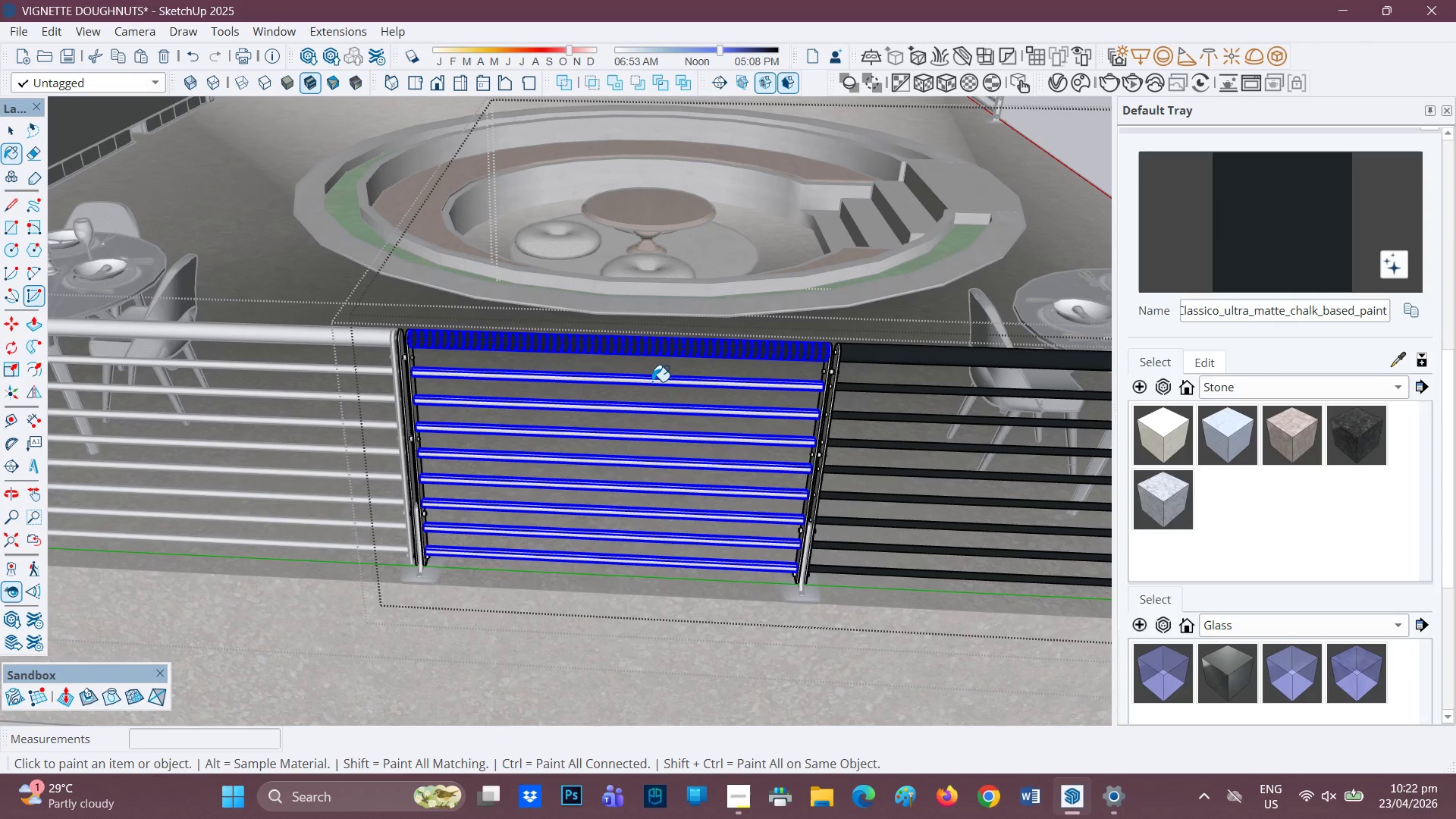 
left_click([652, 381])
 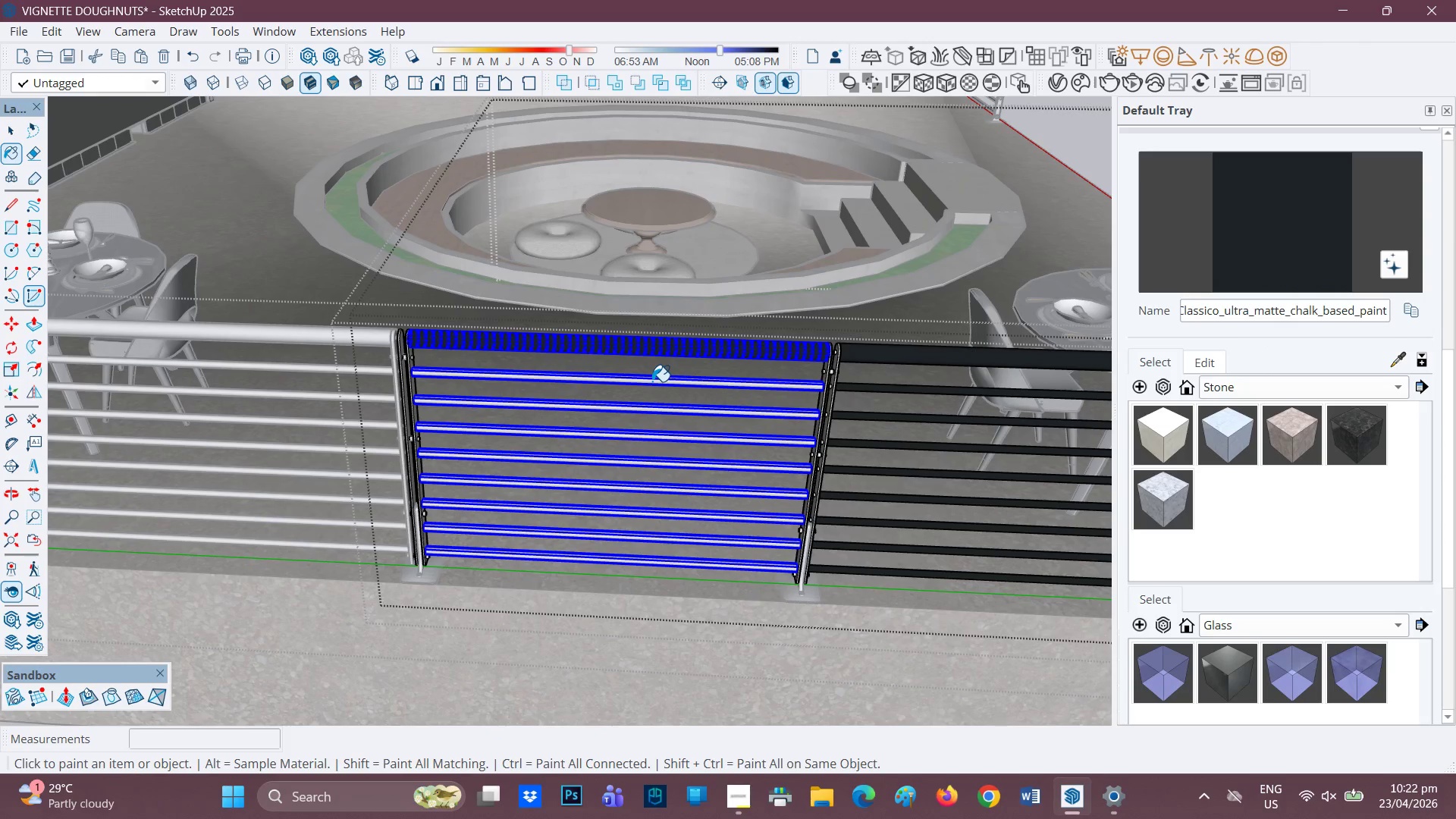 
key(Space)
 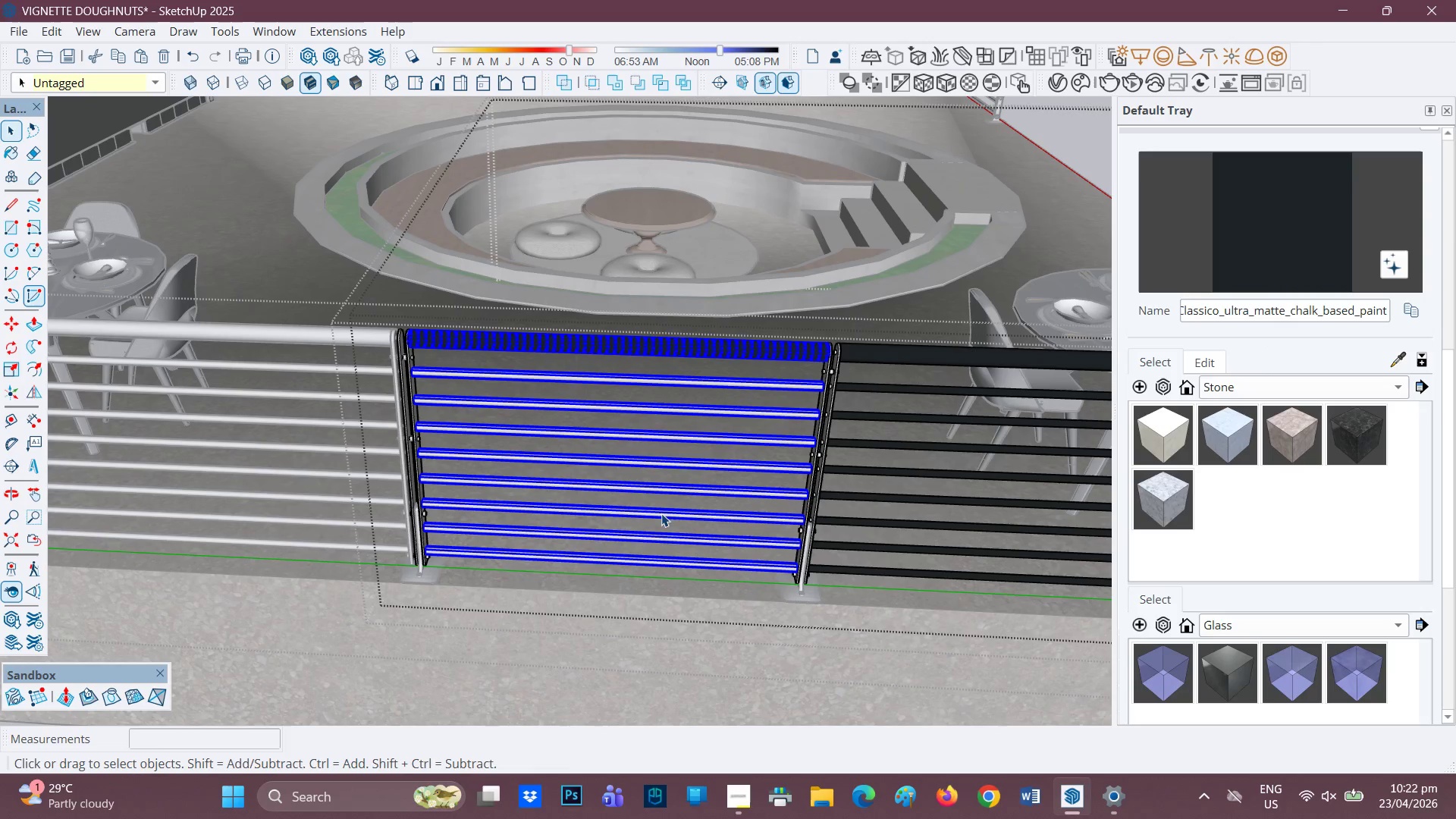 
left_click_drag(start_coordinate=[661, 519], to_coordinate=[661, 529])
 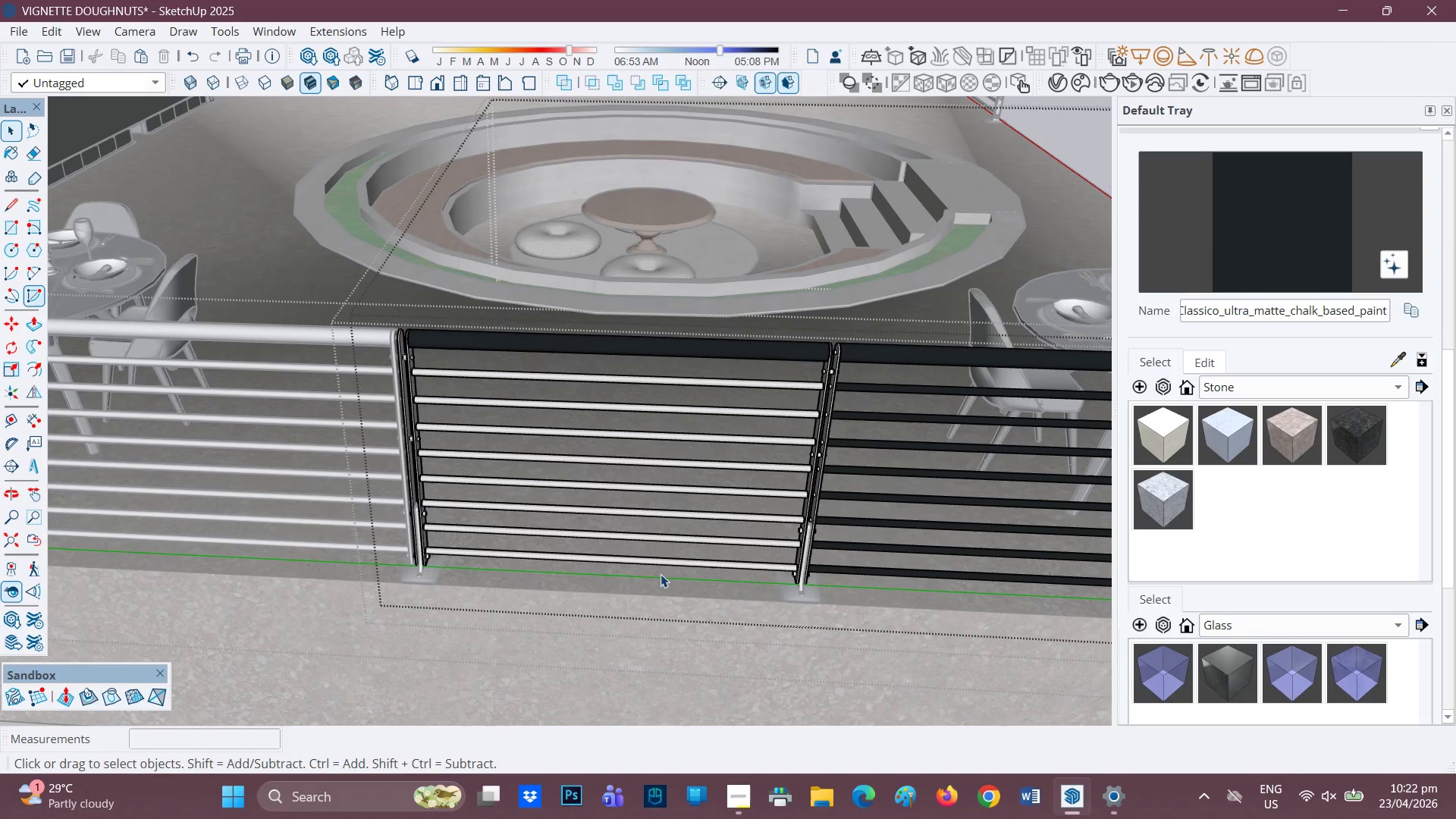 
left_click_drag(start_coordinate=[661, 573], to_coordinate=[589, 368])
 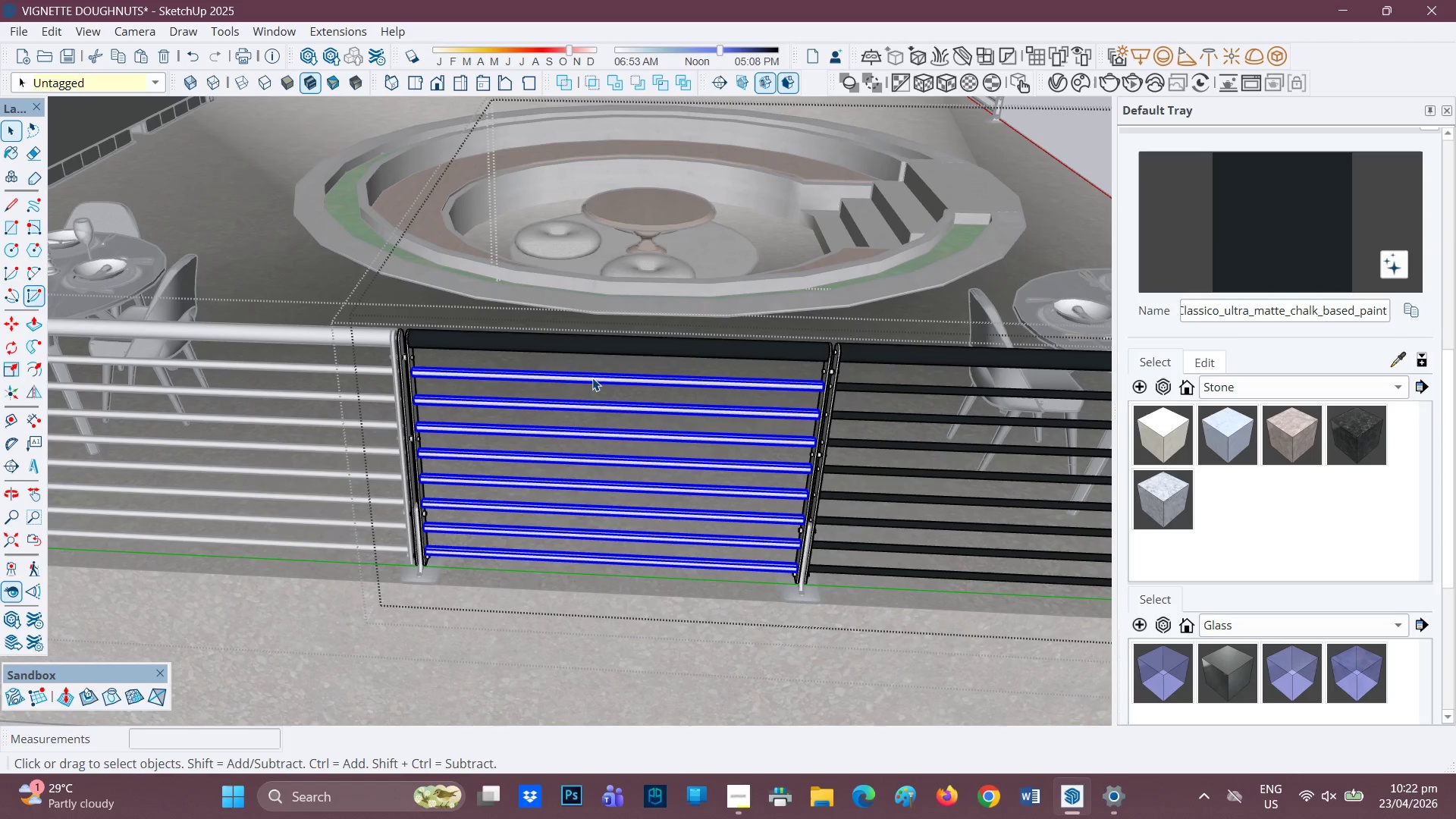 
right_click([595, 380])
 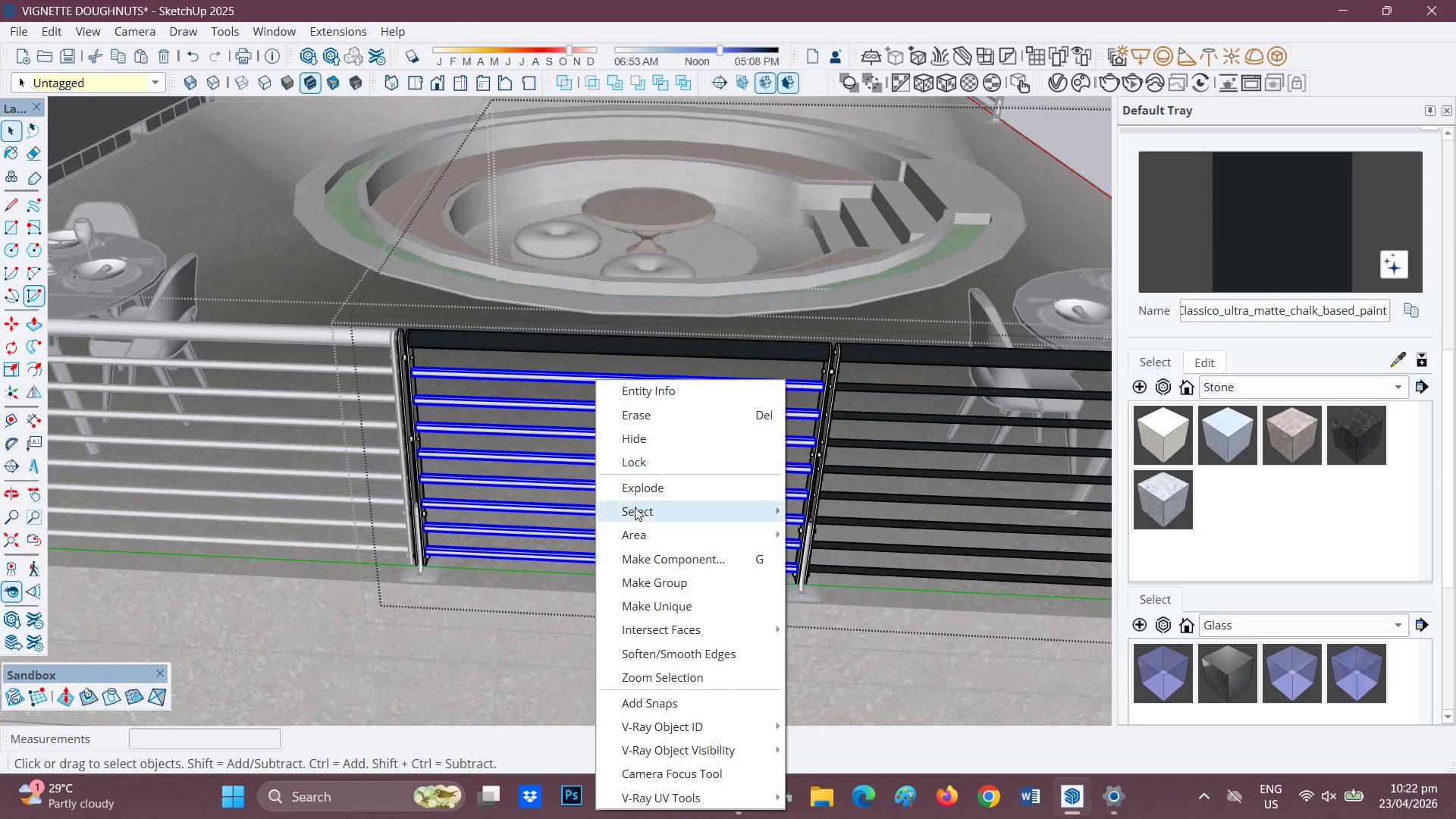 
left_click([636, 488])
 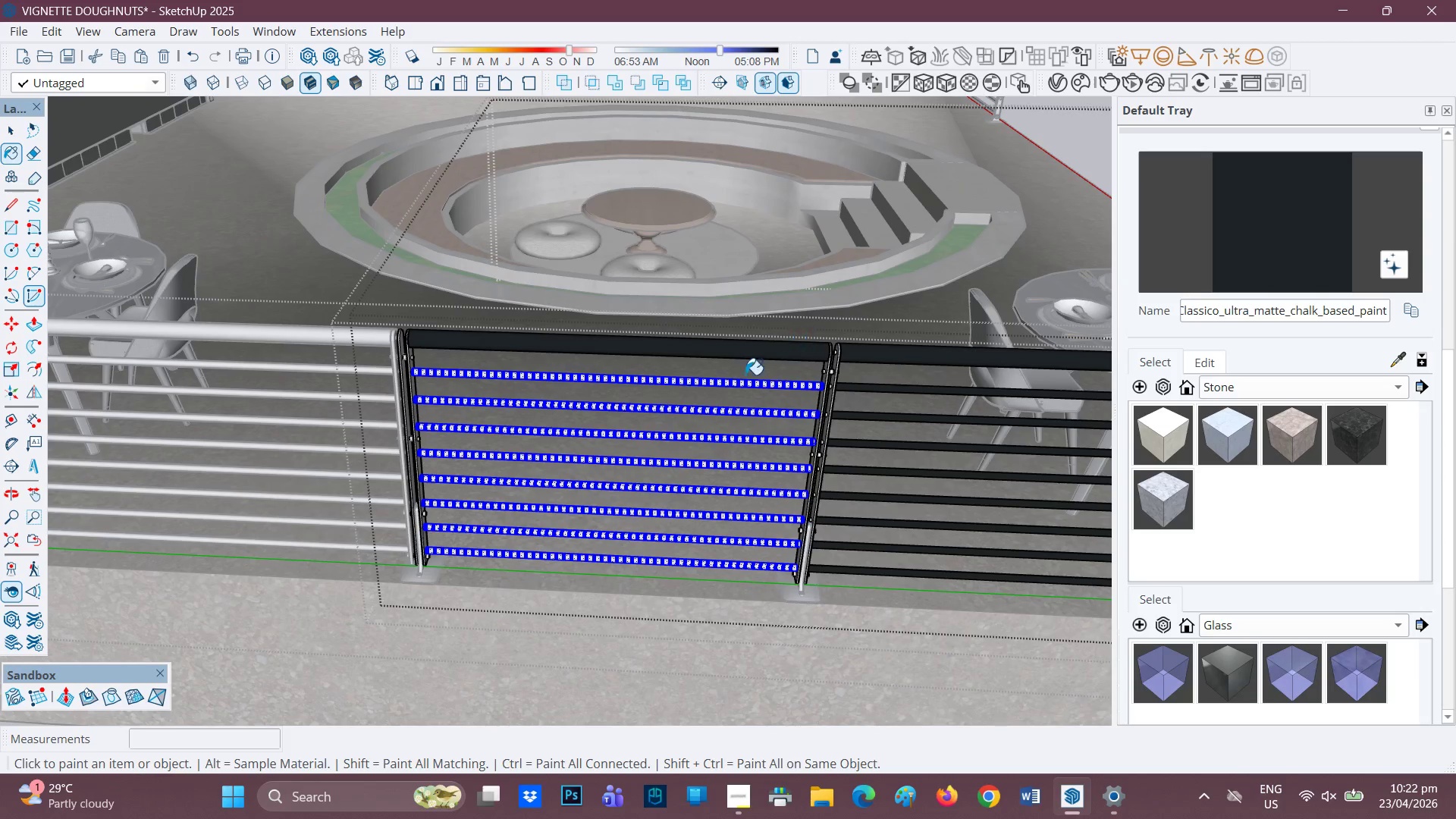 
left_click([729, 384])
 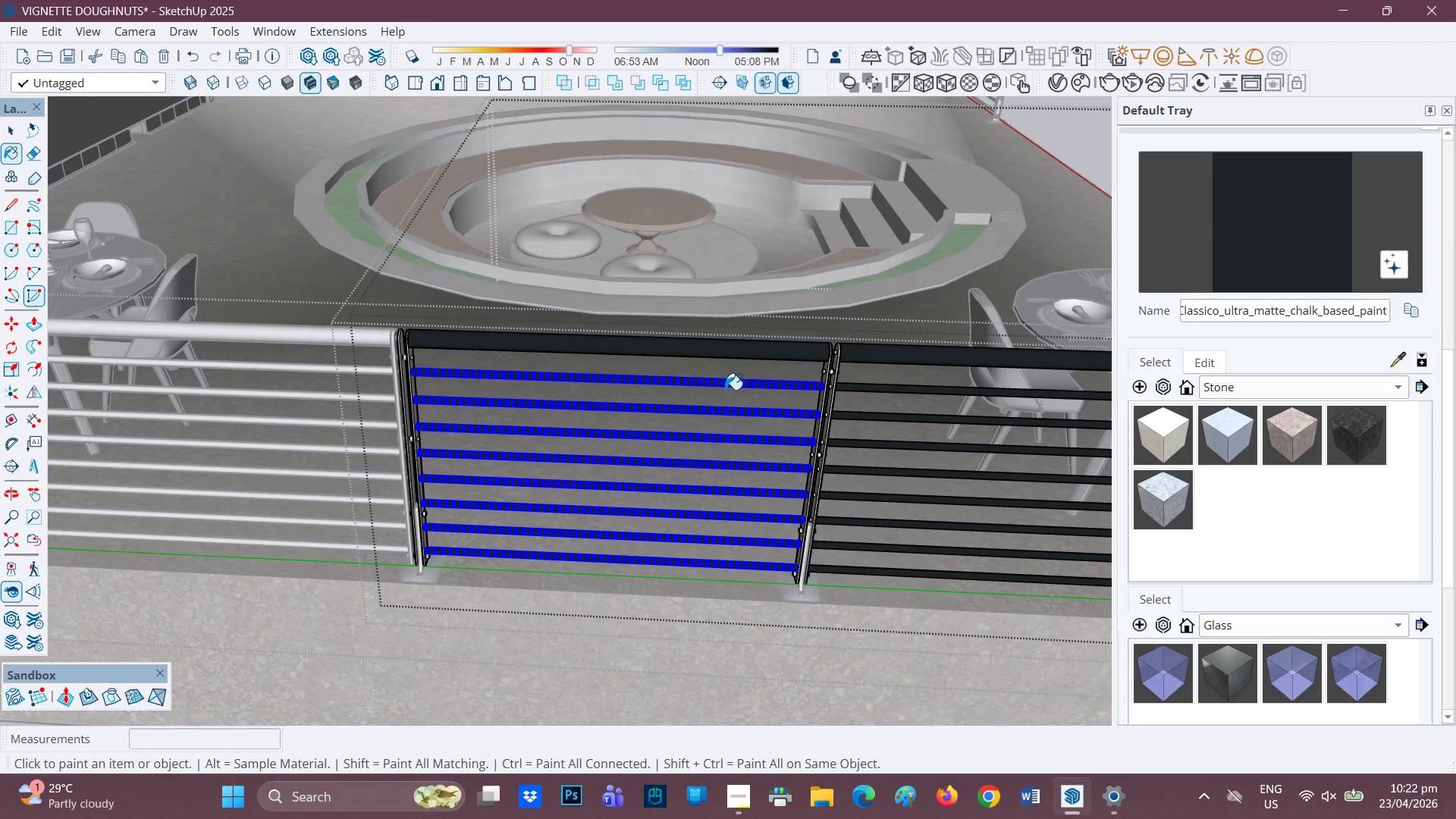 
key(Space)
 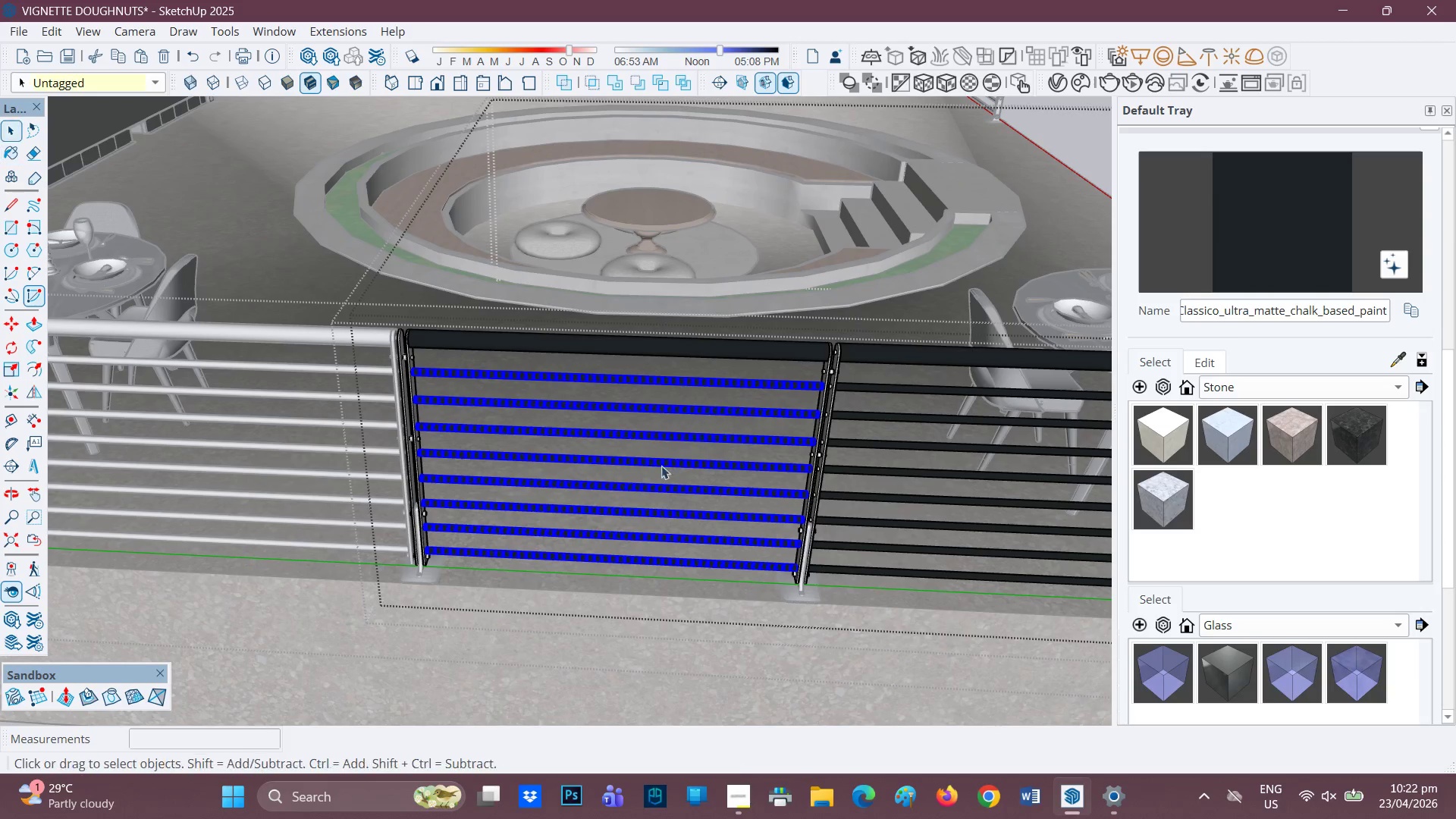 
scroll: coordinate [639, 494], scroll_direction: down, amount: 3.0
 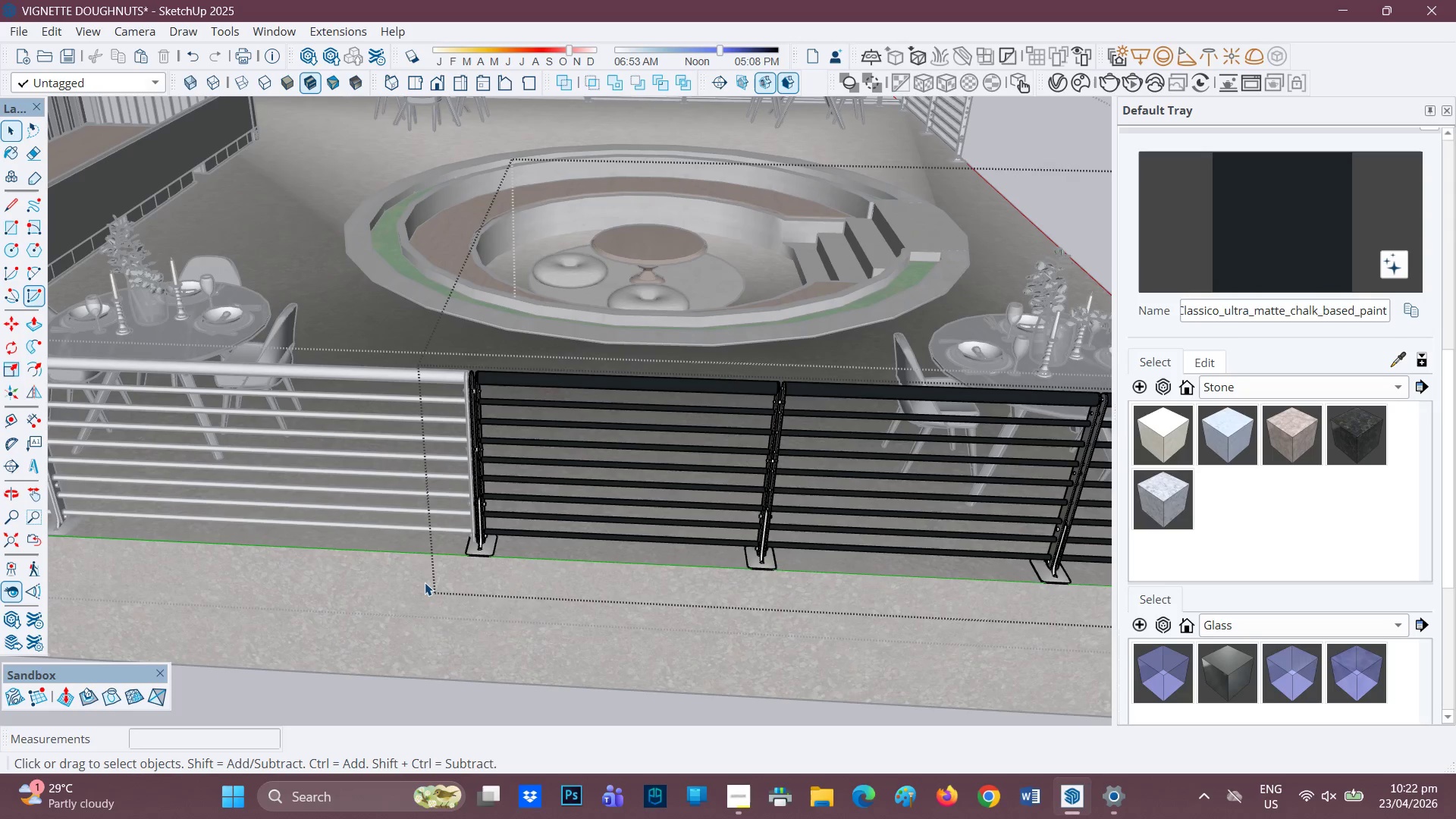 
scroll: coordinate [375, 506], scroll_direction: up, amount: 3.0
 